 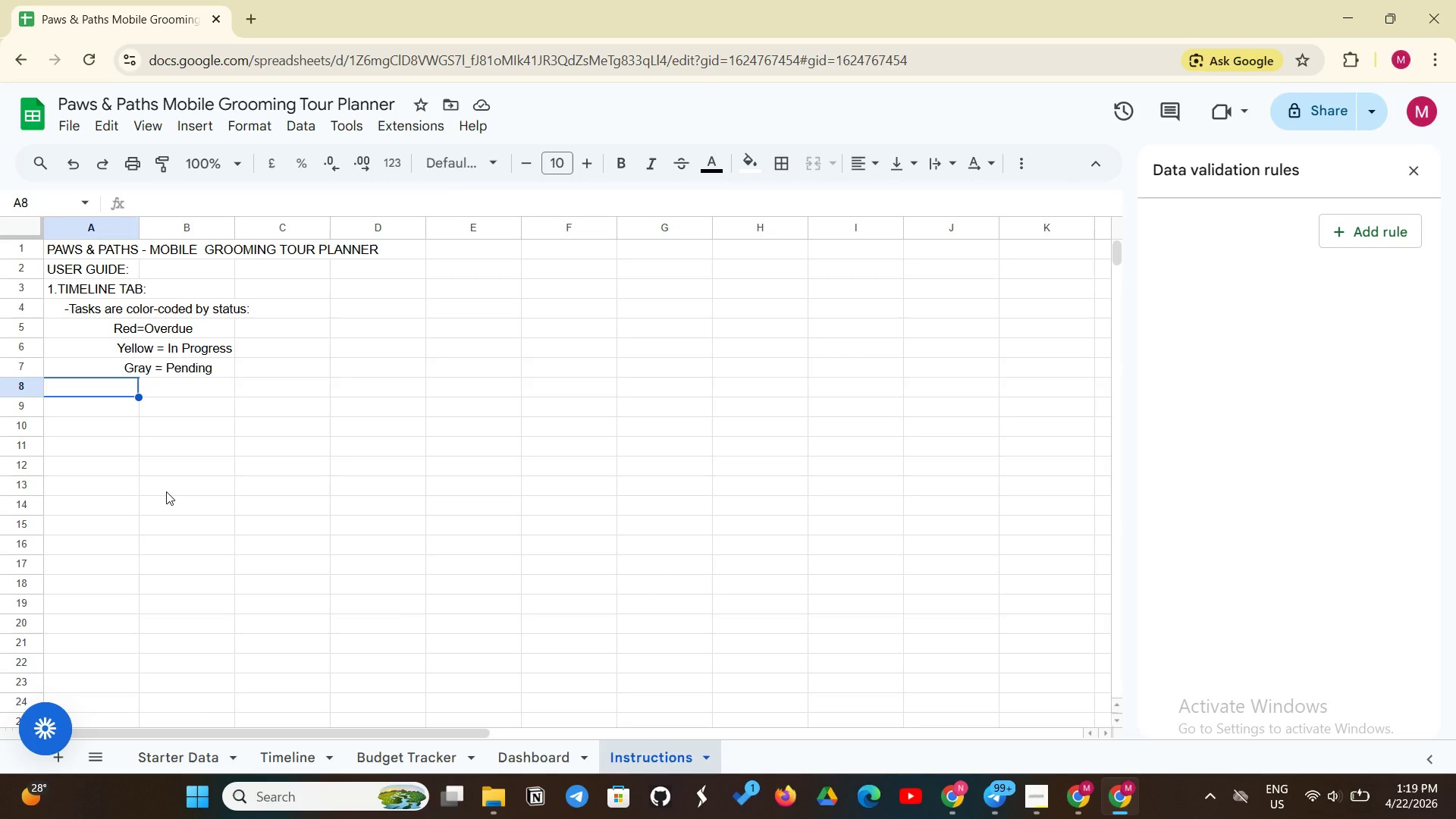 
hold_key(key=ShiftLeft, duration=2.56)
 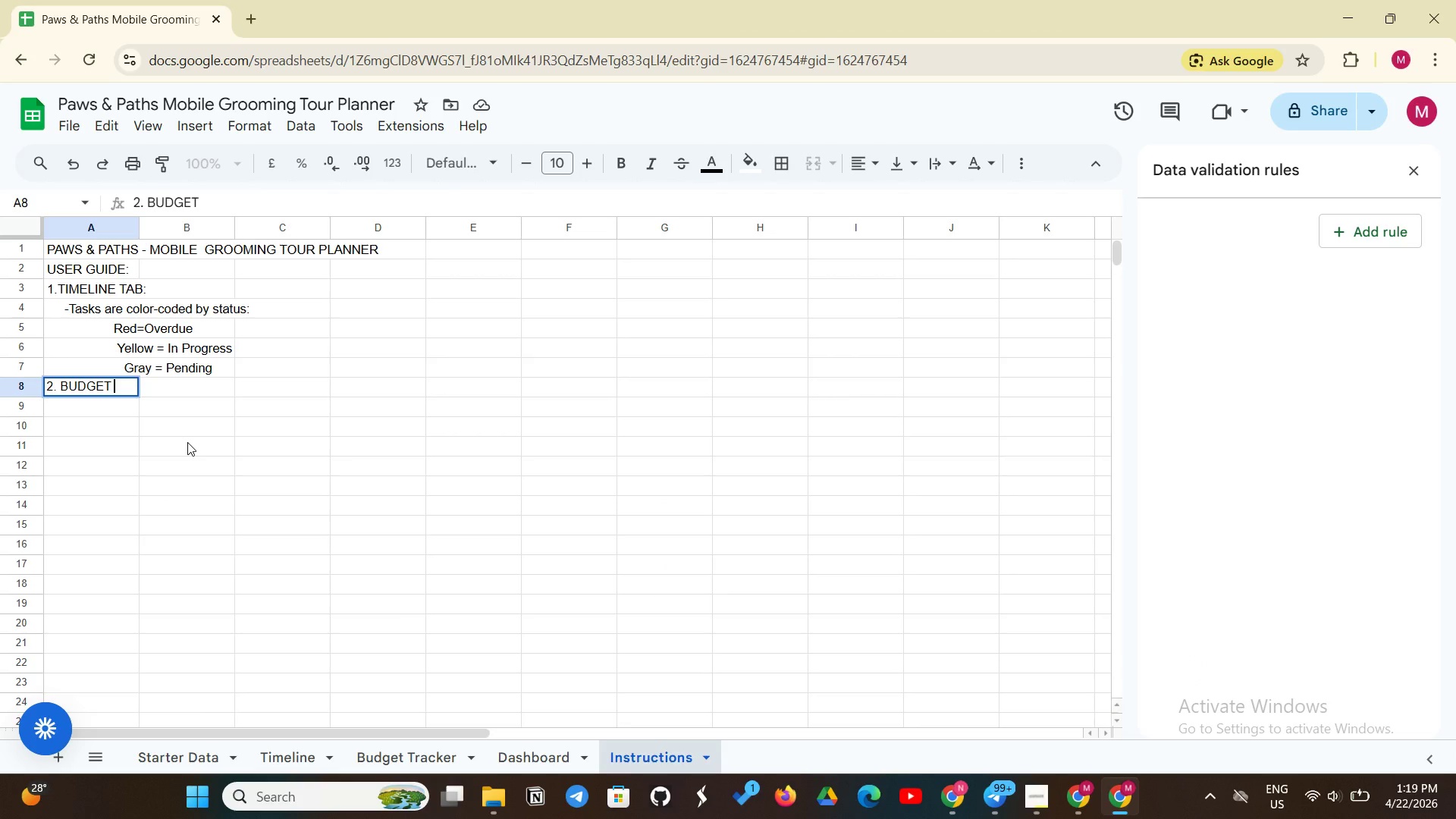 
hold_key(key=ShiftLeft, duration=3.58)
 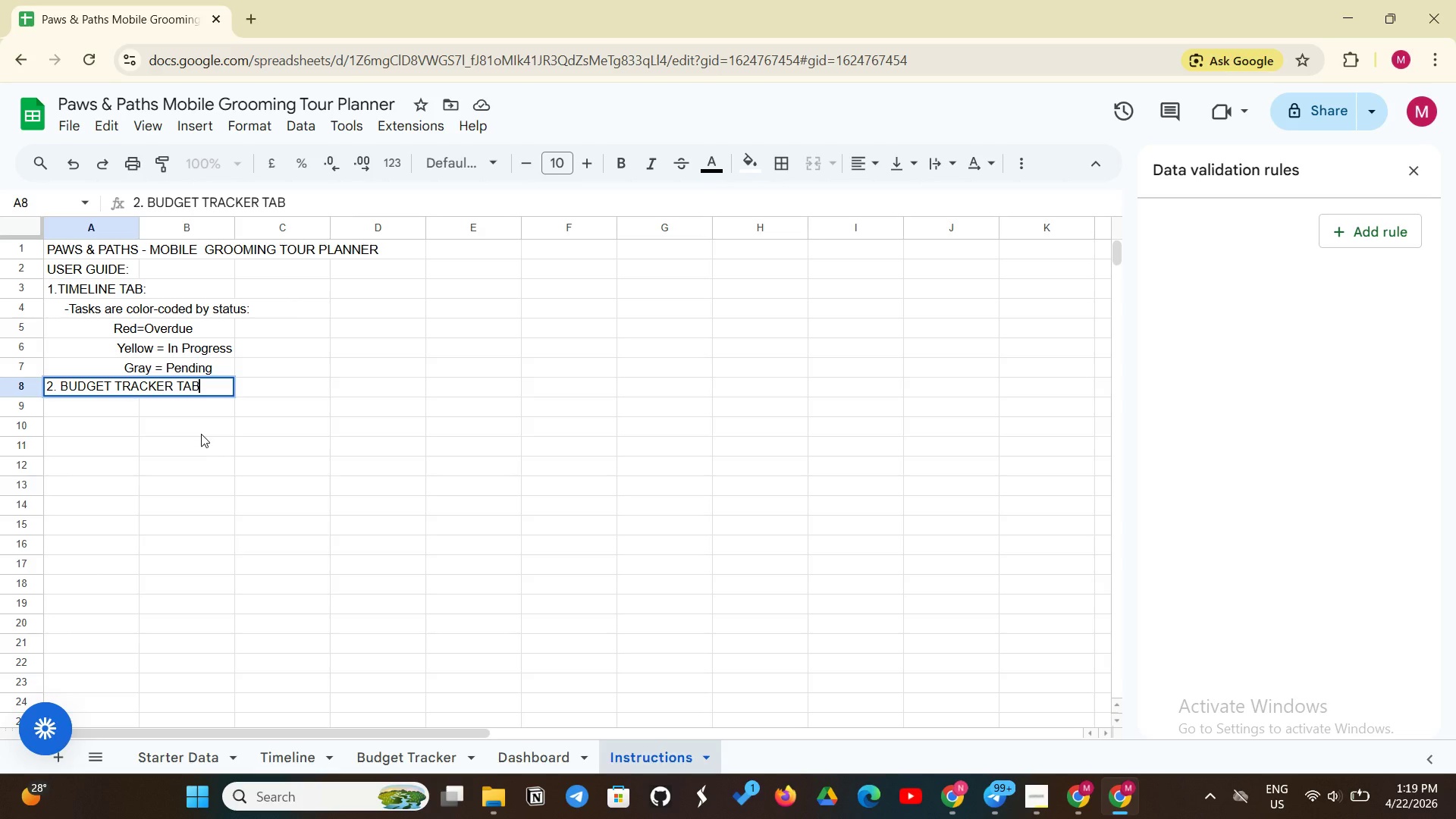 
key(Shift+Semicolon)
 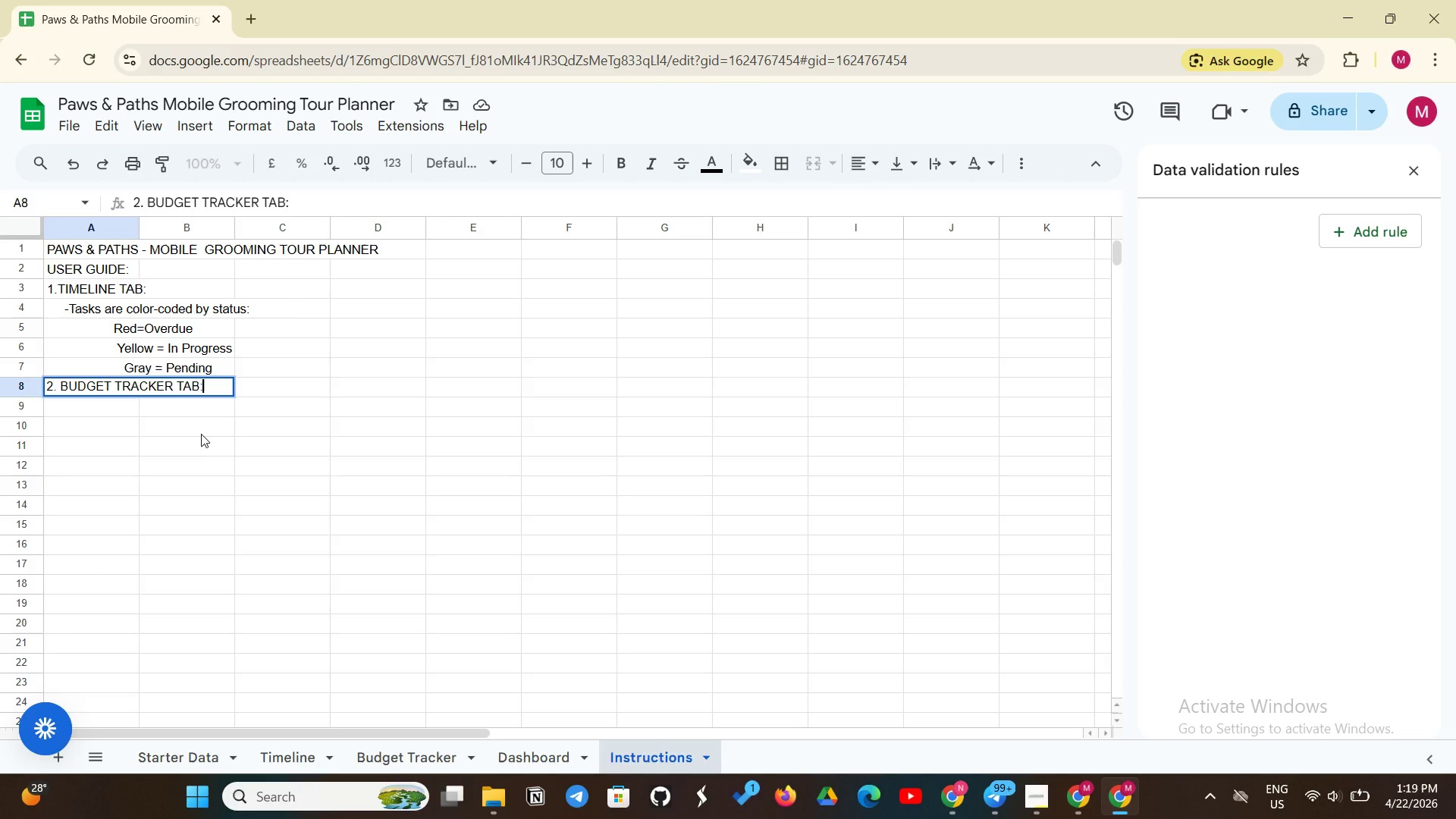 
key(Enter)
 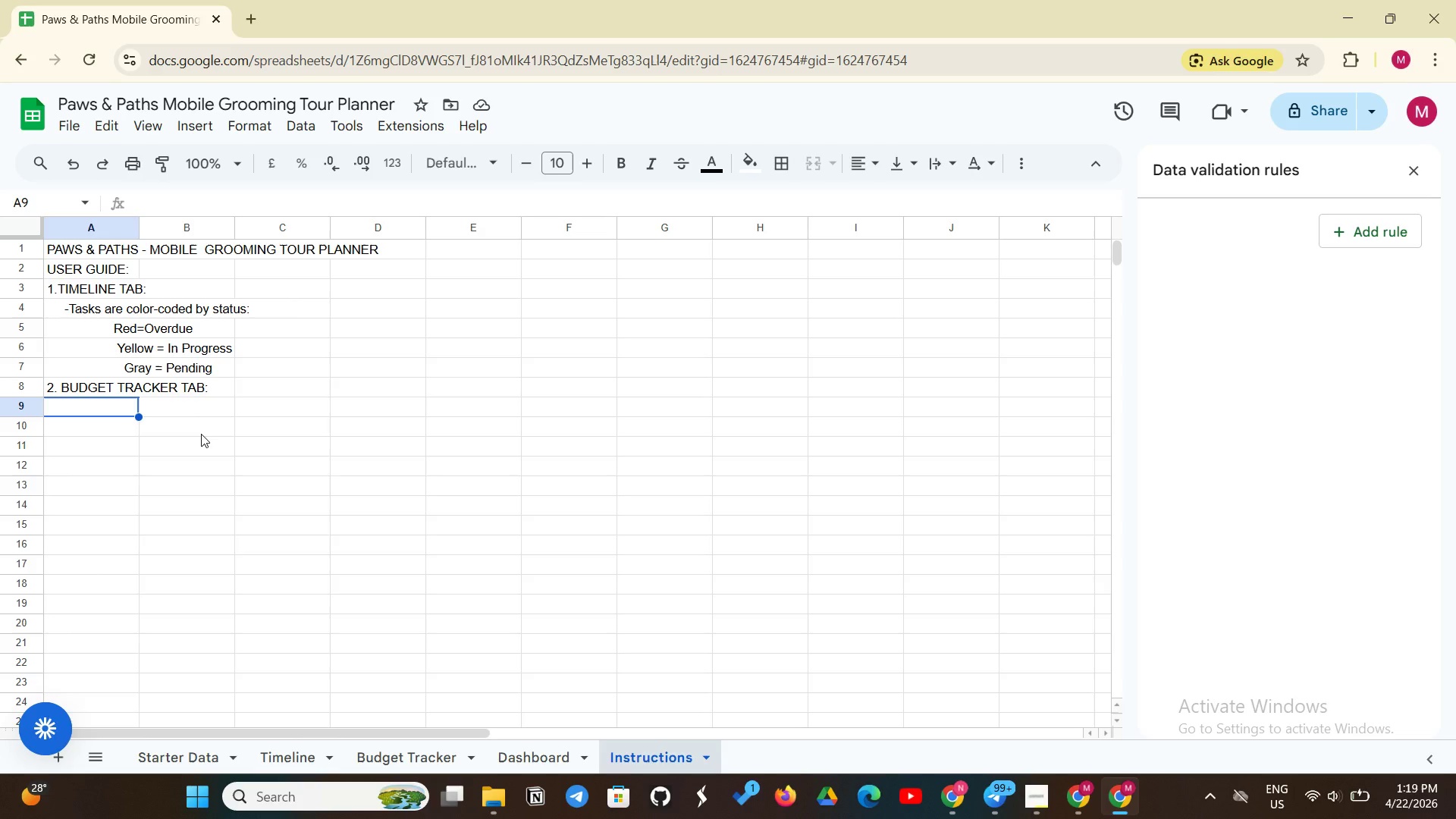 
wait(29.56)
 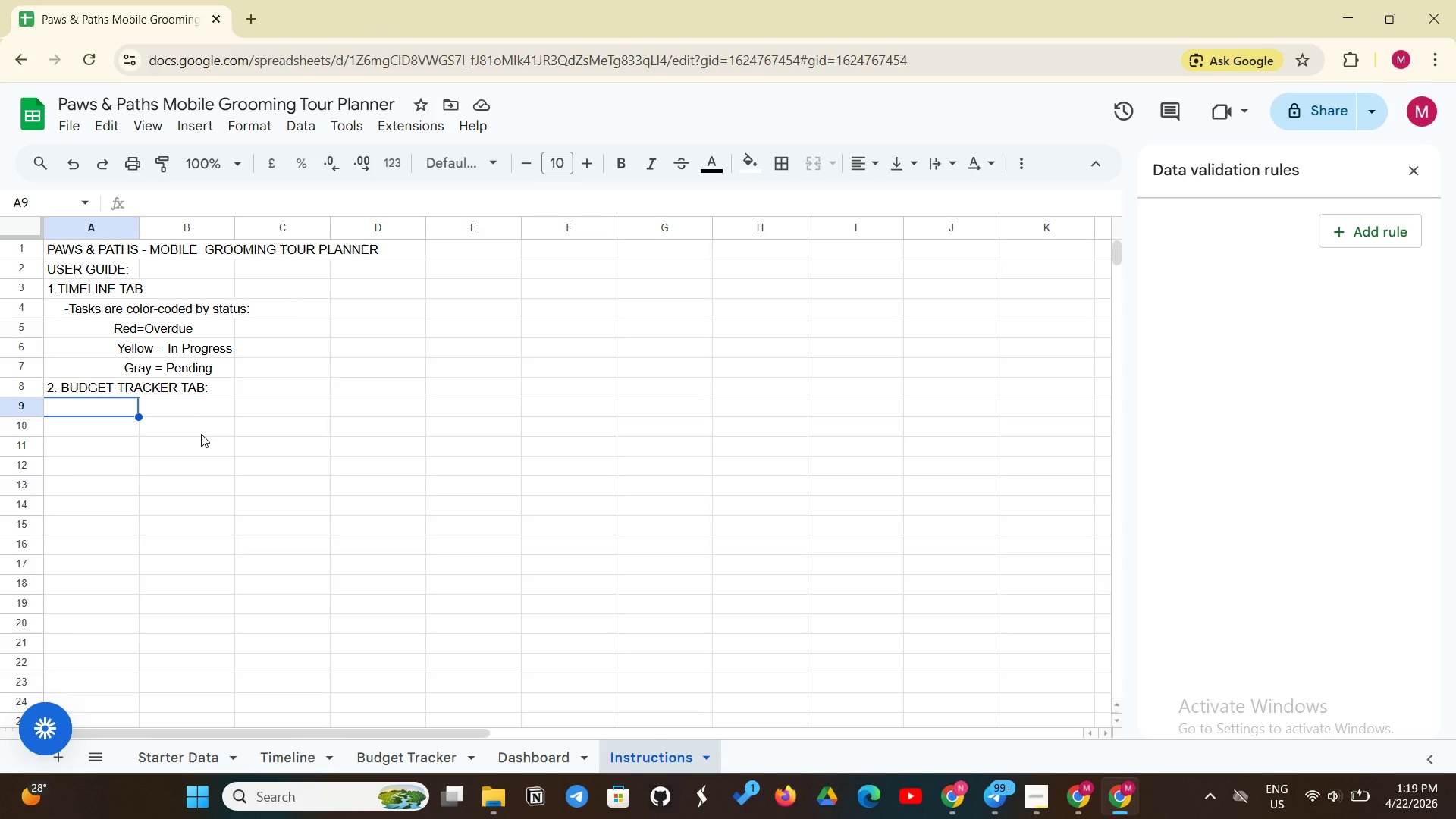 
left_click([111, 406])
 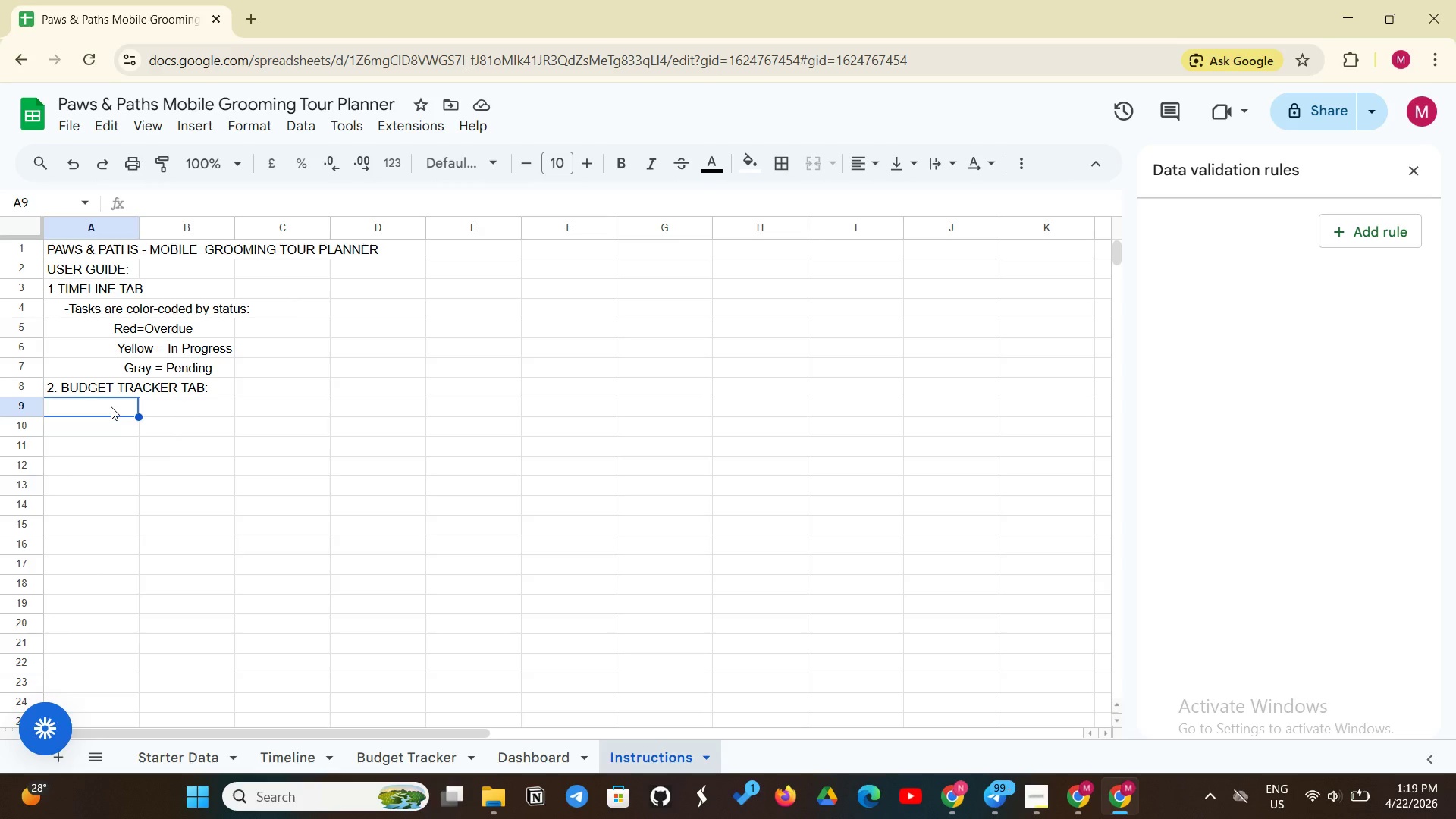 
key(Minus)
 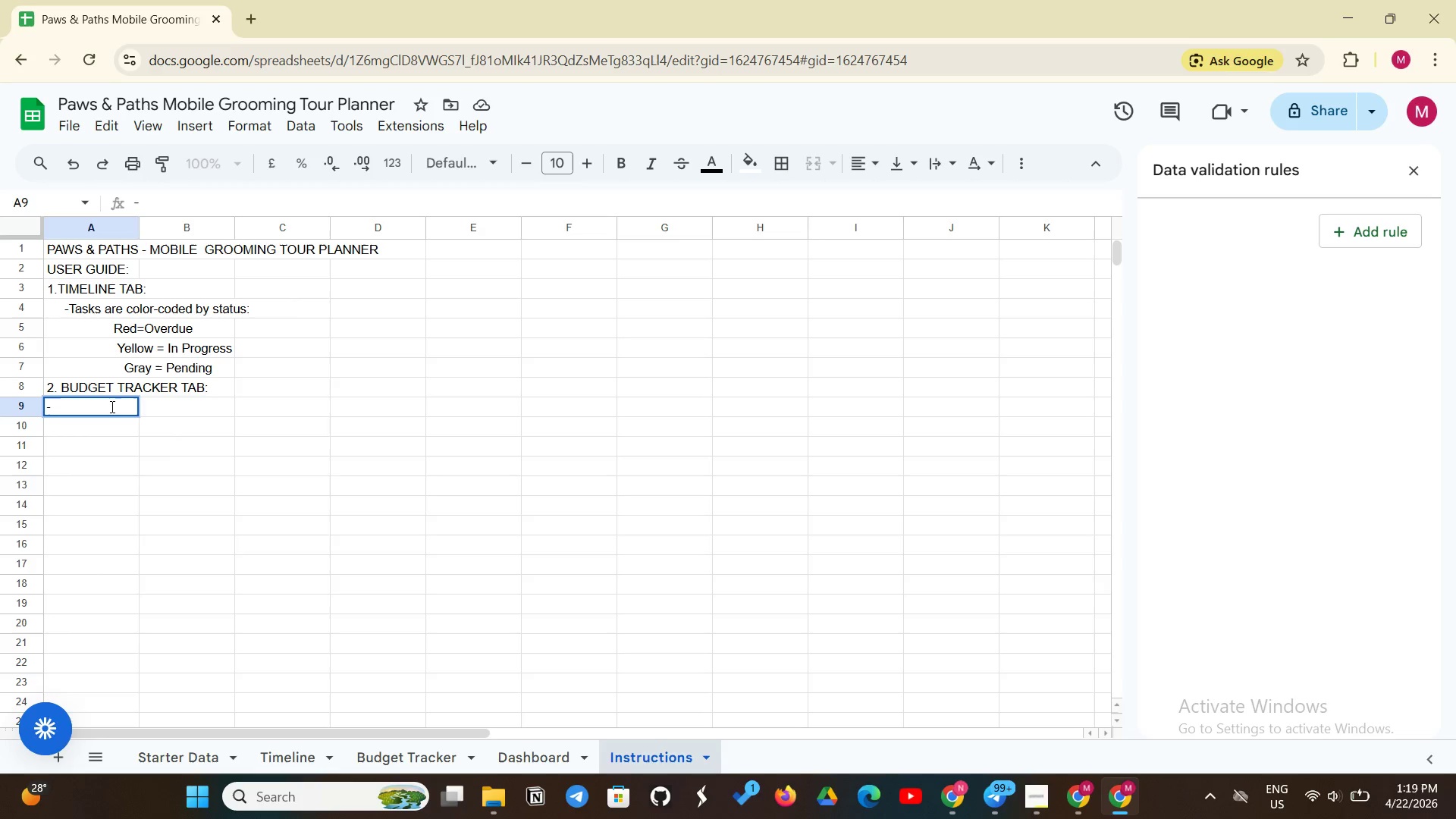 
key(Backspace)
 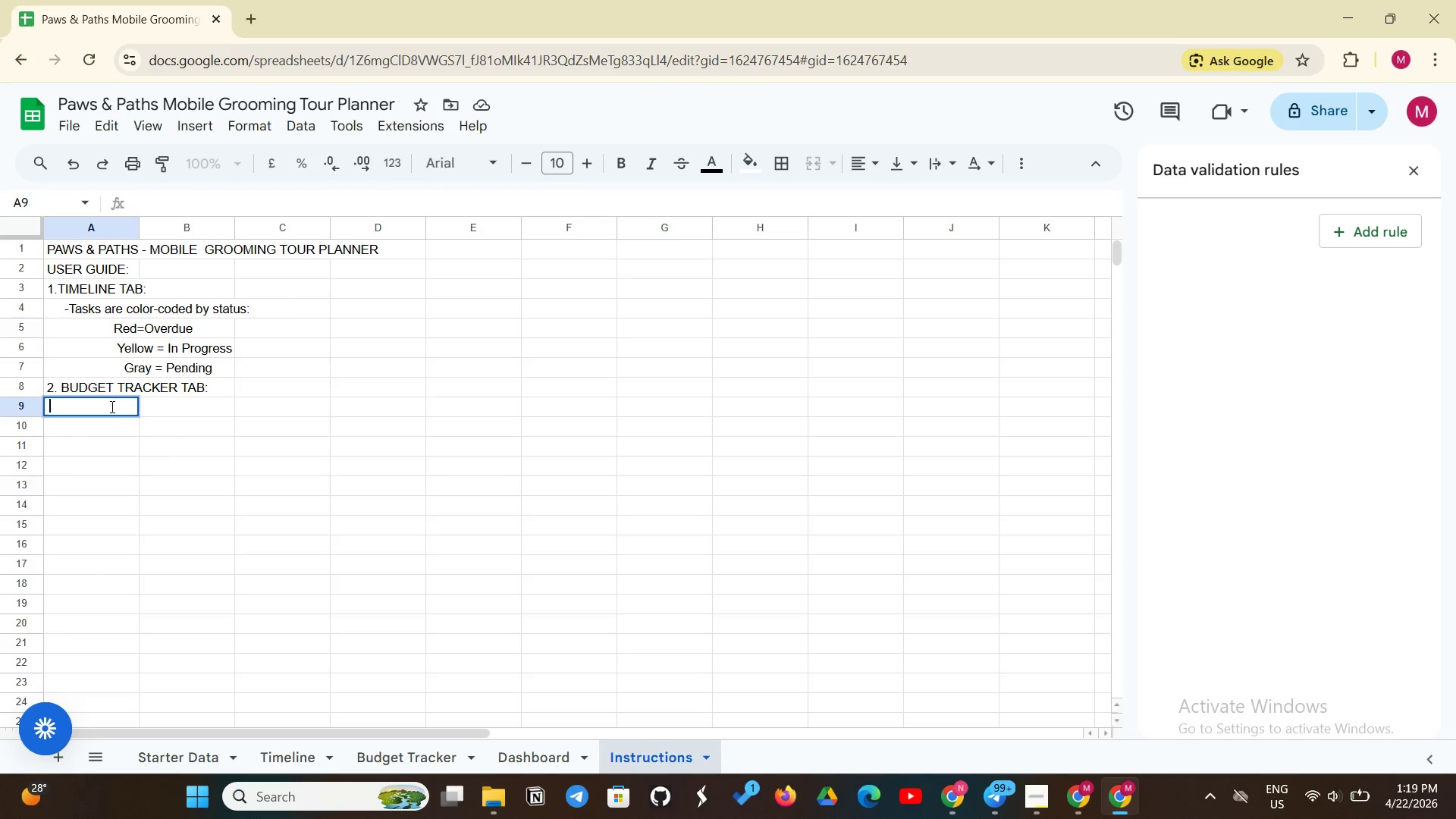 
key(Space)
 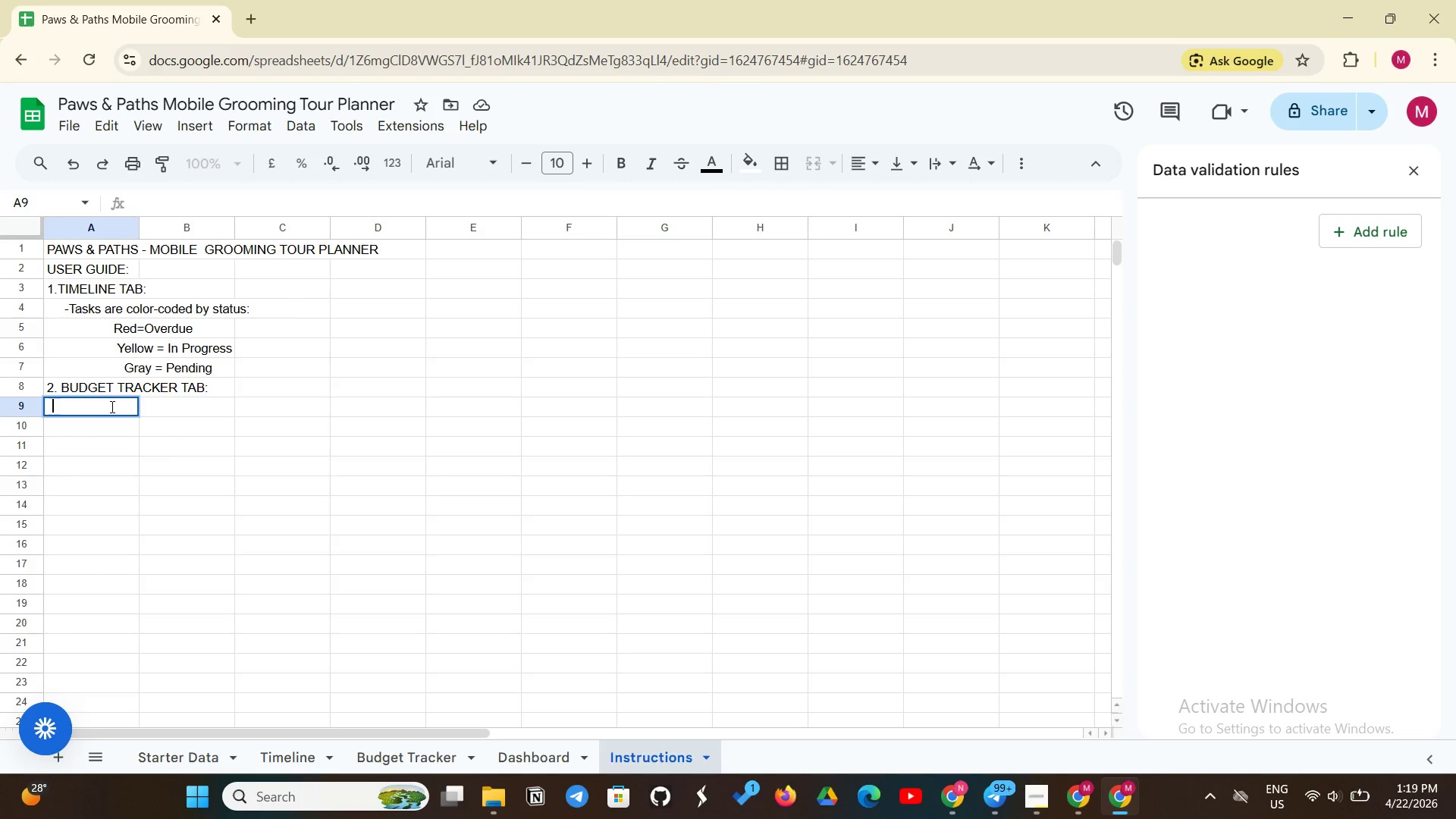 
key(Space)
 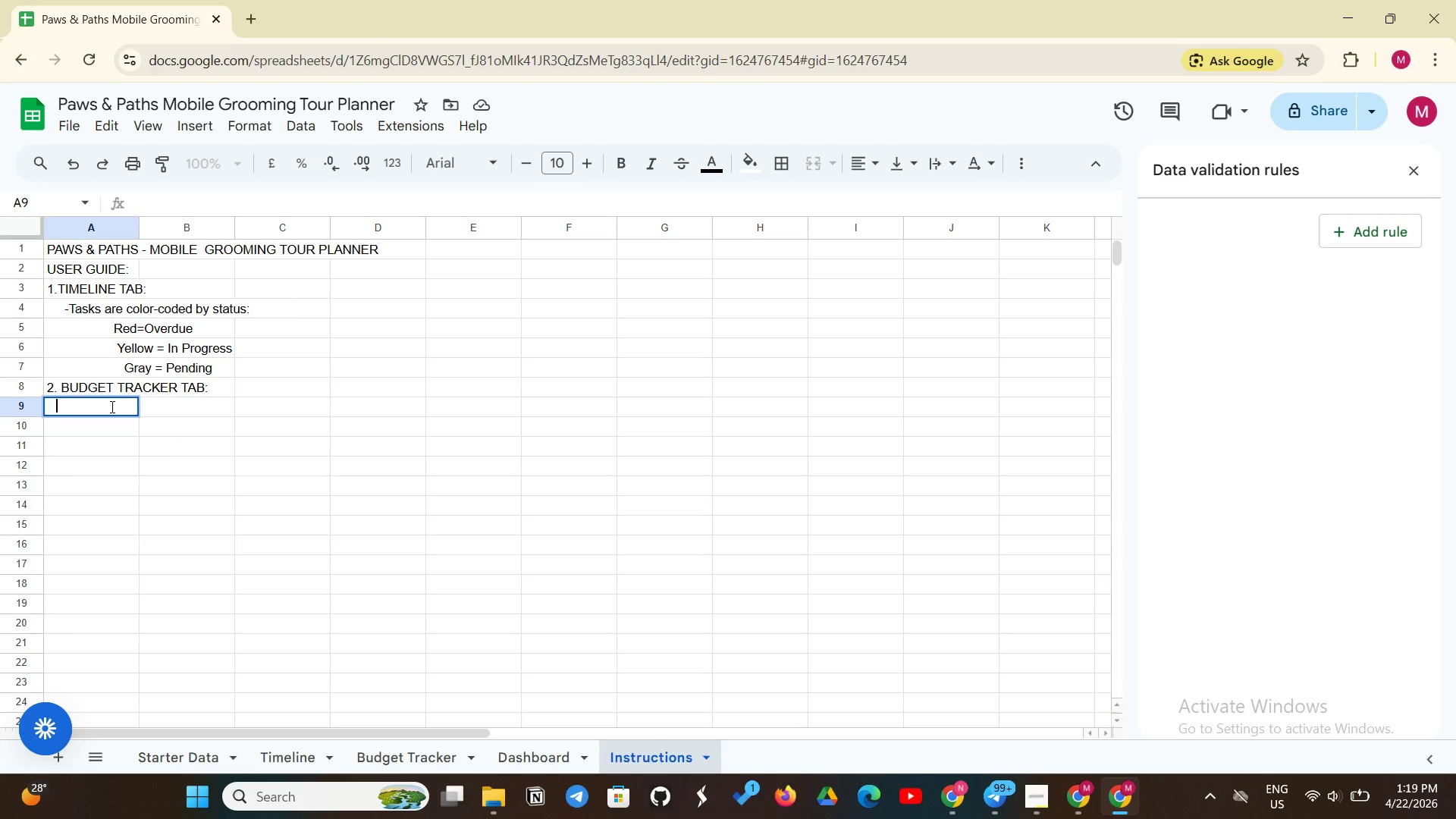 
key(Space)
 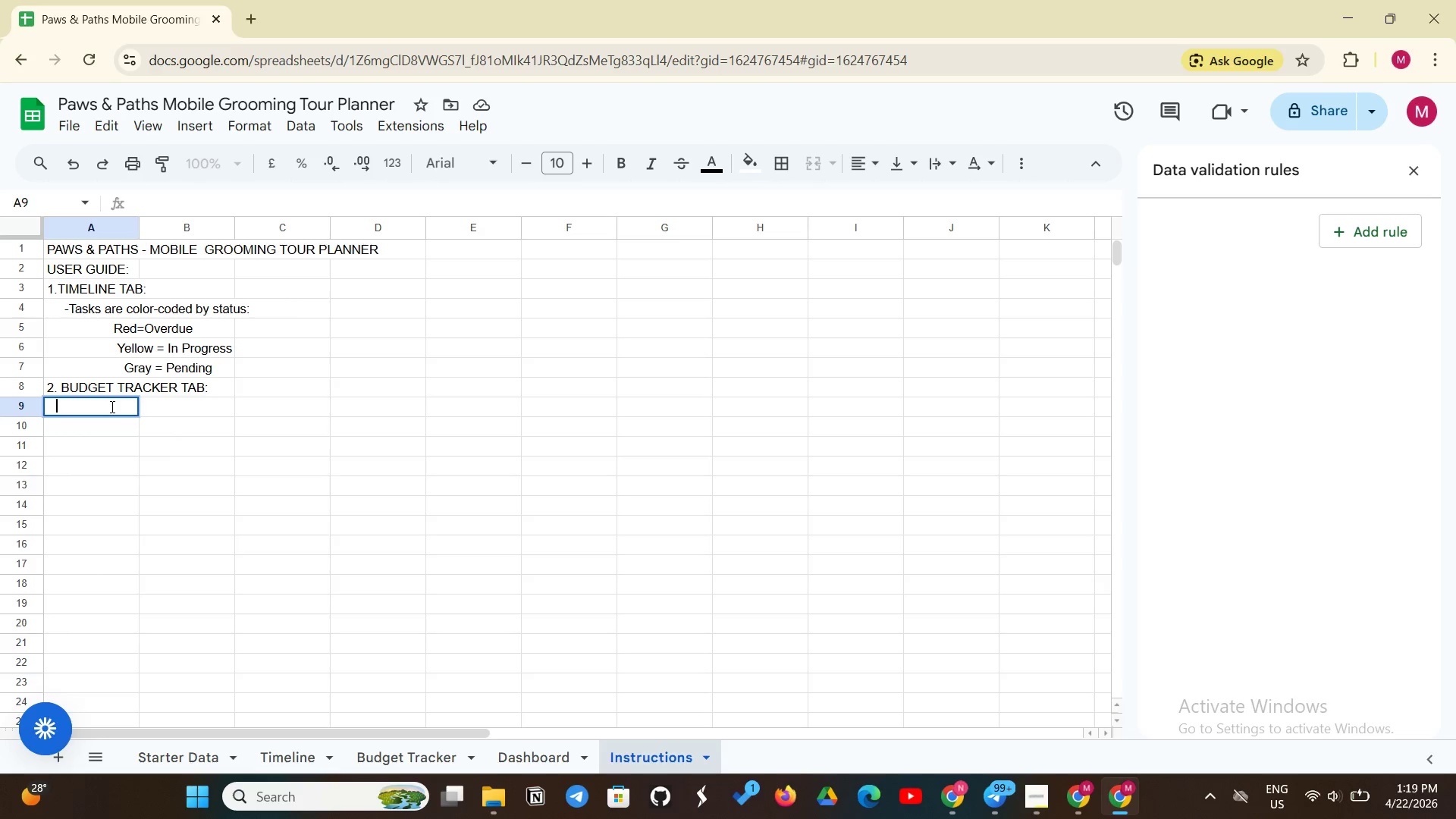 
key(Space)
 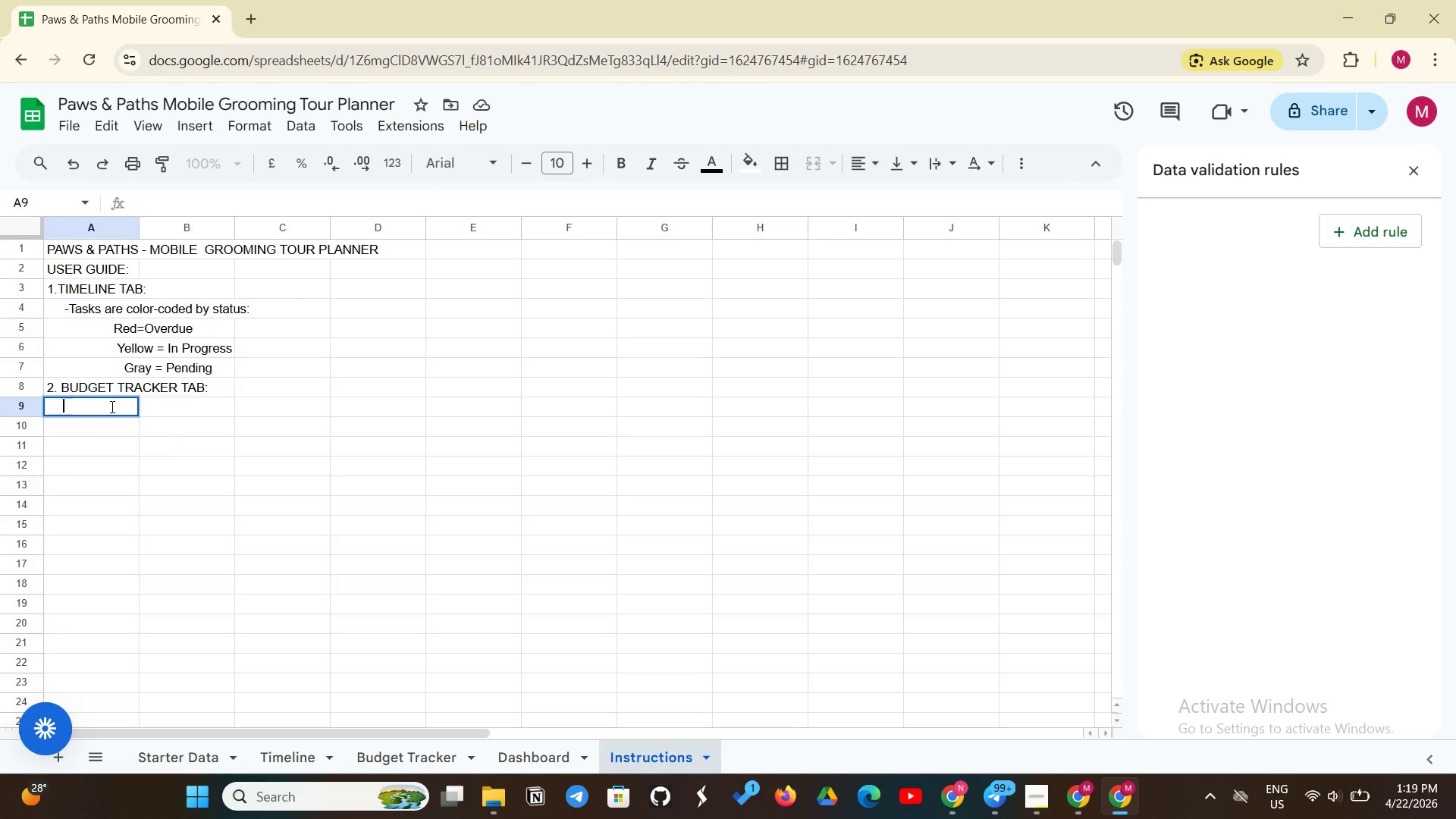 
key(Space)
 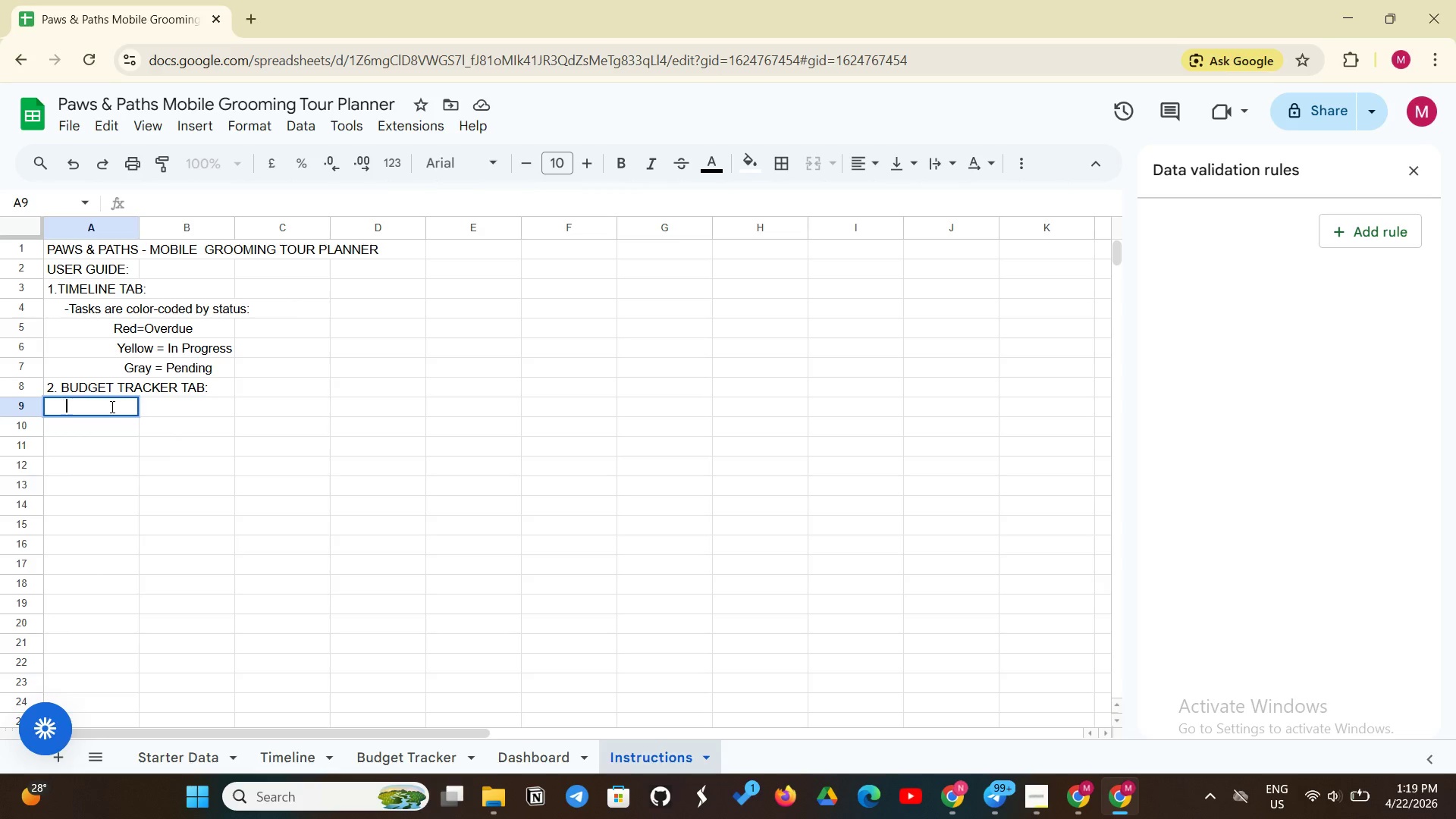 
key(Space)
 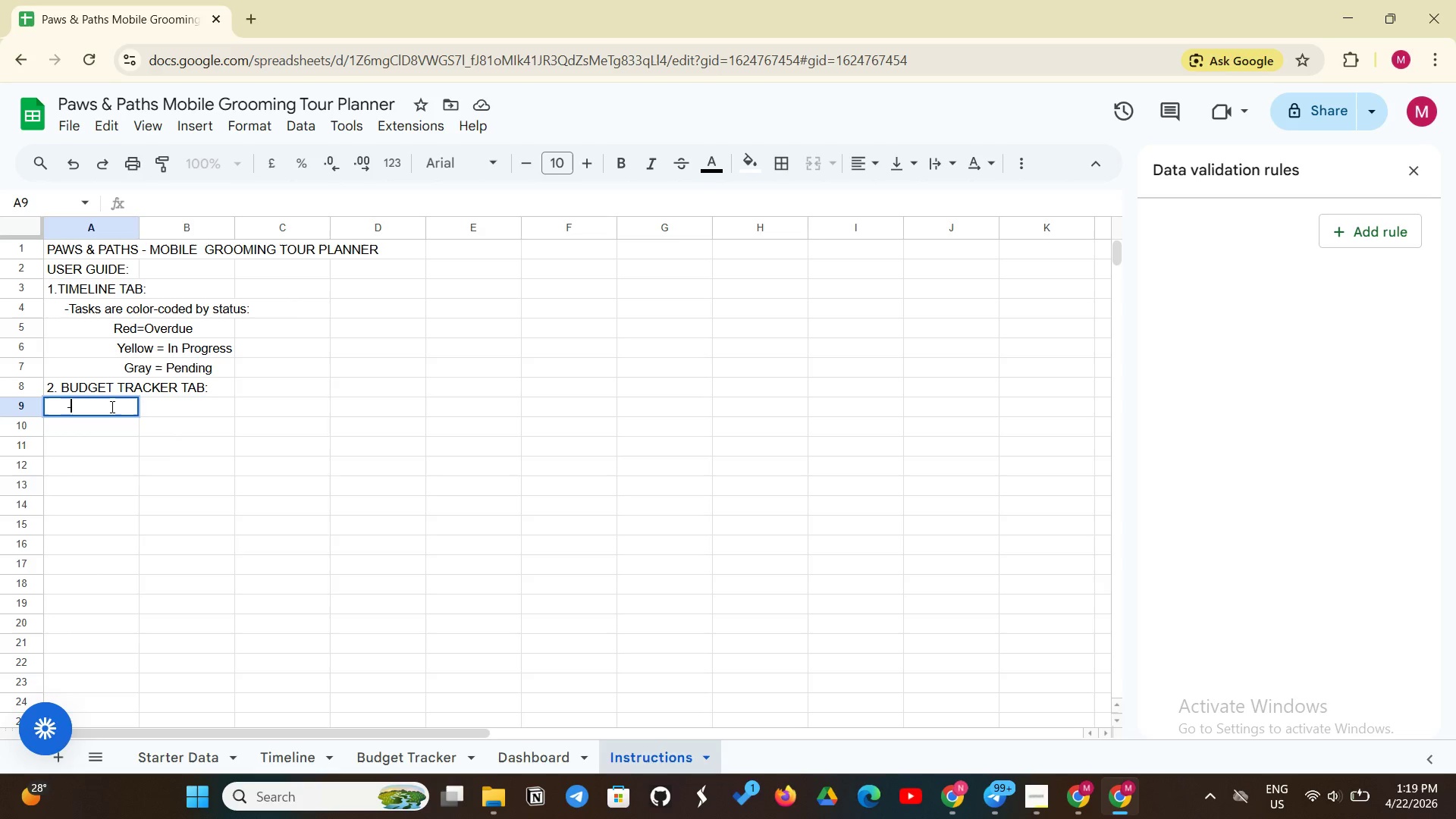 
key(Minus)
 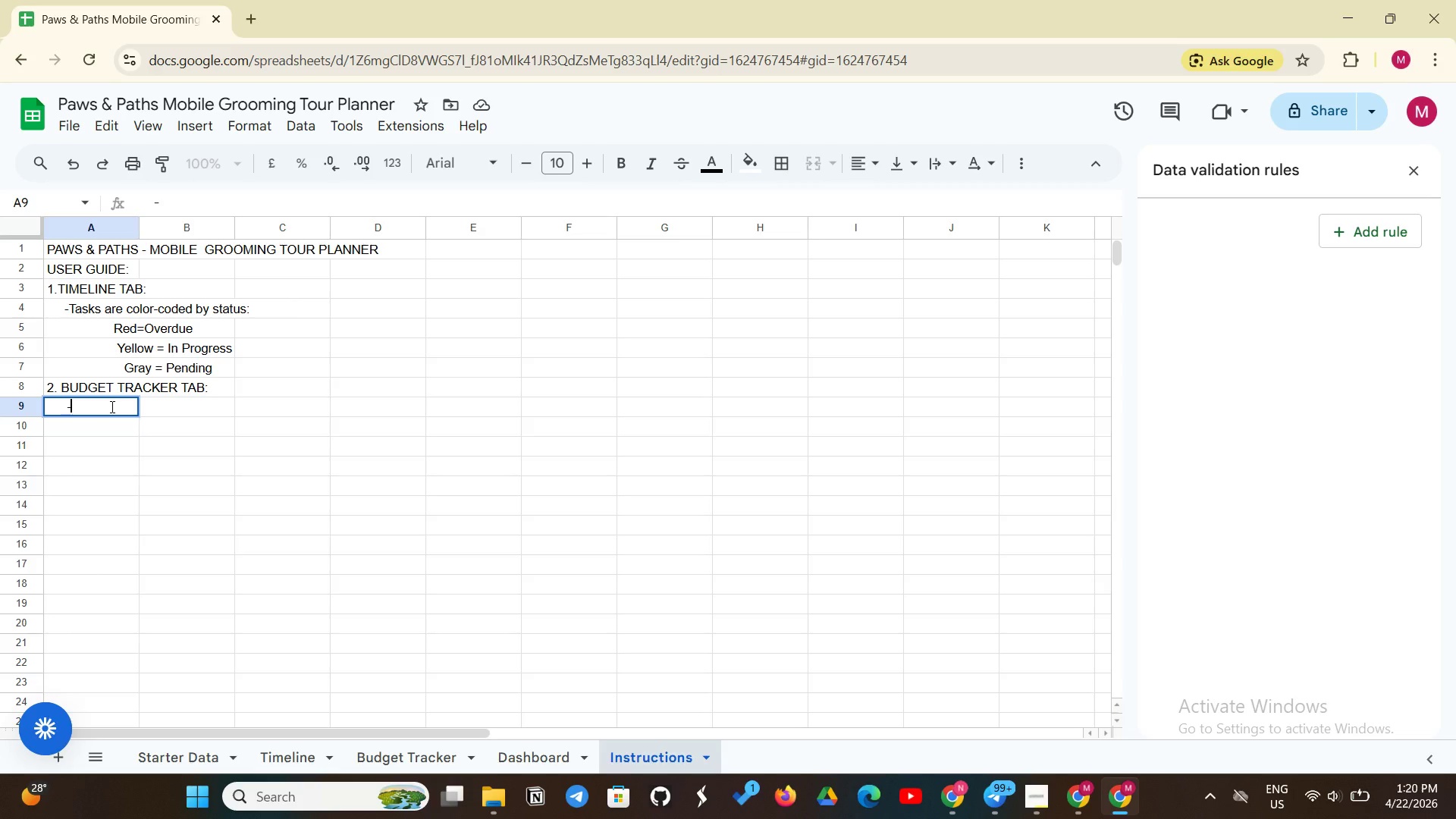 
wait(5.77)
 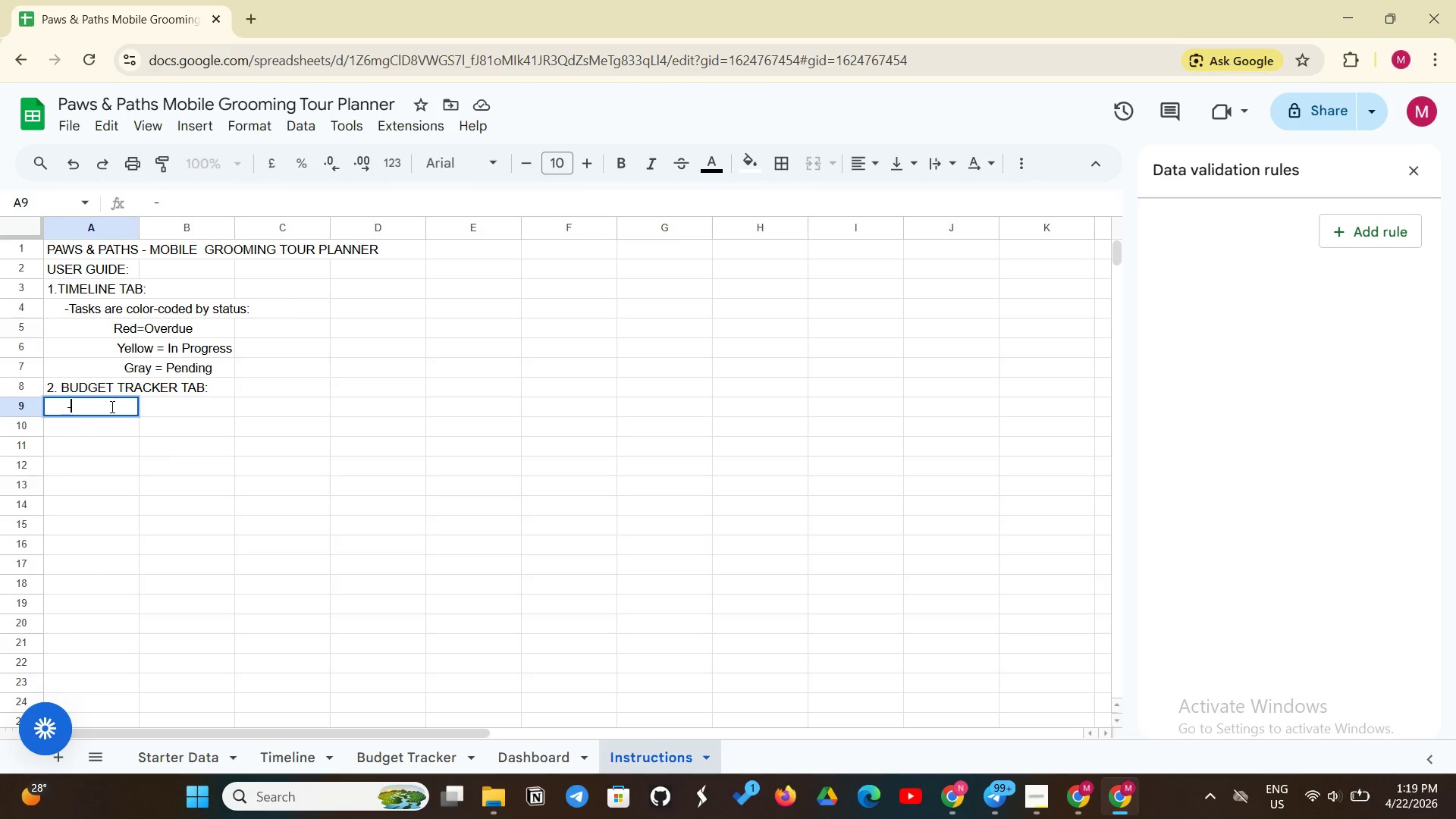 
type(Autom)
 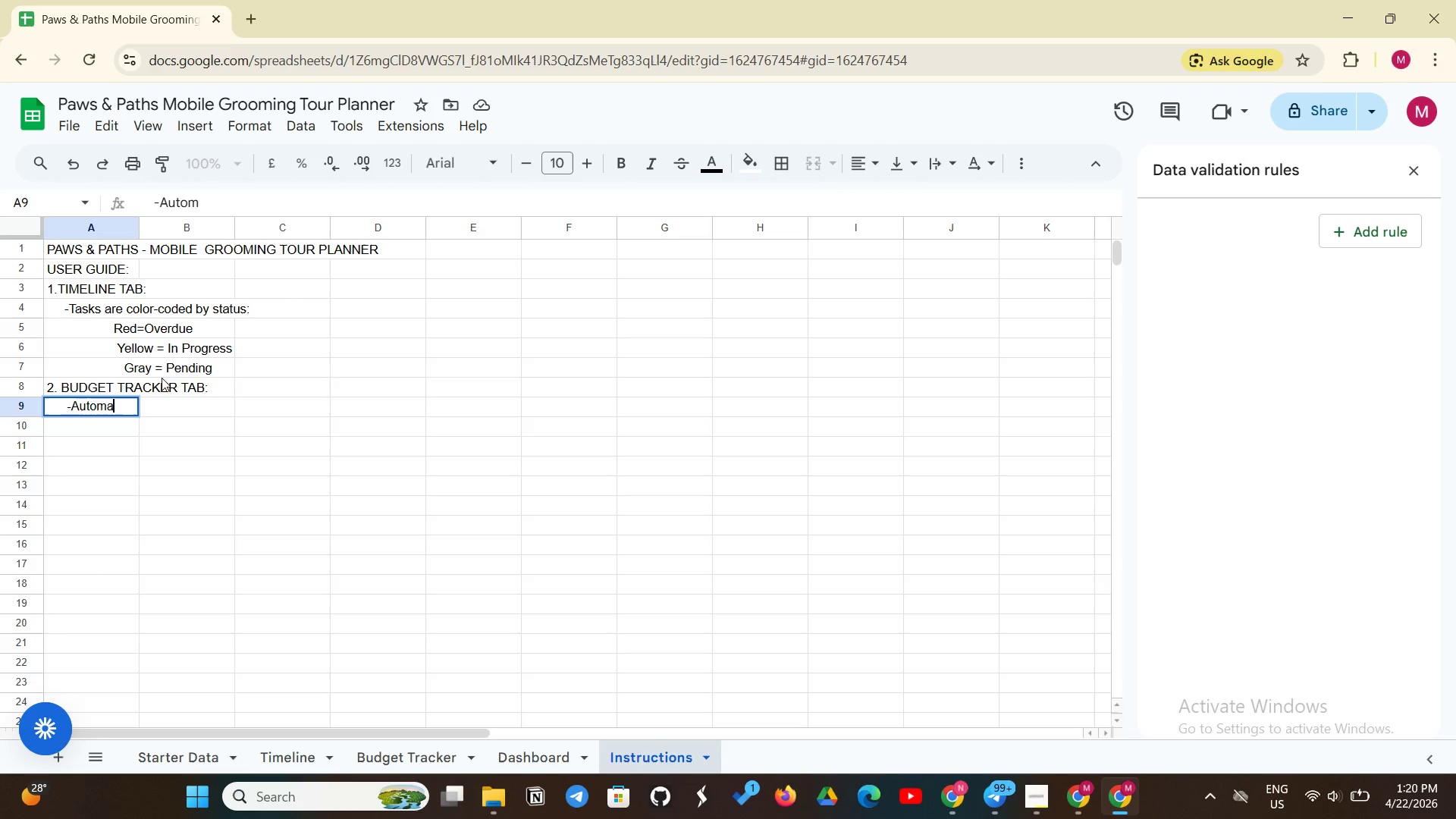 
type(atica)
 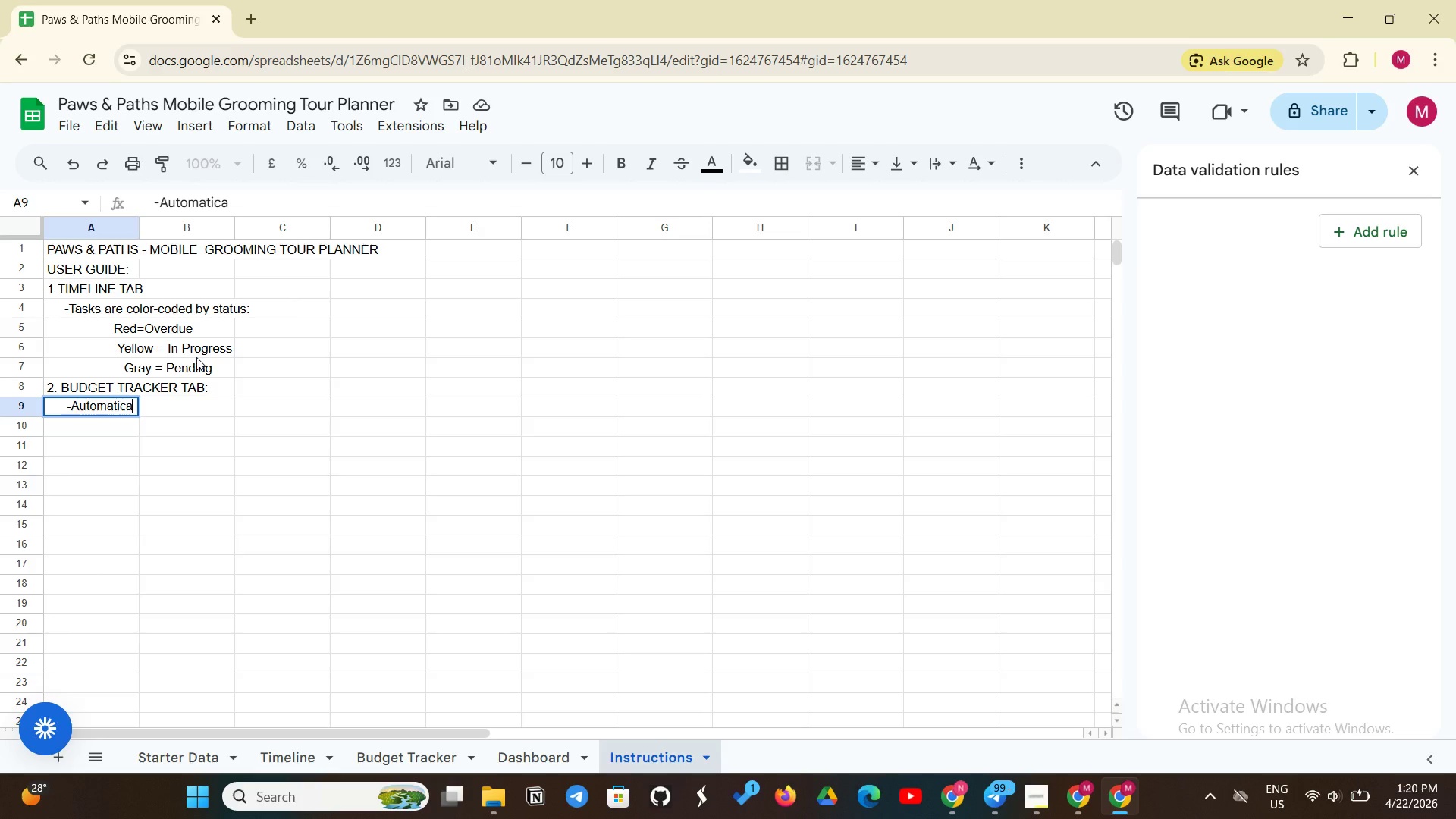 
type(lly )
 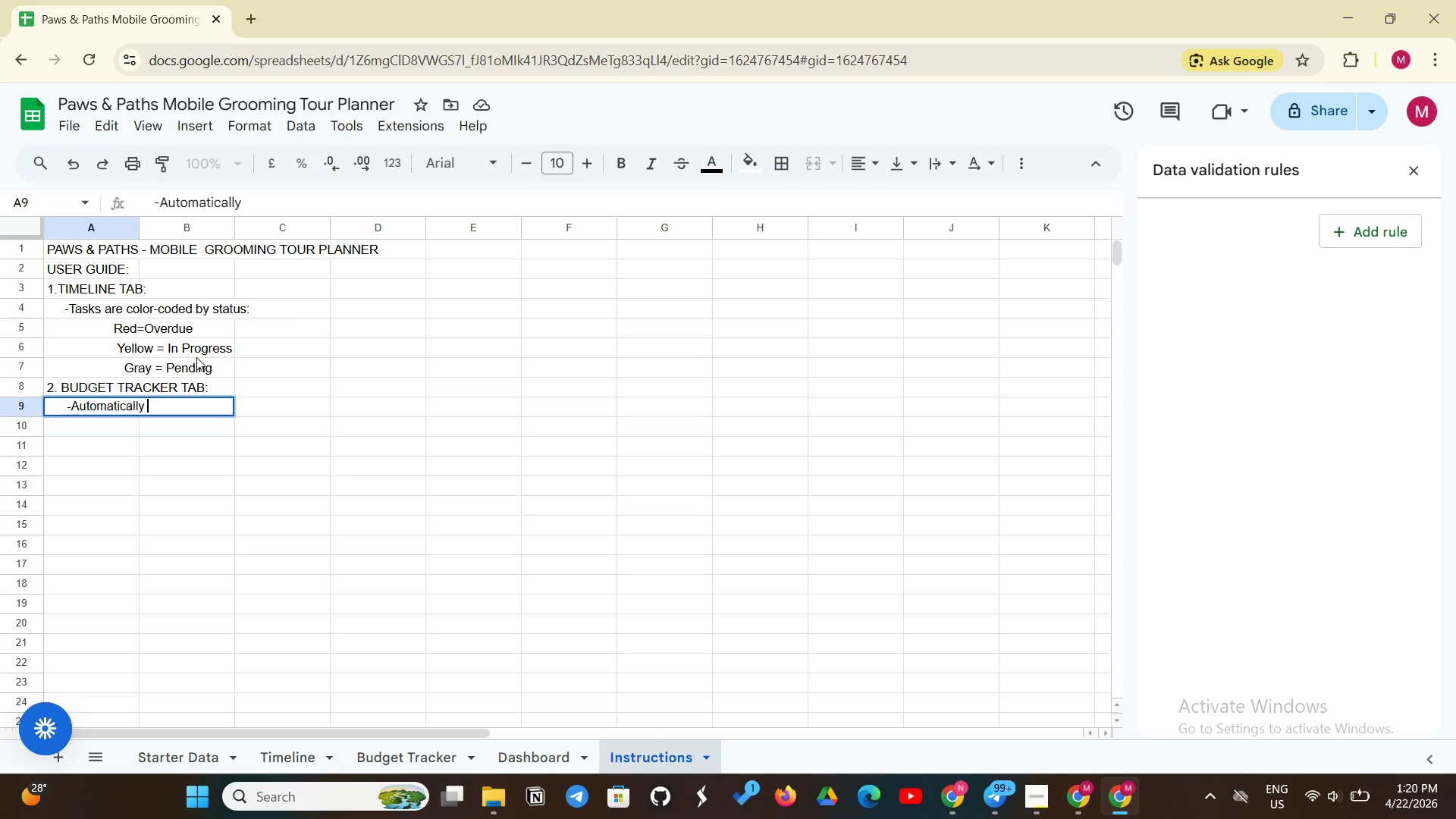 
left_click([196, 357])
 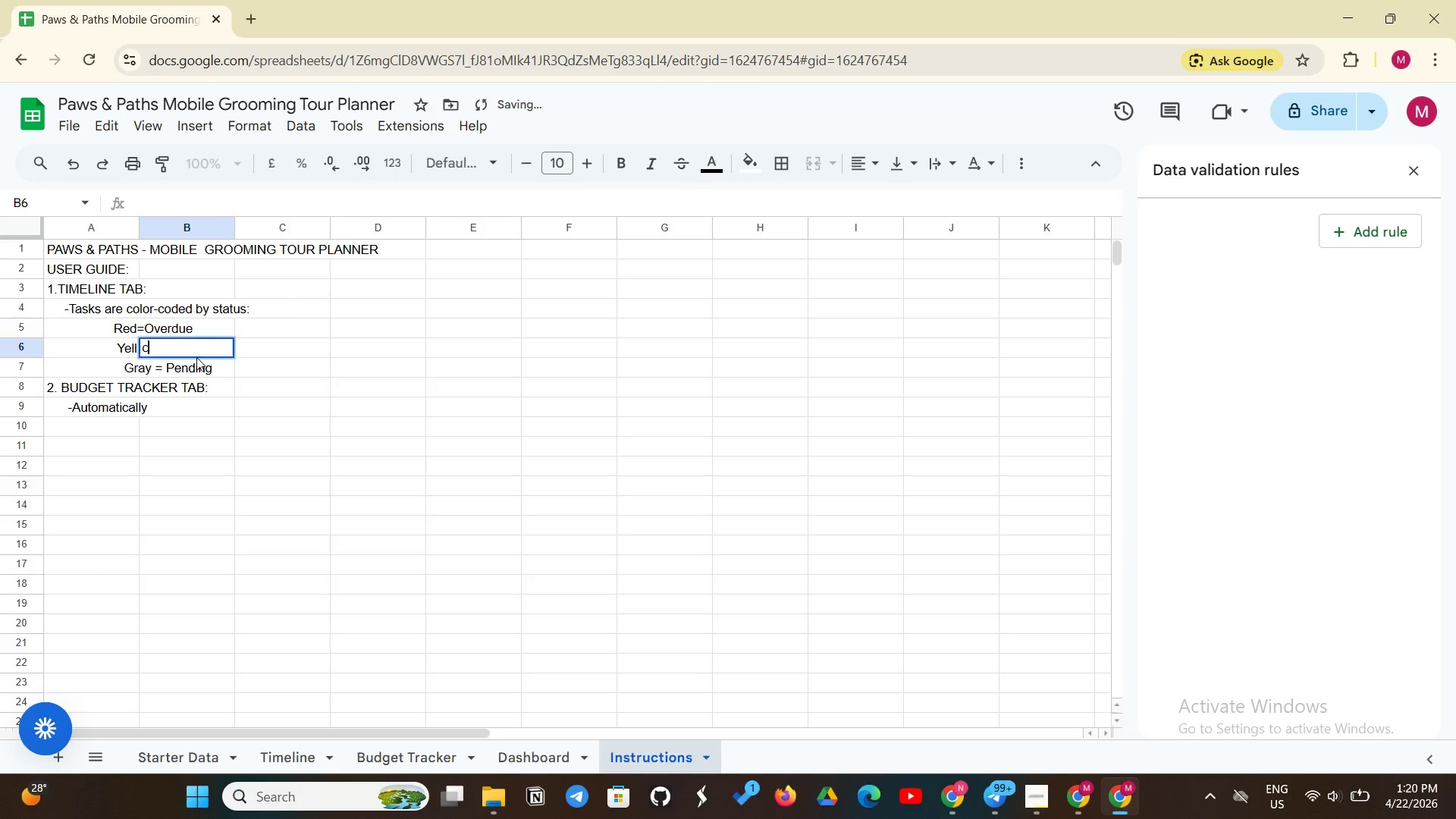 
type(ca)
key(Backspace)
key(Backspace)
 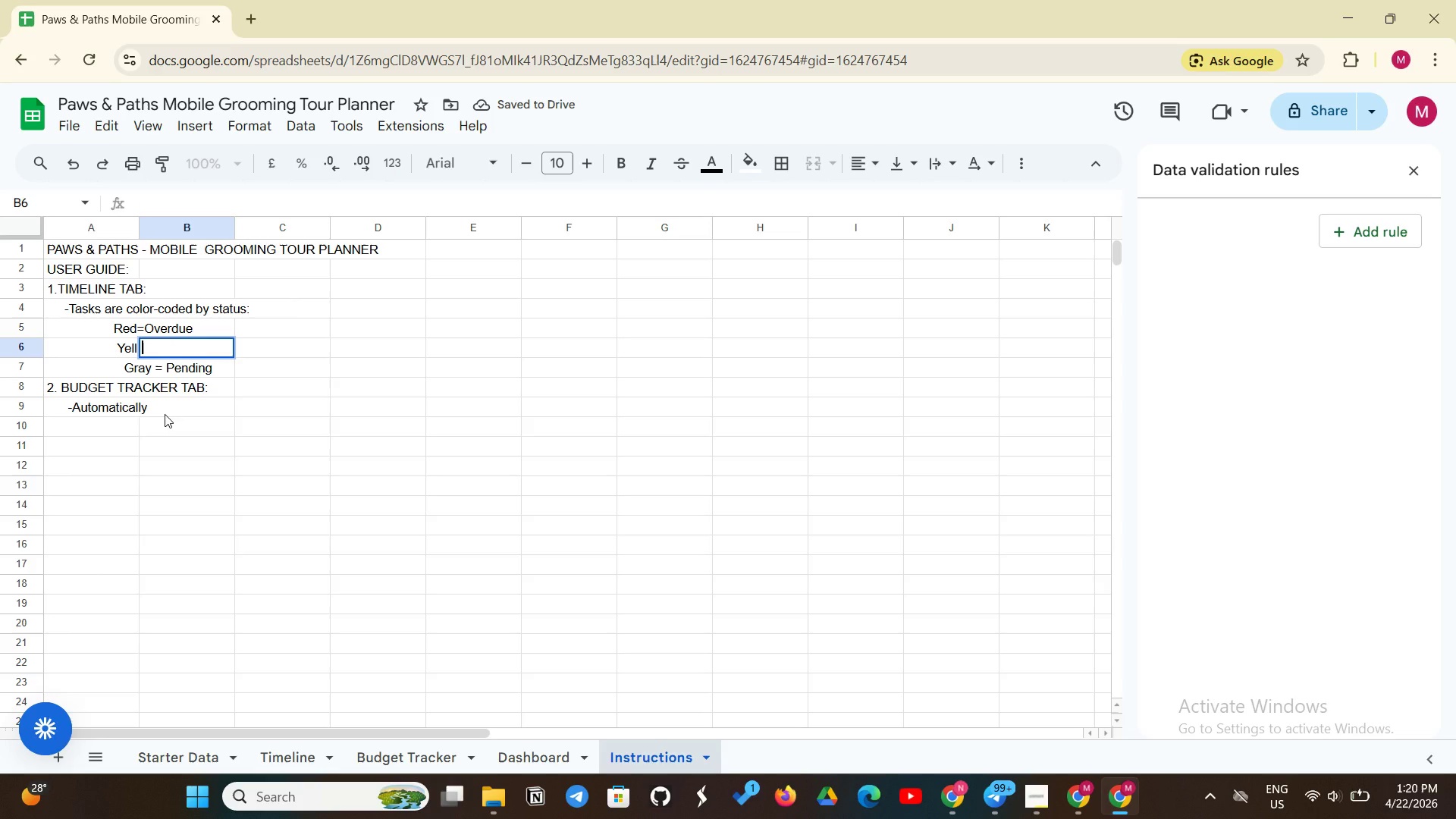 
left_click([165, 414])
 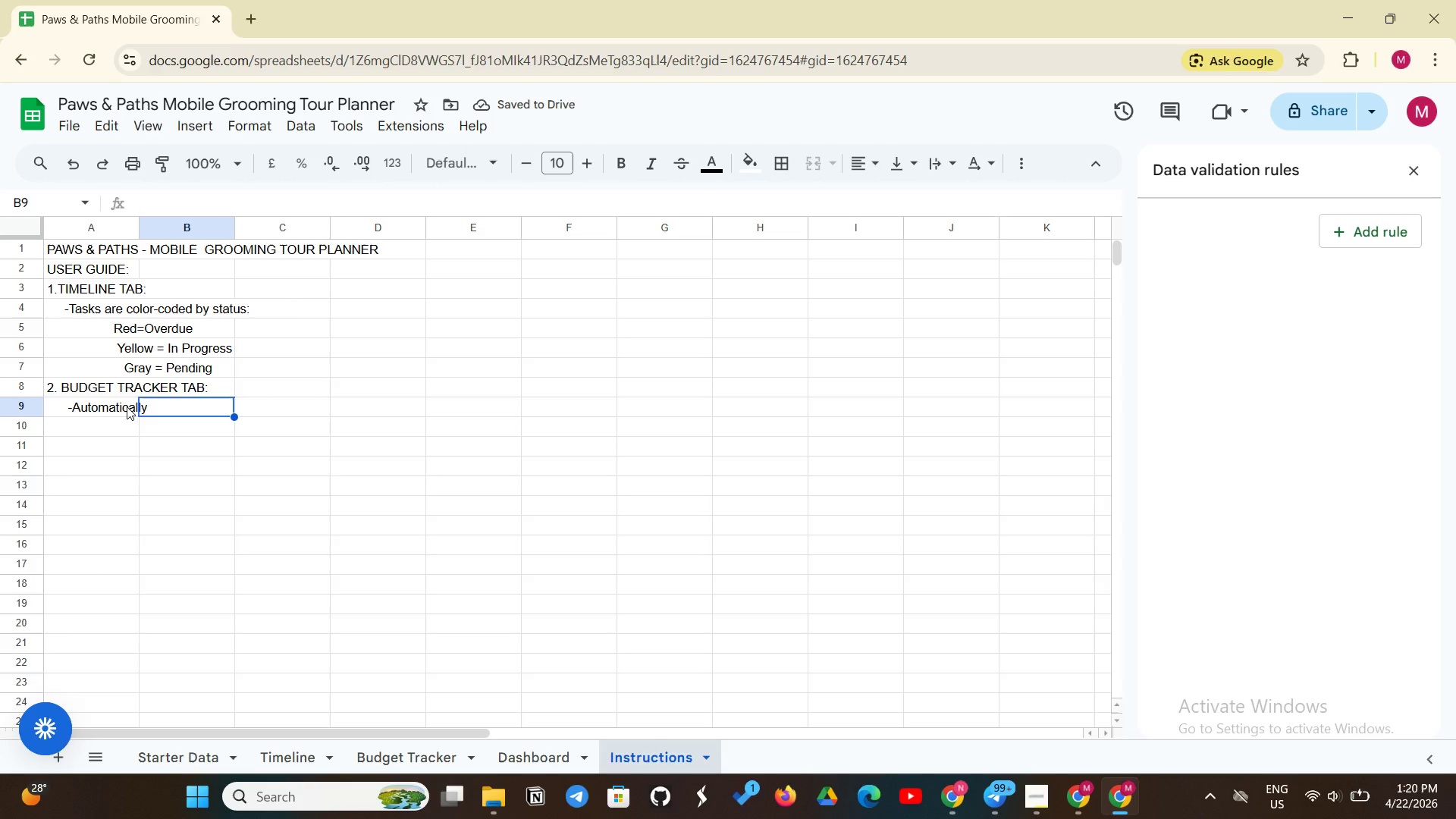 
left_click([122, 406])
 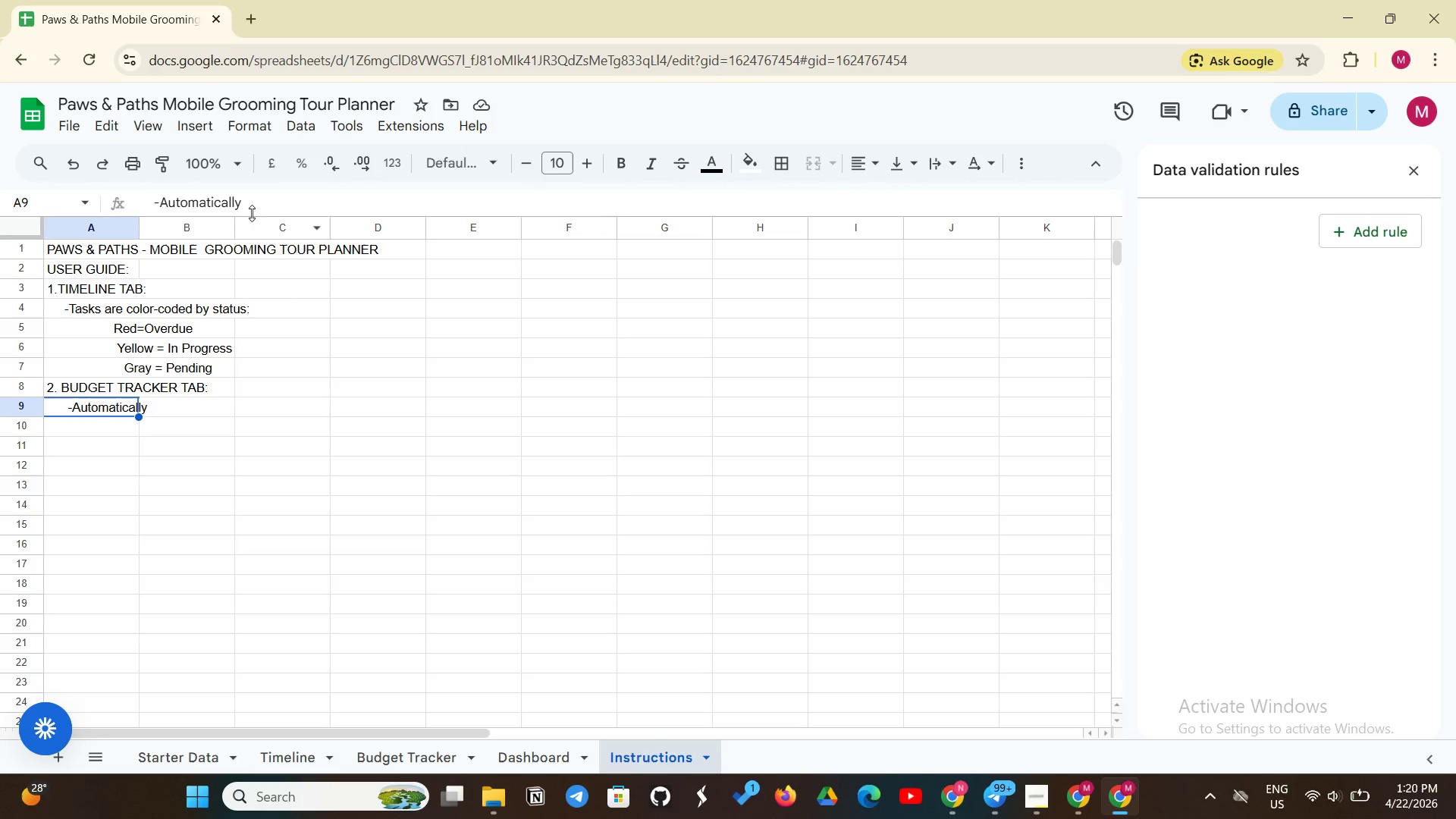 
left_click([253, 209])
 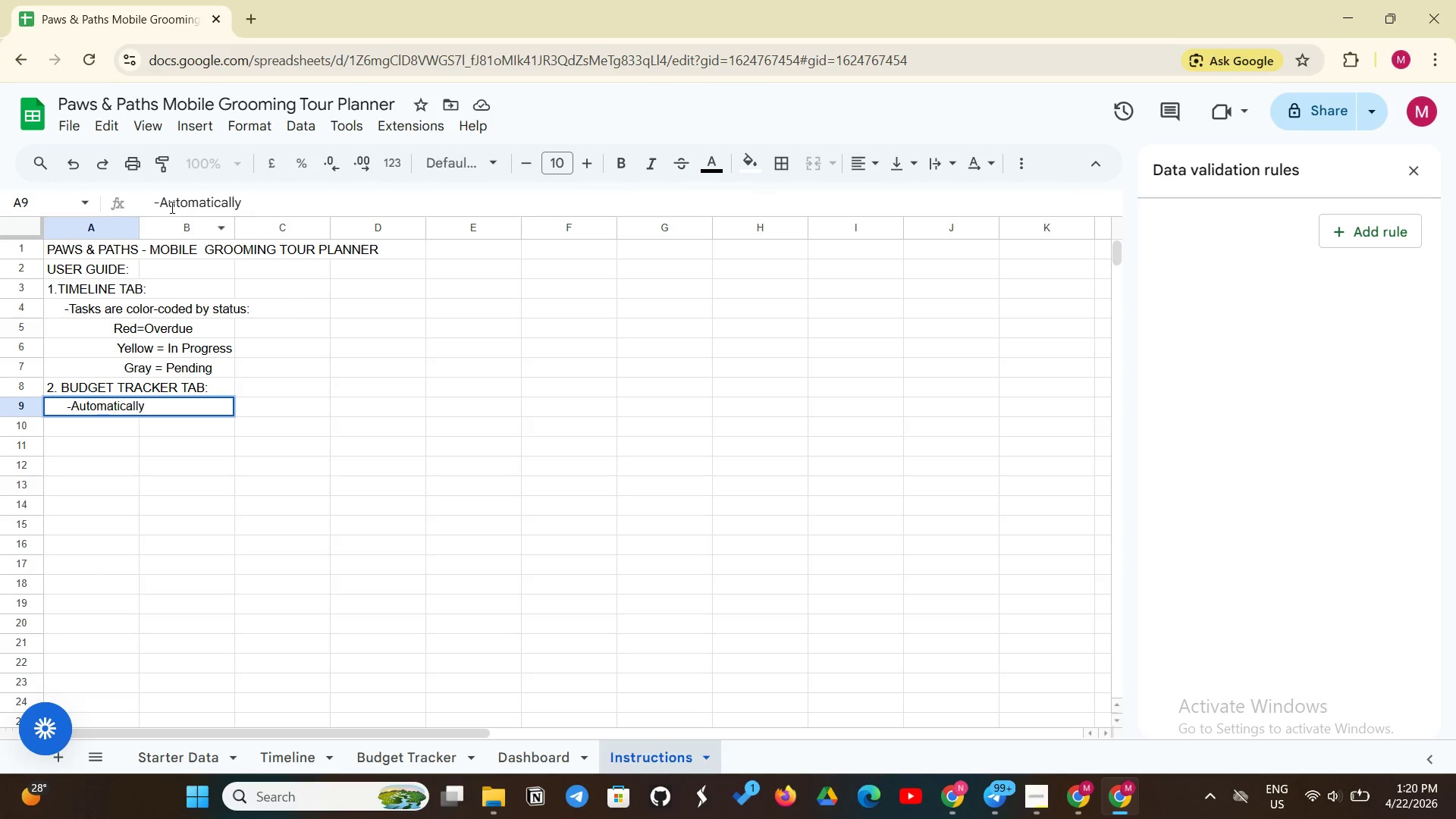 
left_click([158, 209])
 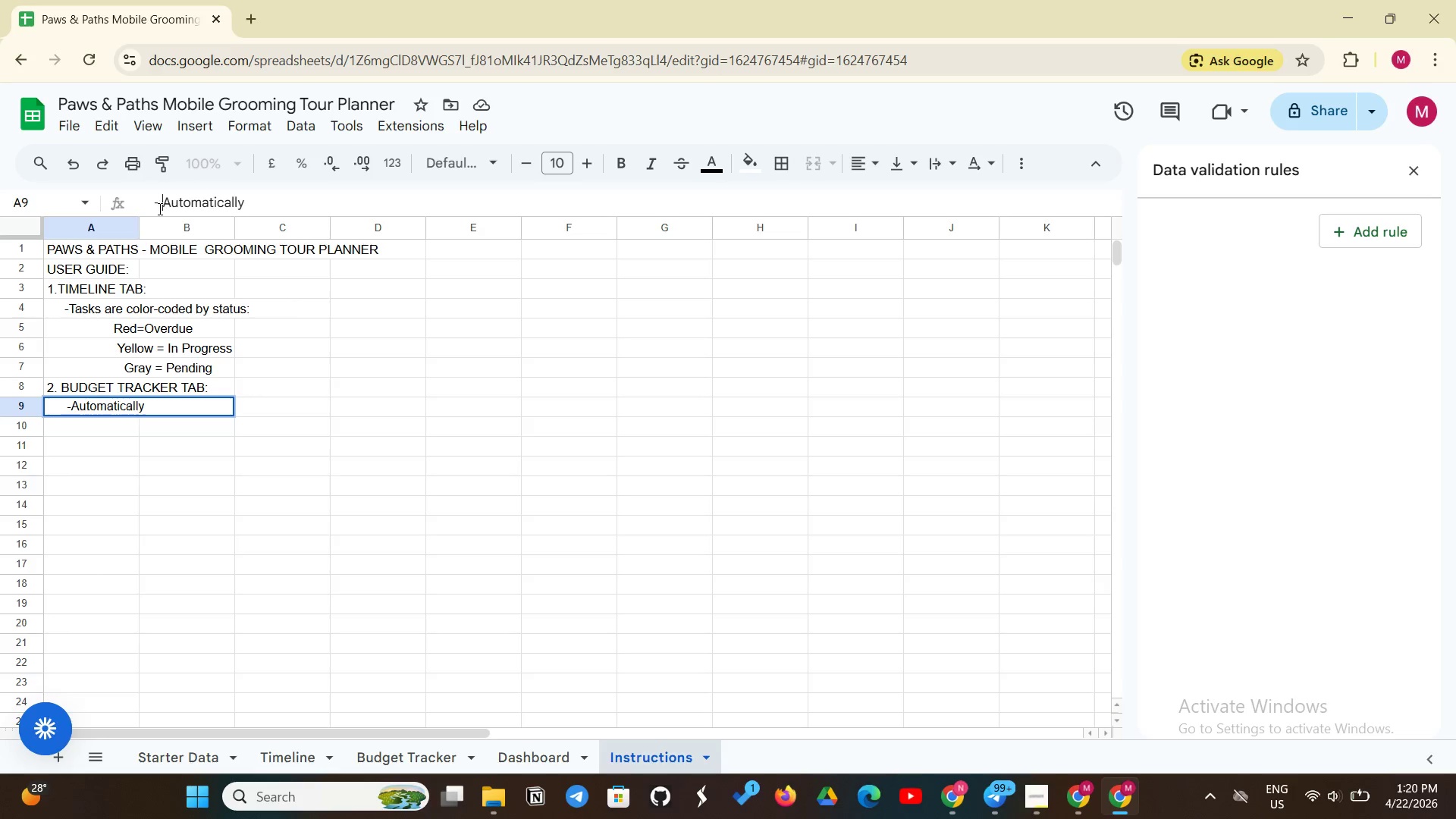 
key(Space)
 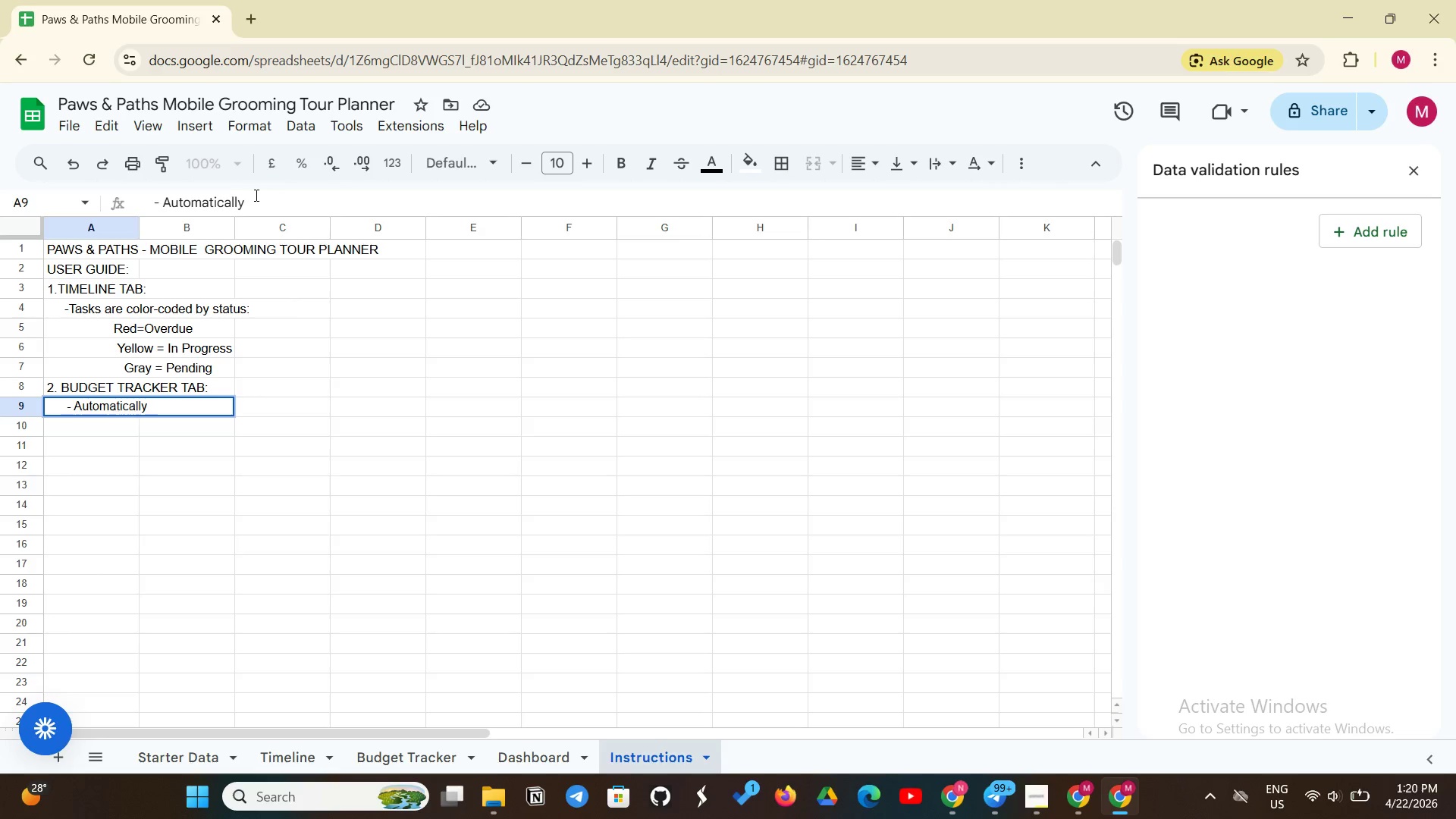 
left_click([255, 195])
 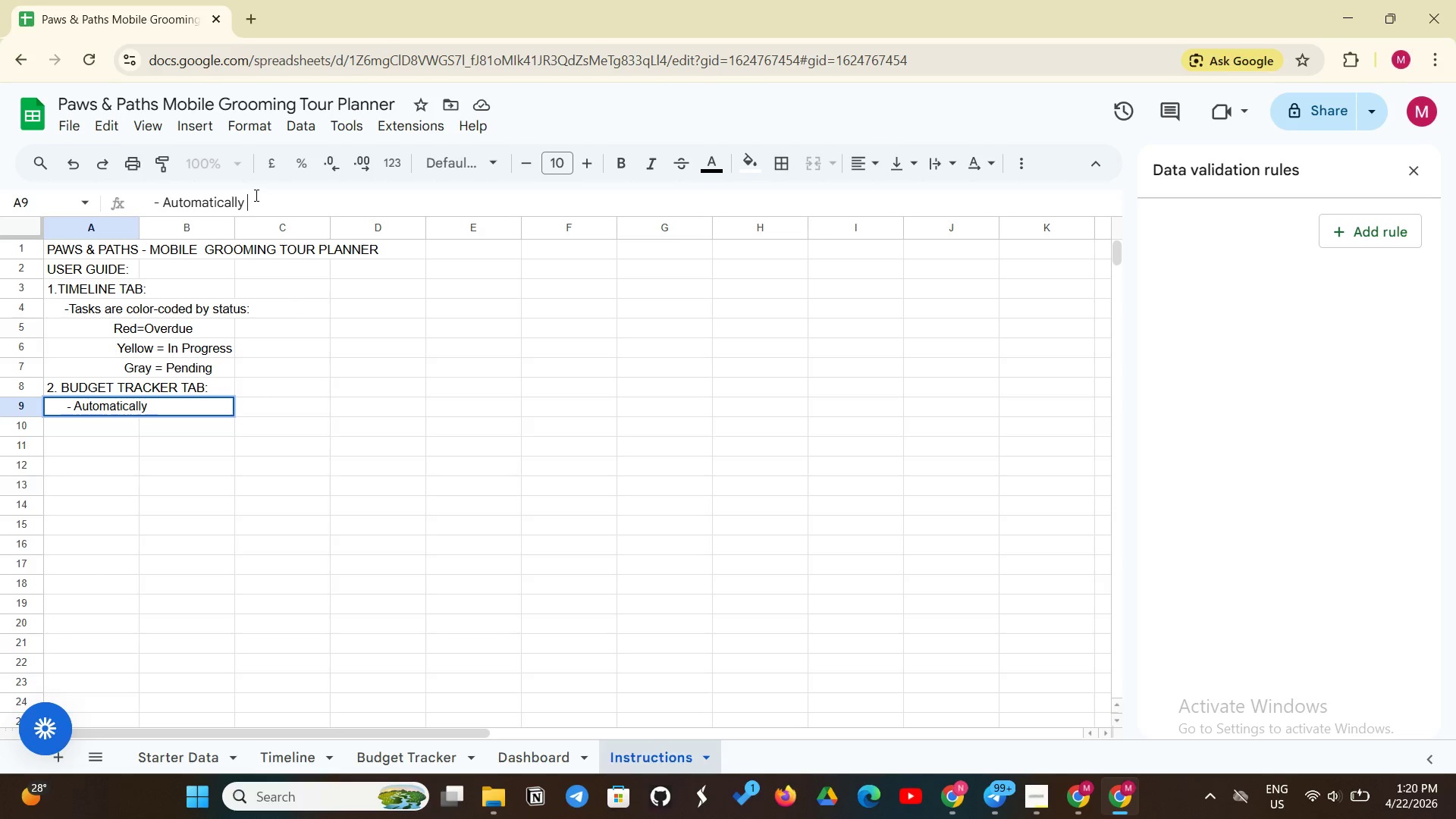 
wait(9.19)
 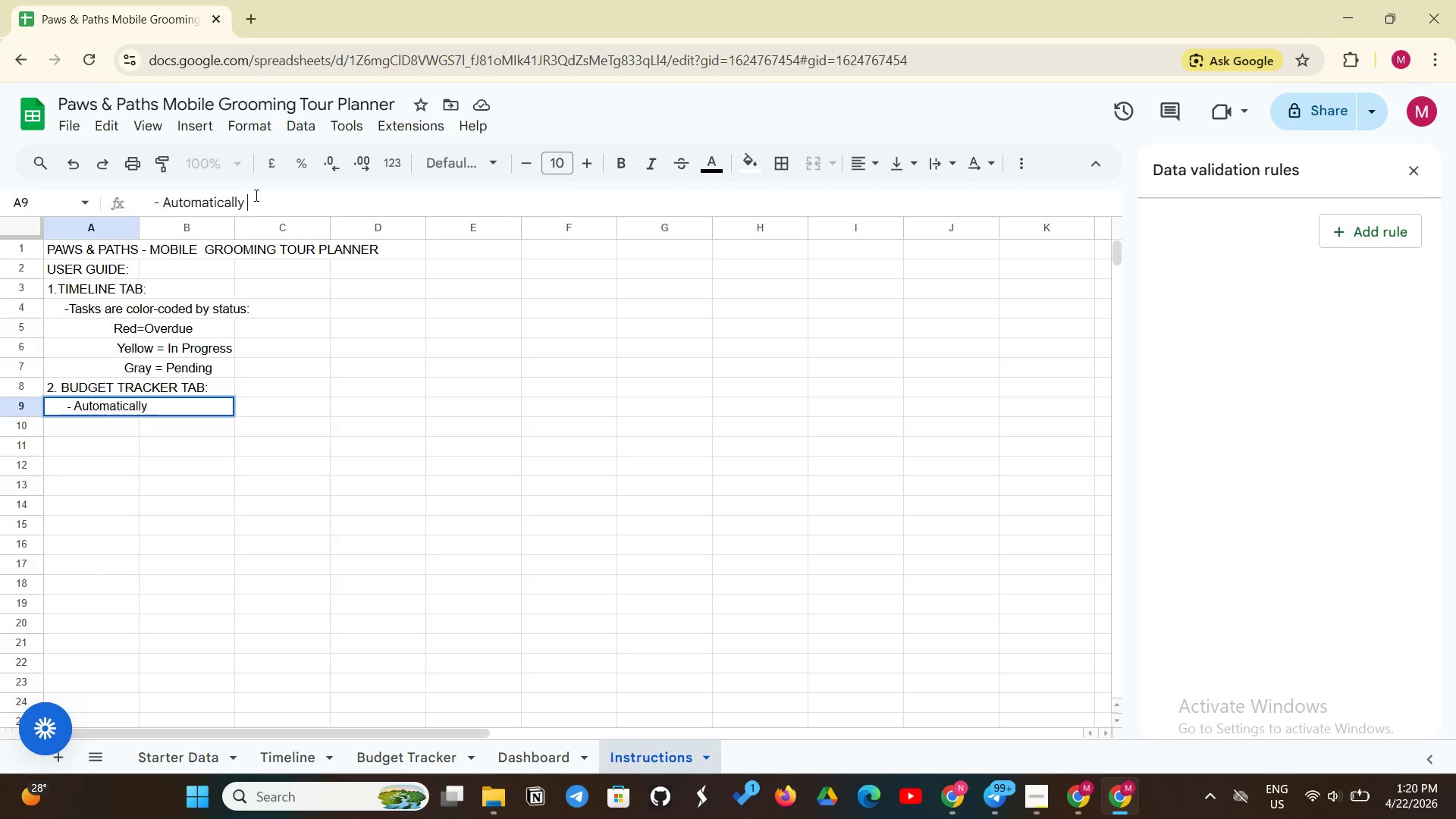 
type( cA)
key(Backspace)
type(alculate )
key(Backspace)
type(s Va)
key(Backspace)
key(Backspace)
 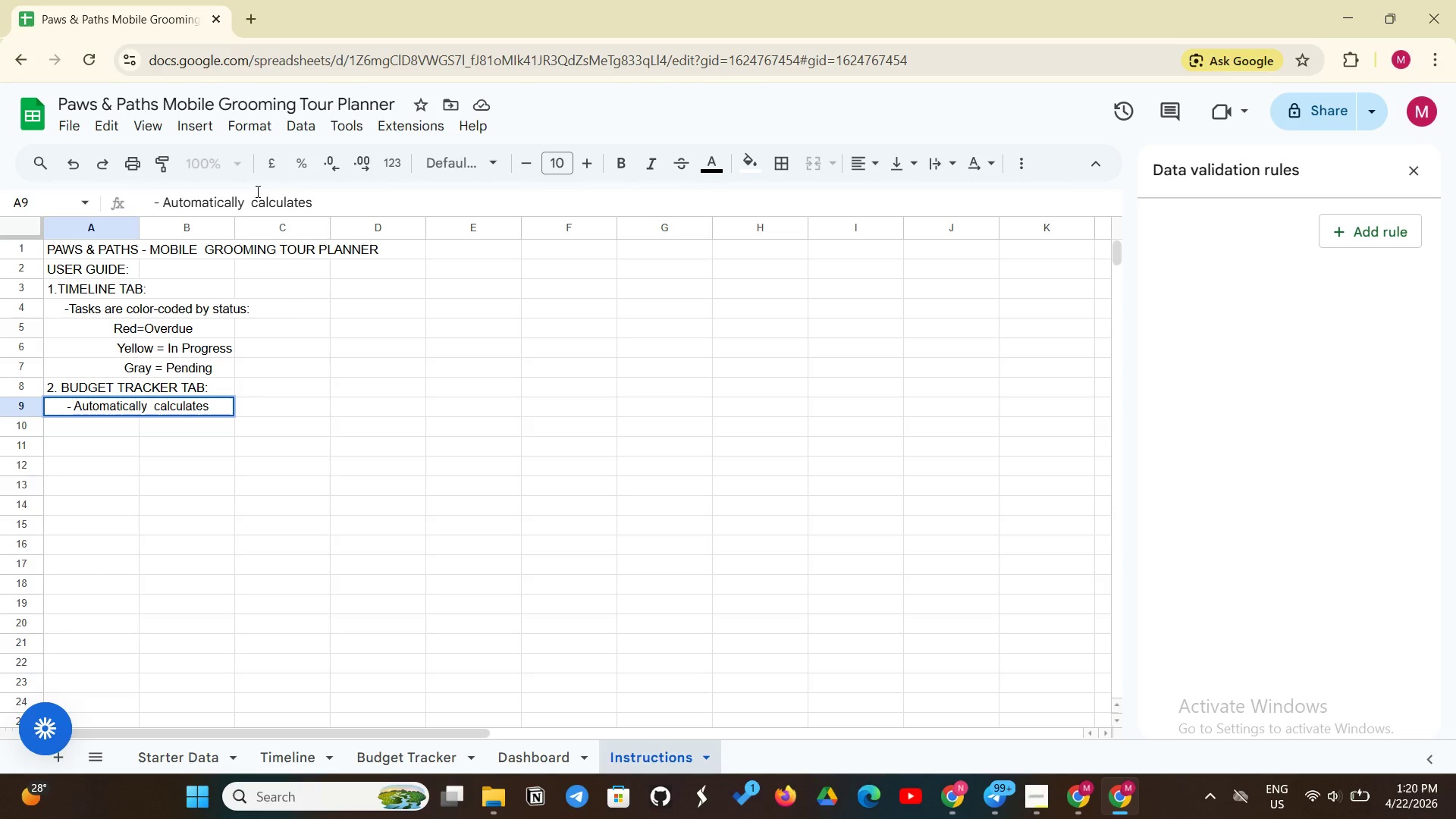 
wait(10.15)
 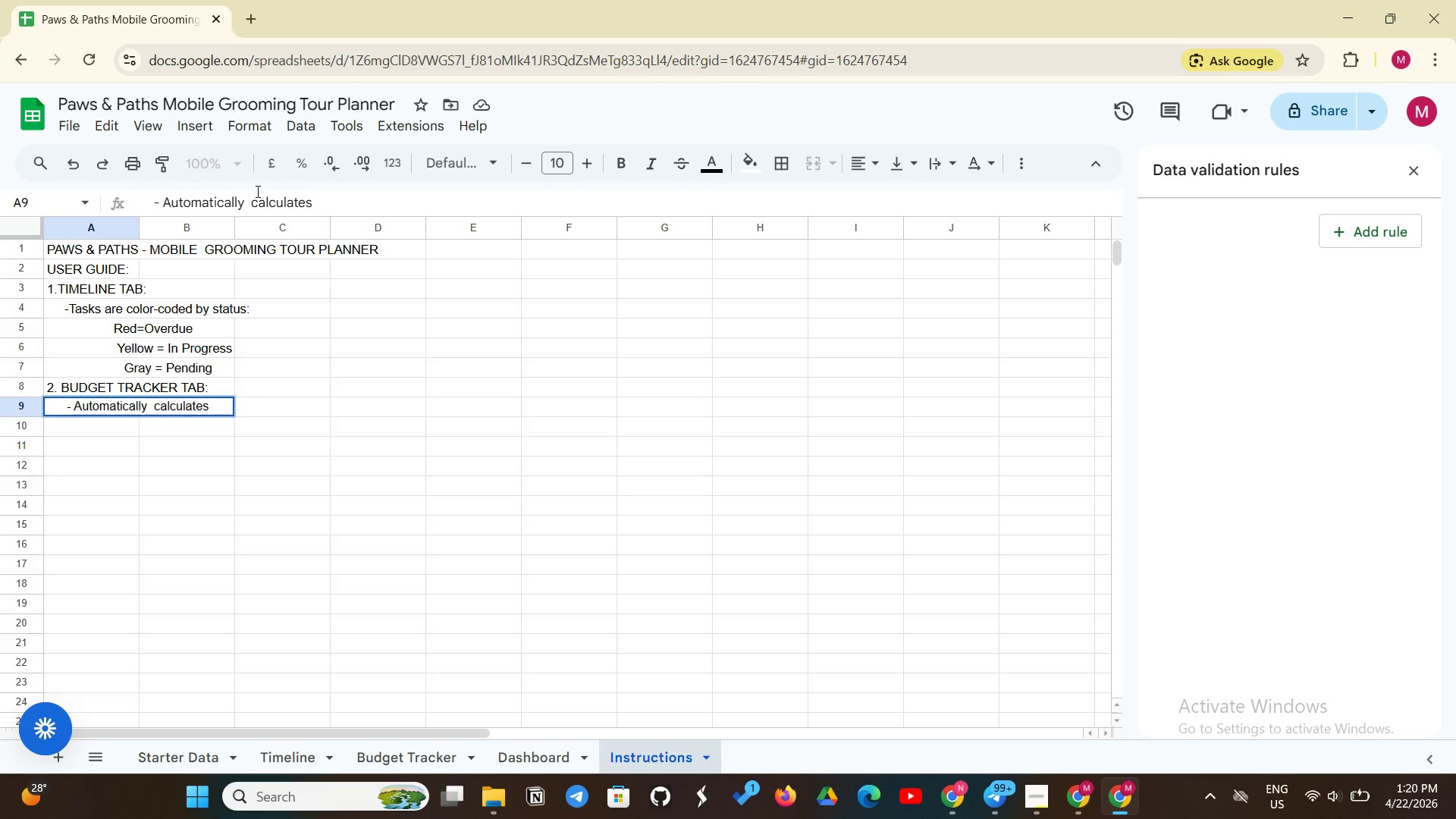 
mouse_move([286, 57])
 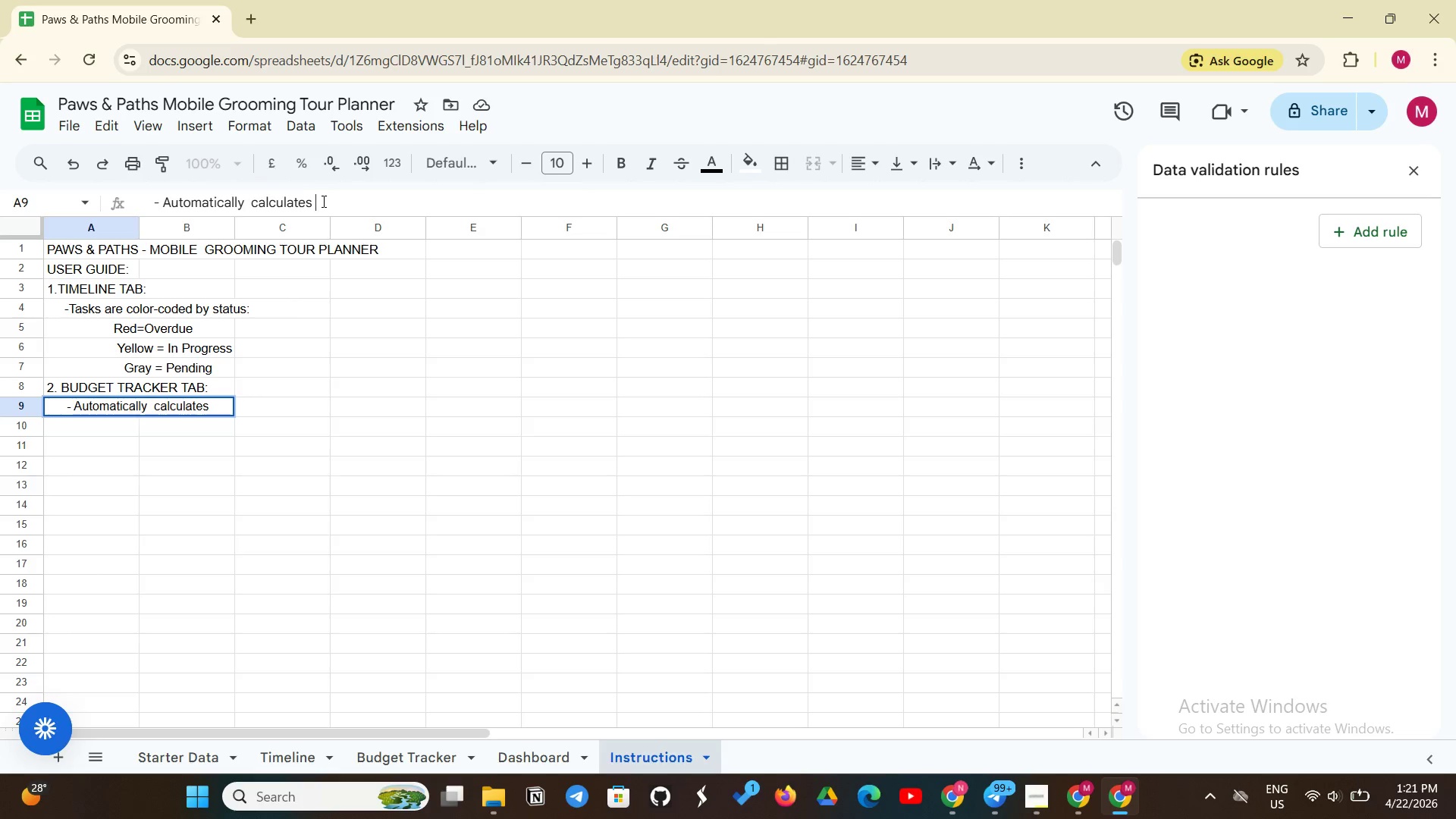 
left_click([322, 201])
 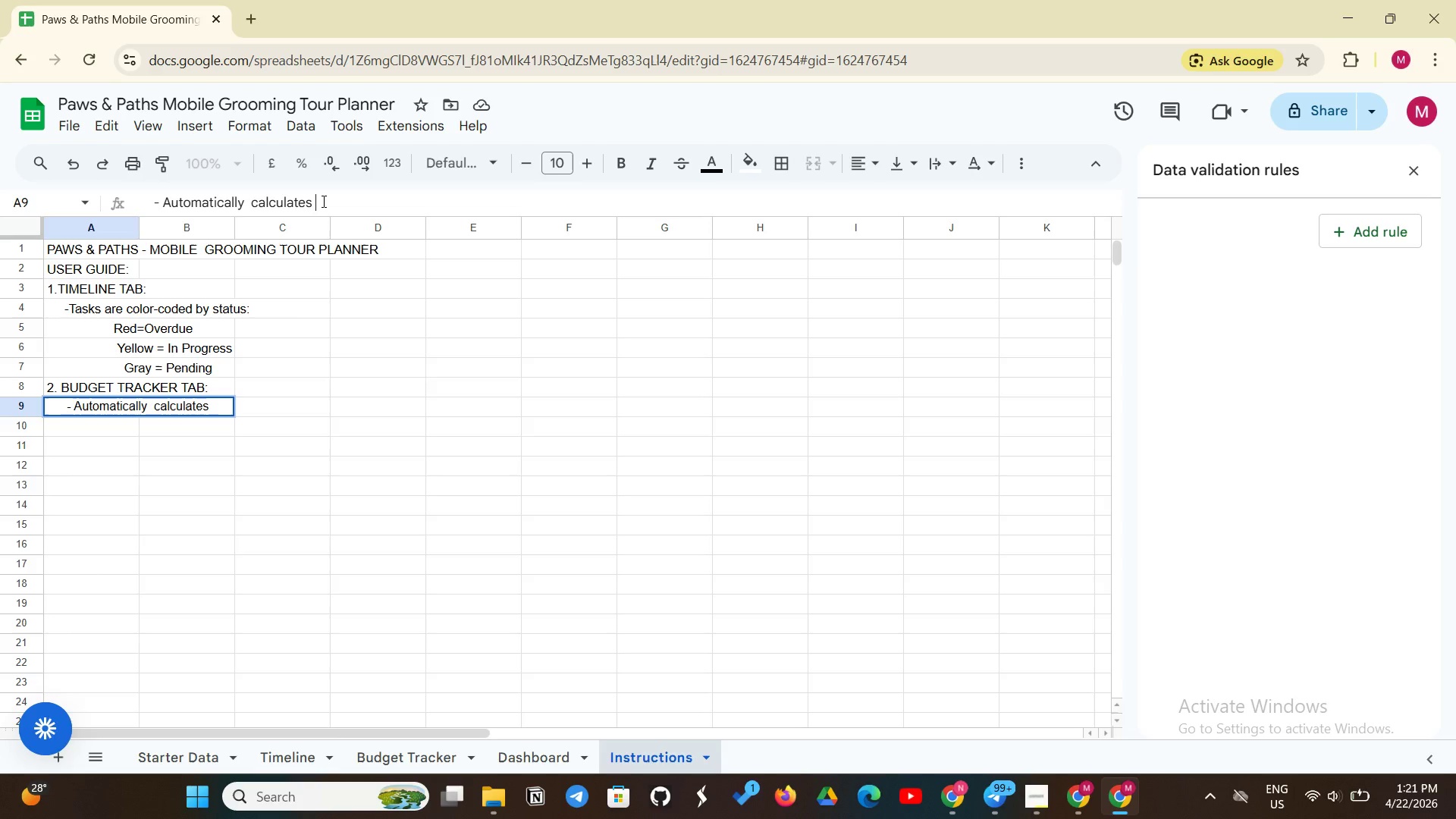 
type( variance )
 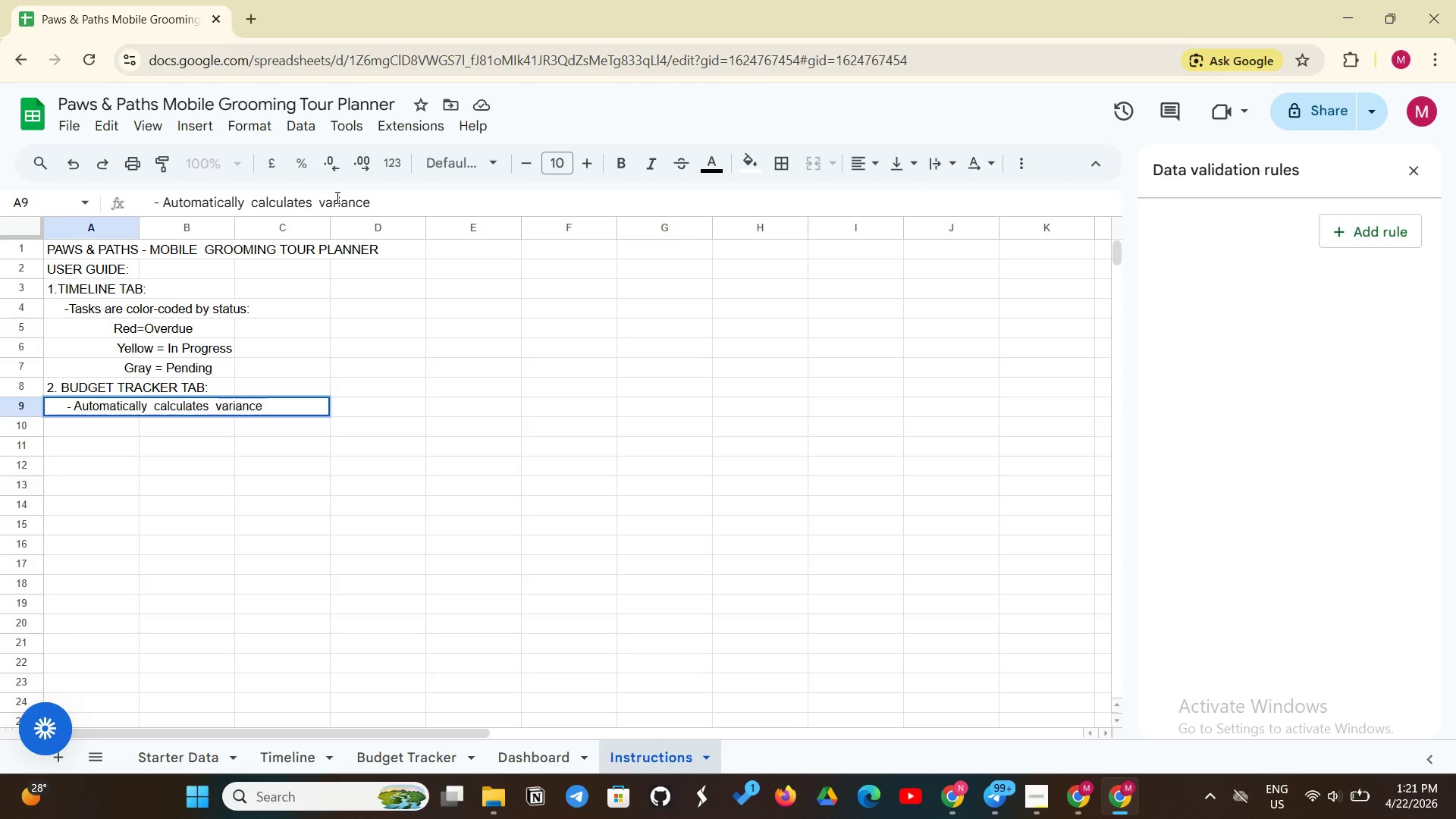 
wait(5.25)
 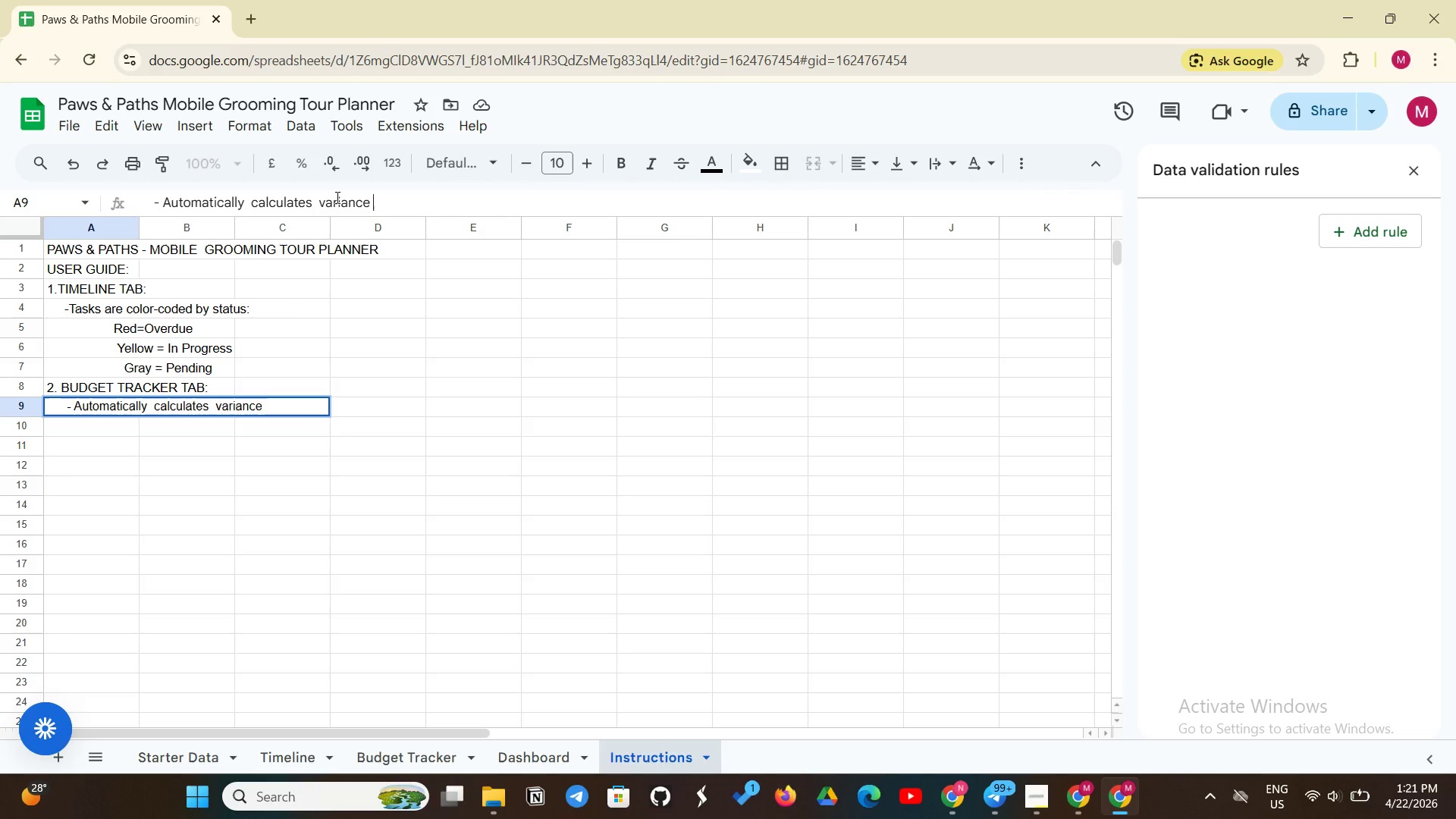 
type(between stimated )
 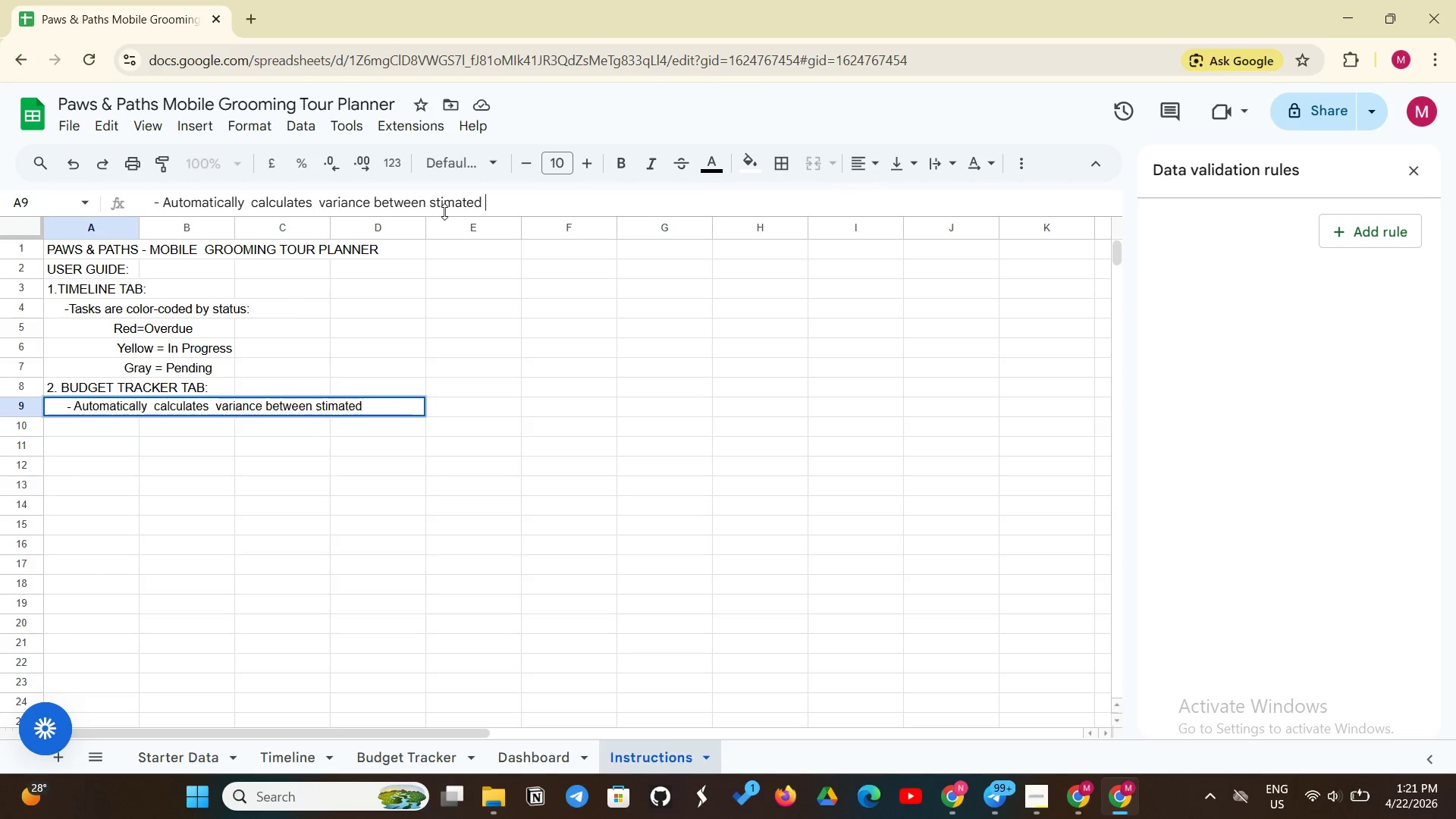 
left_click([434, 206])
 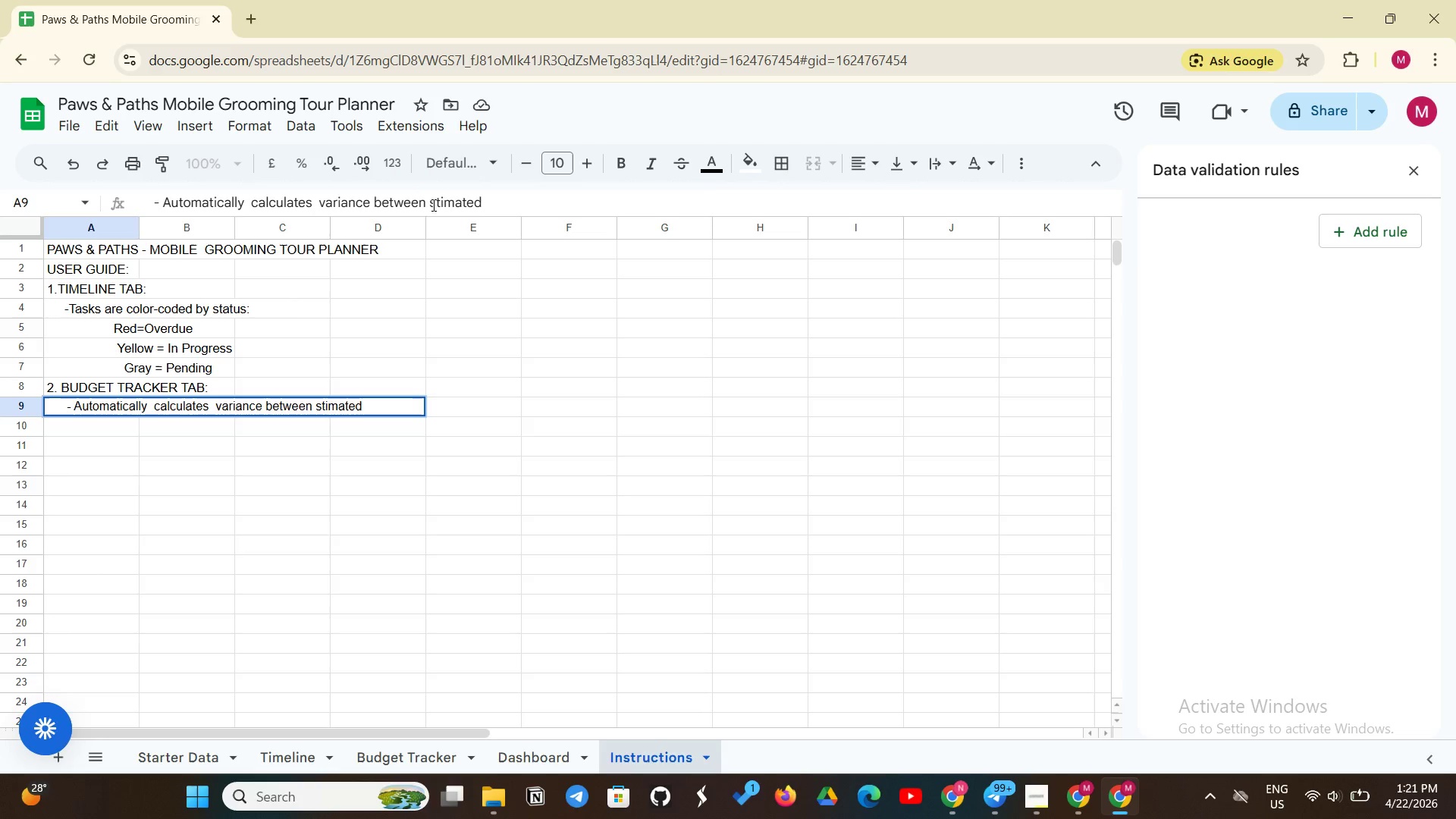 
left_click([432, 205])
 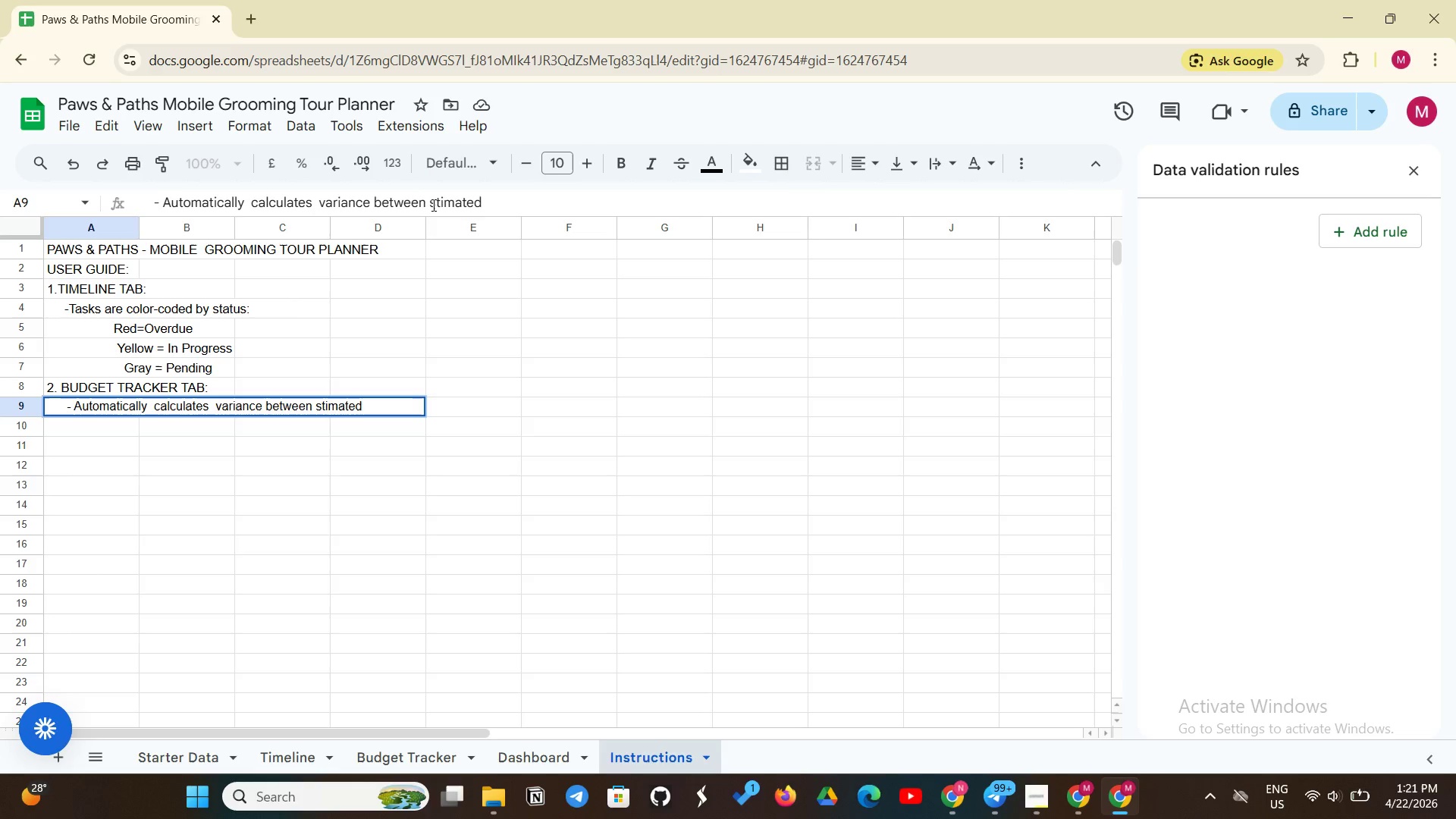 
key(E)
 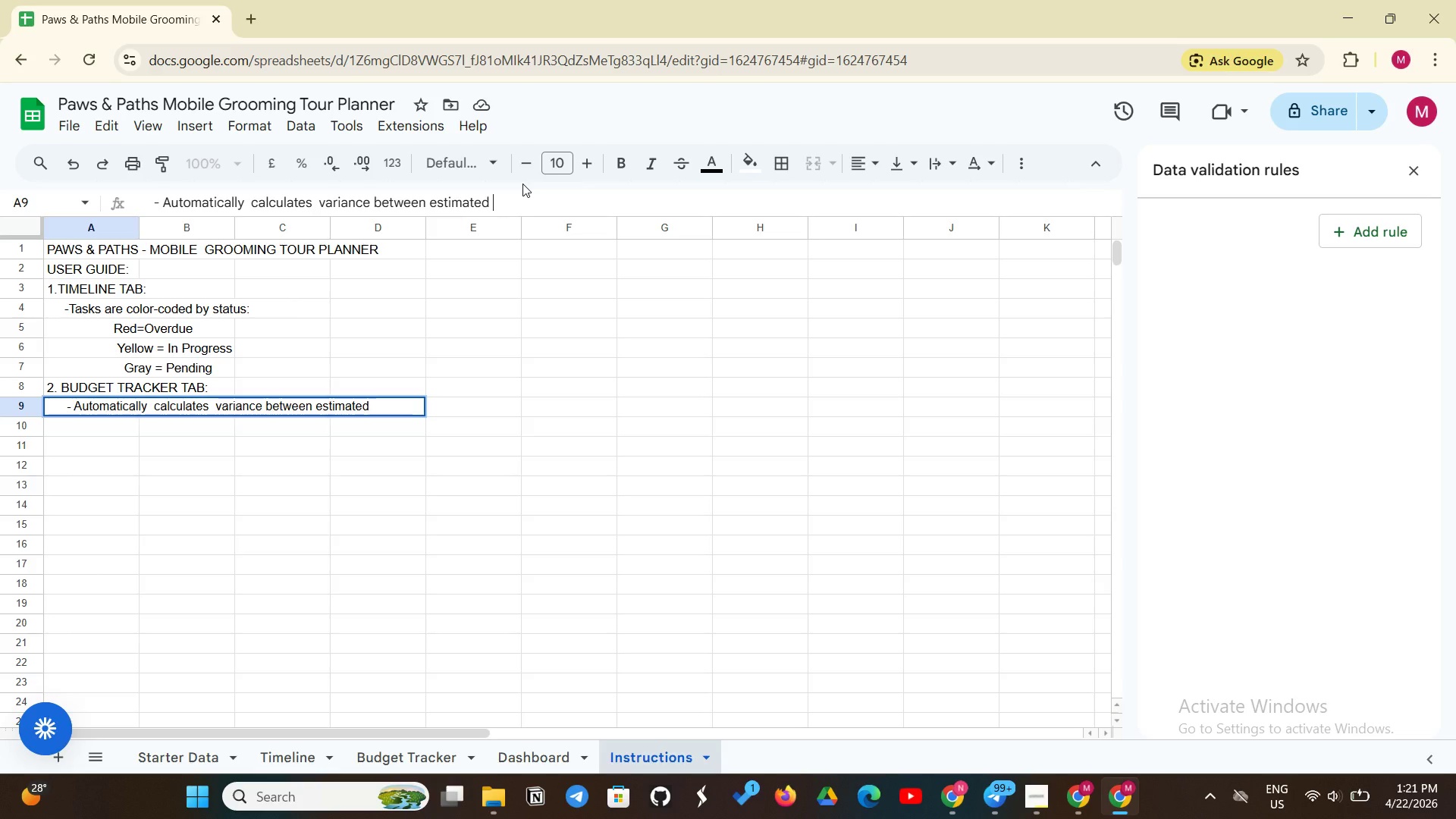 
wait(5.02)
 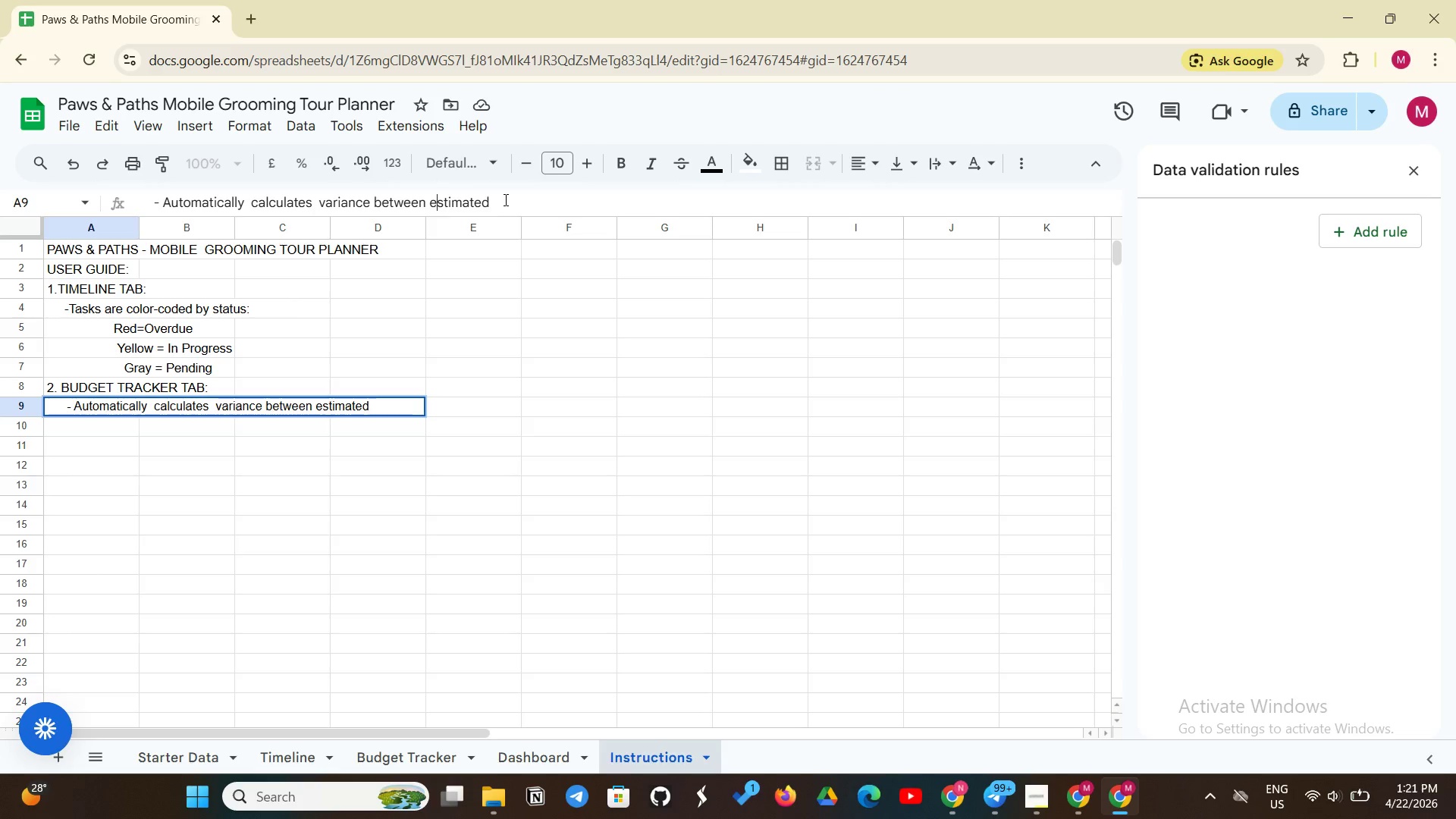 
type( and actual costs.)
 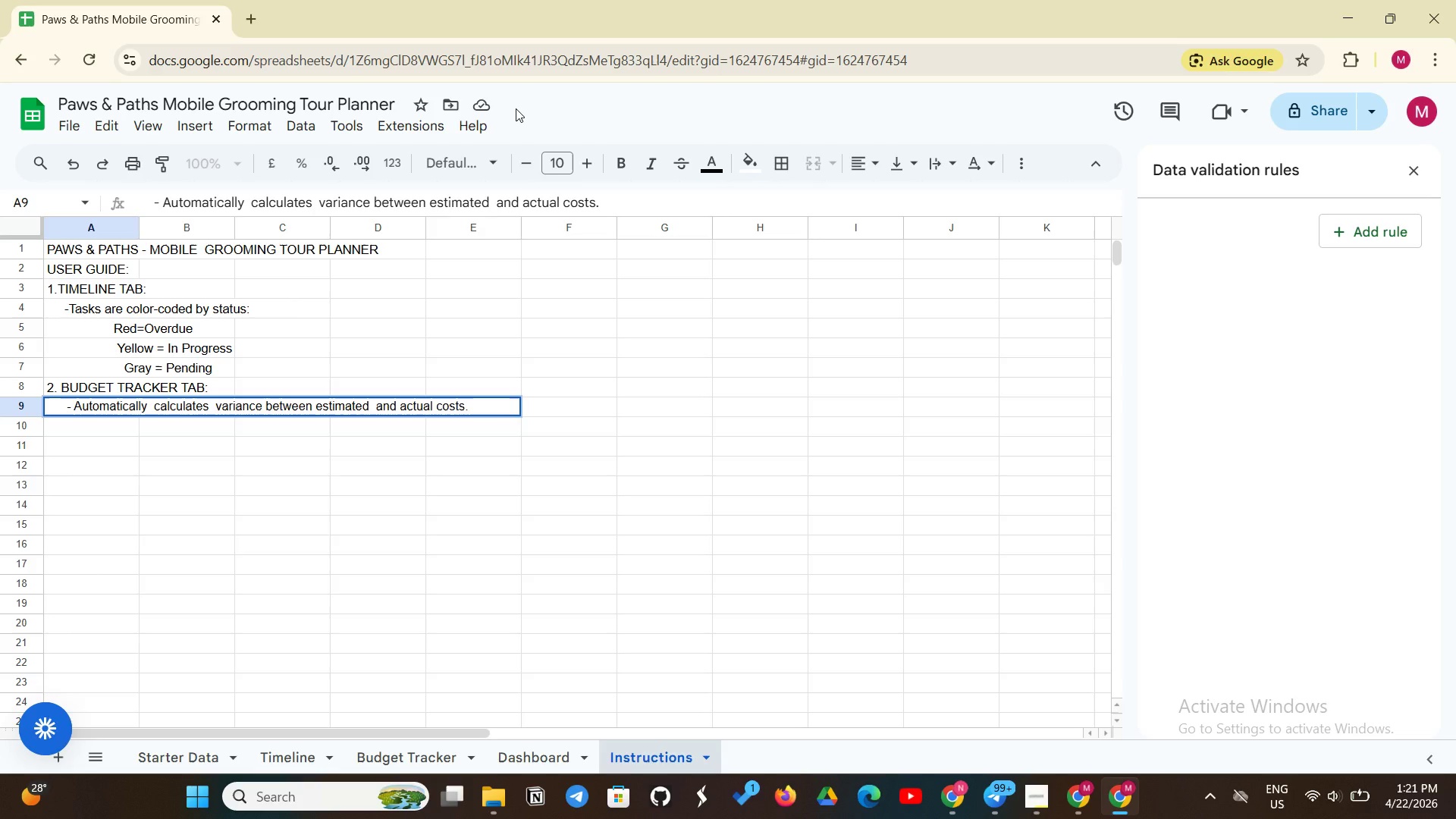 
key(Enter)
 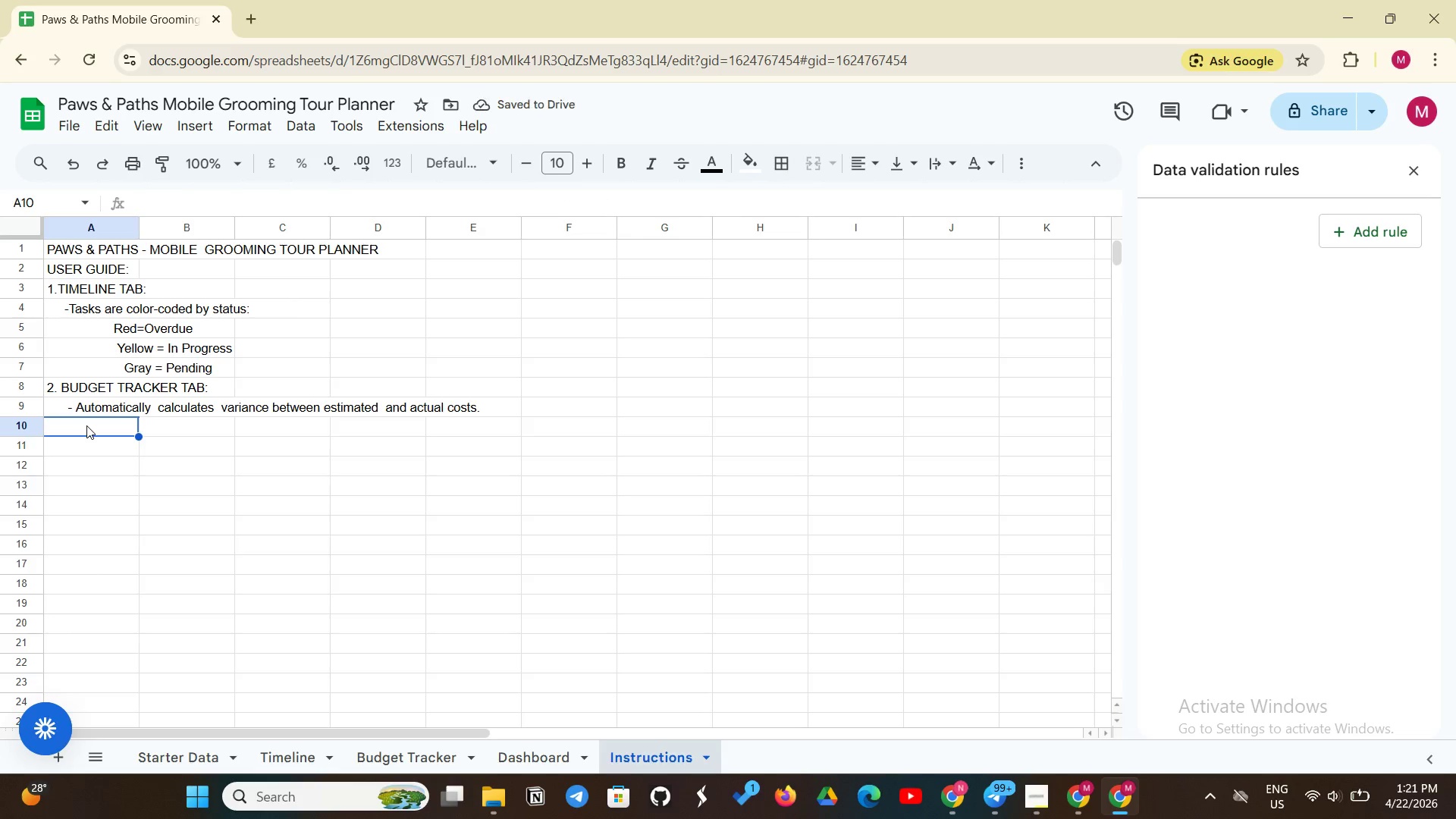 
left_click([77, 421])
 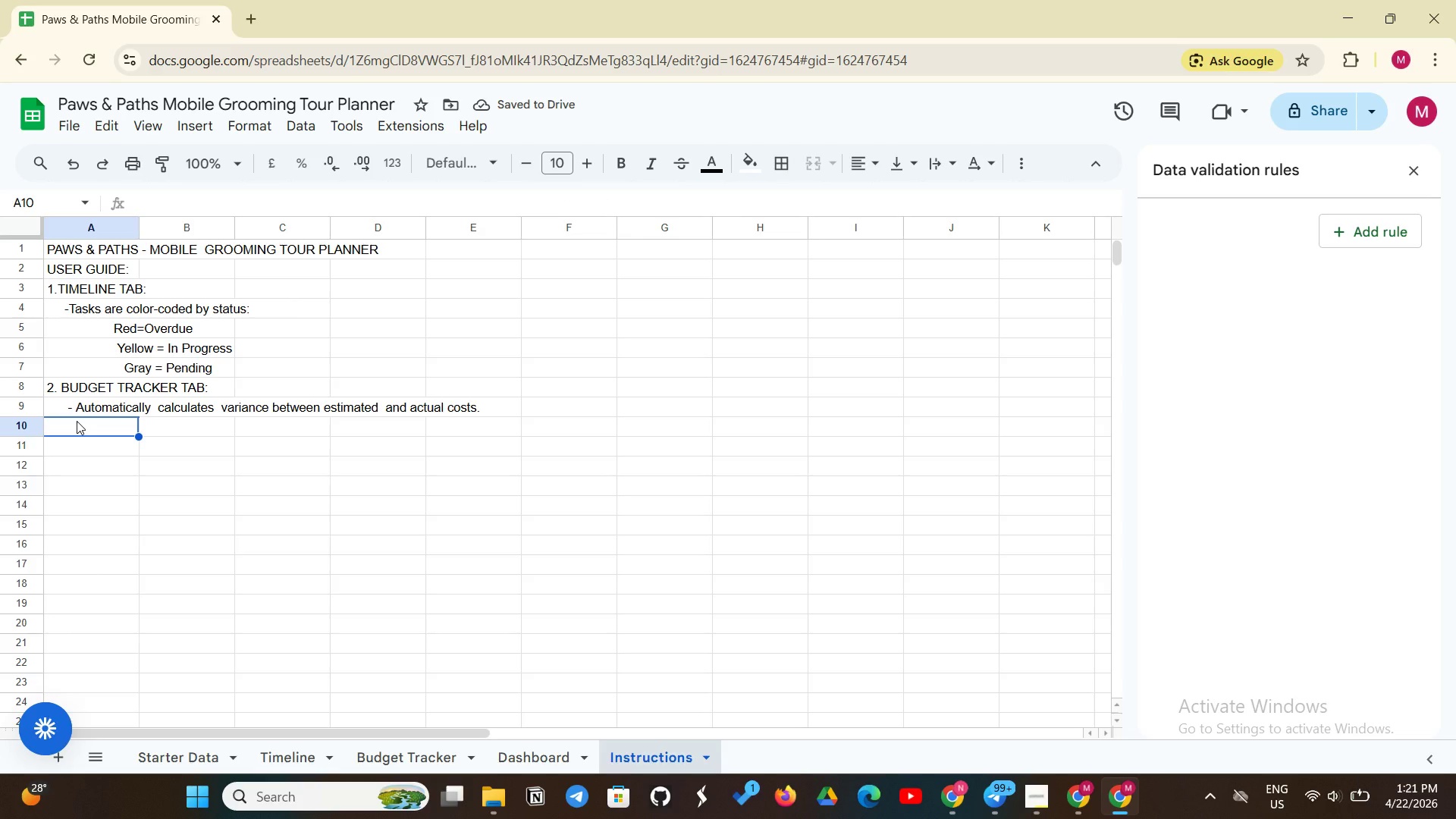 
type(-)
key(Backspace)
type(       - )
key(Backspace)
key(Backspace)
key(Backspace)
type(-)
key(Backspace)
type(Red = Over budget,  Green = Under B)
key(Backspace)
type(budget.)
 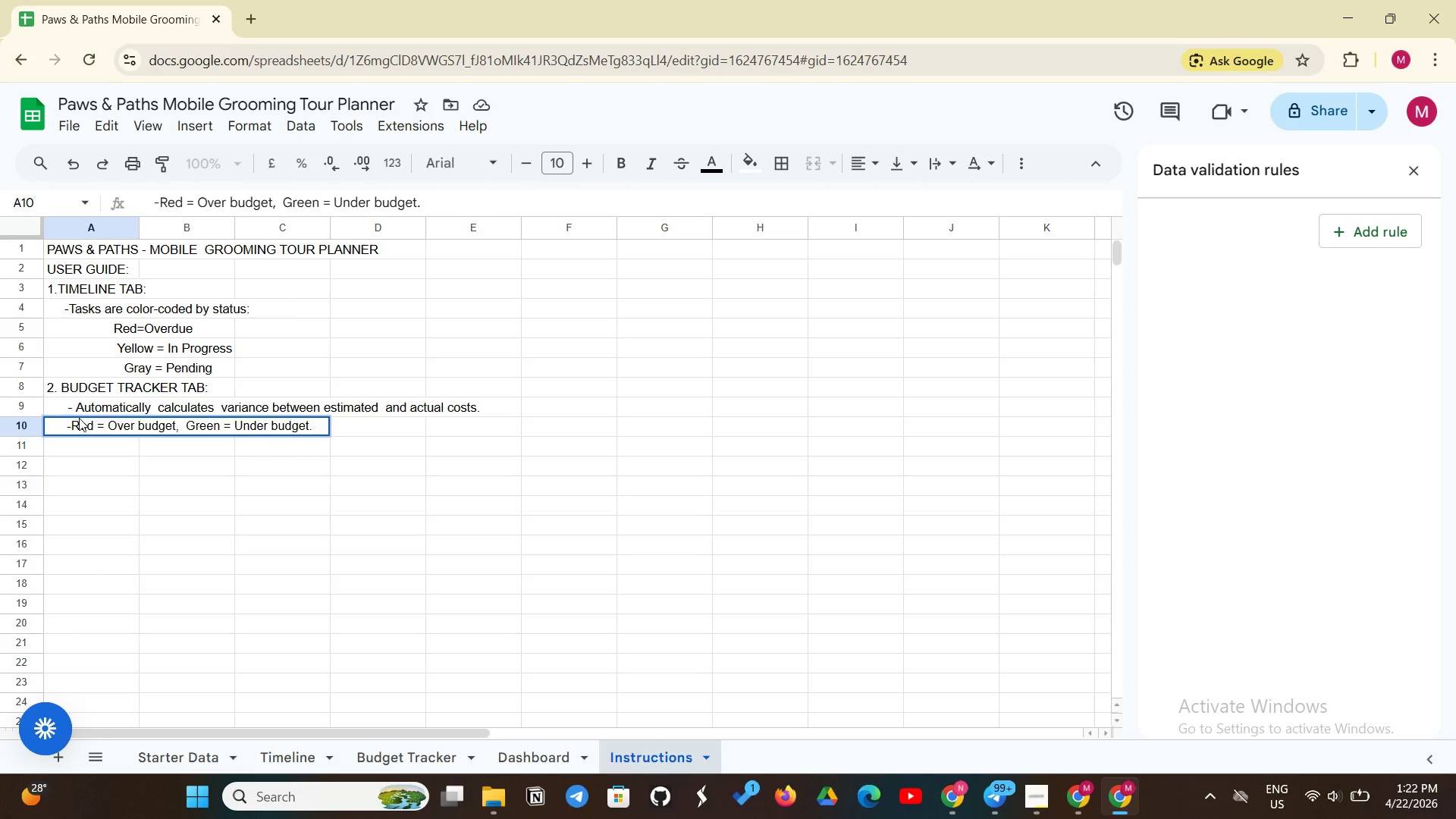 
key(Enter)
 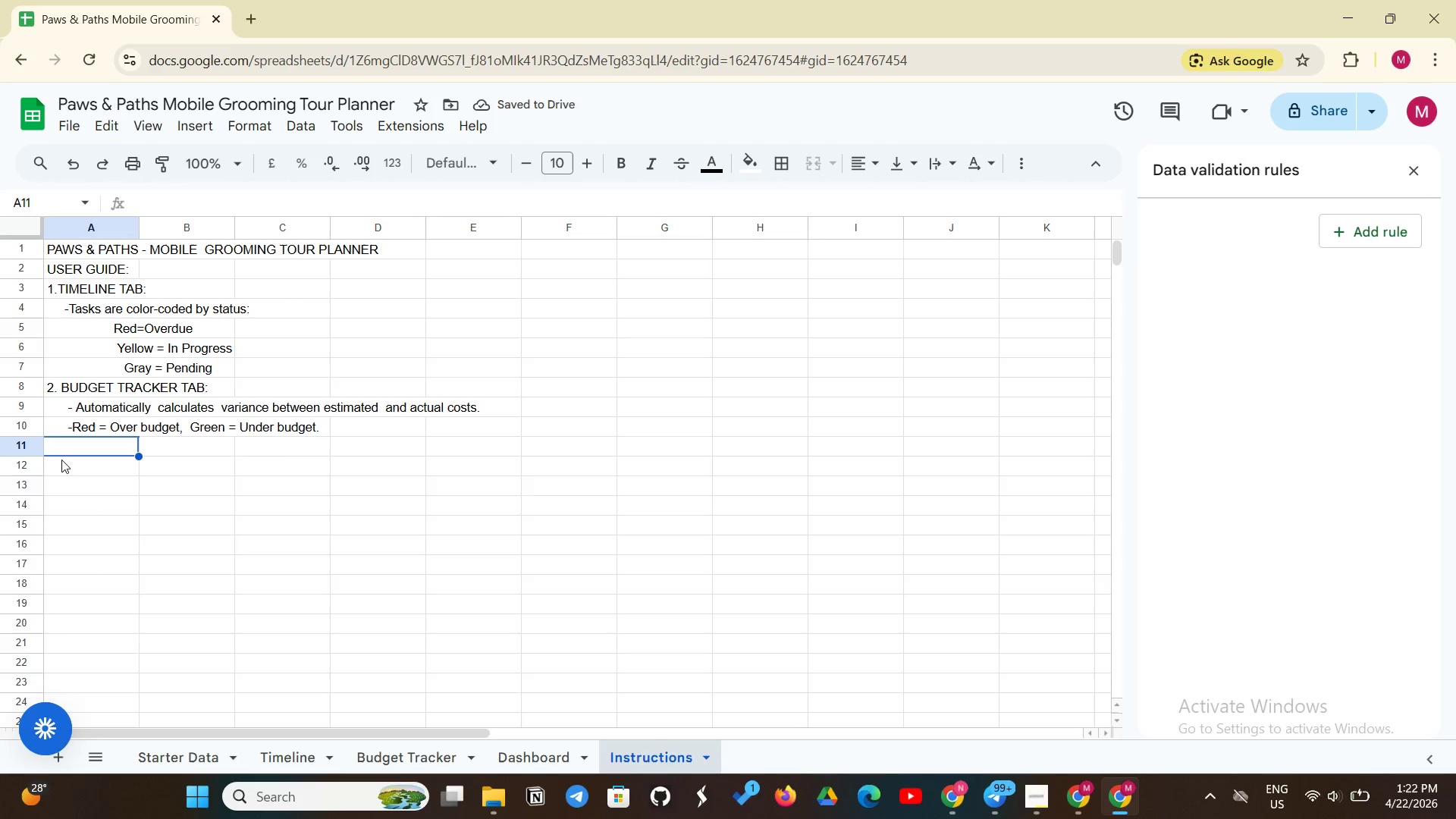 
wait(5.36)
 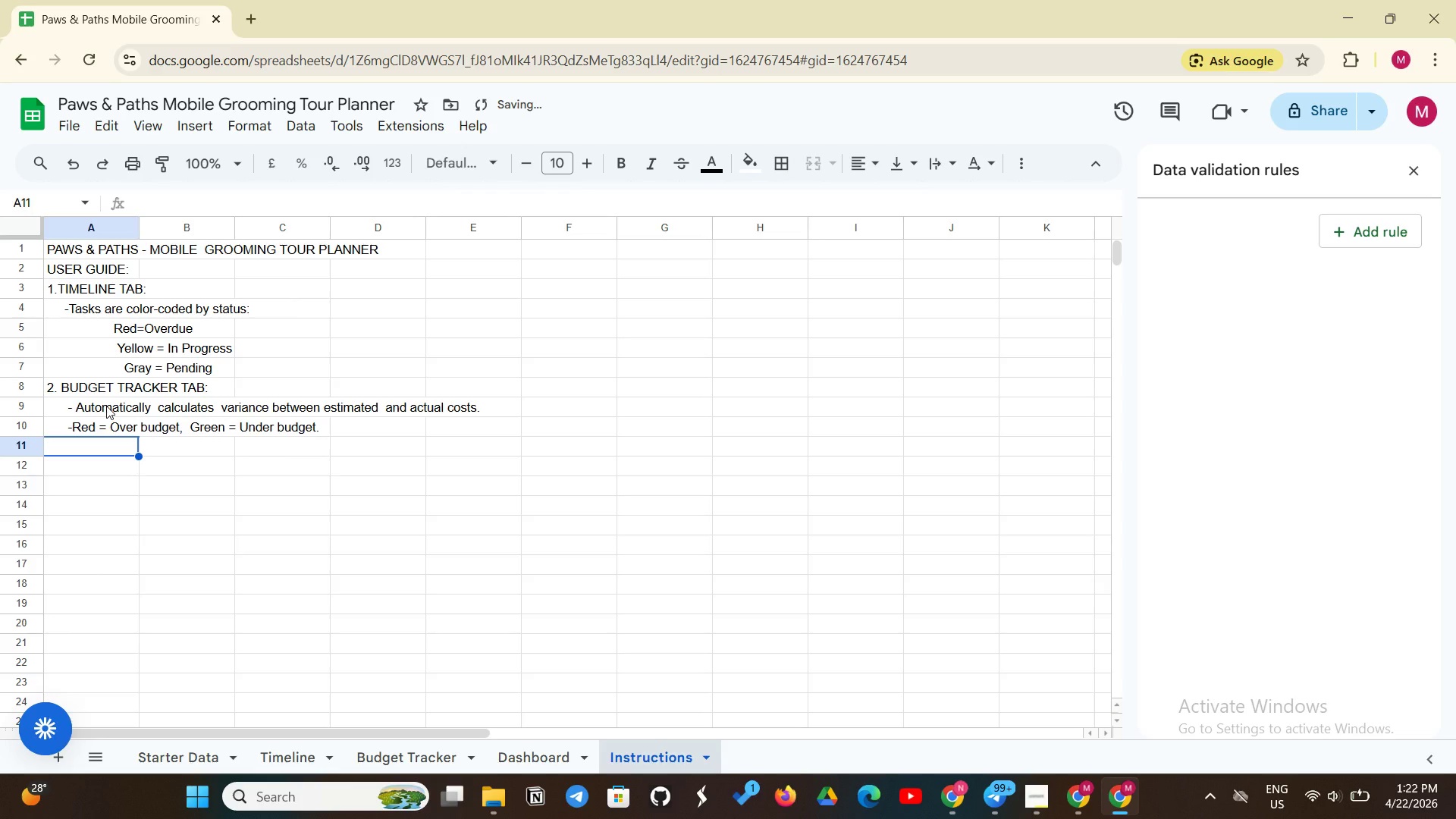 
left_click([64, 444])
 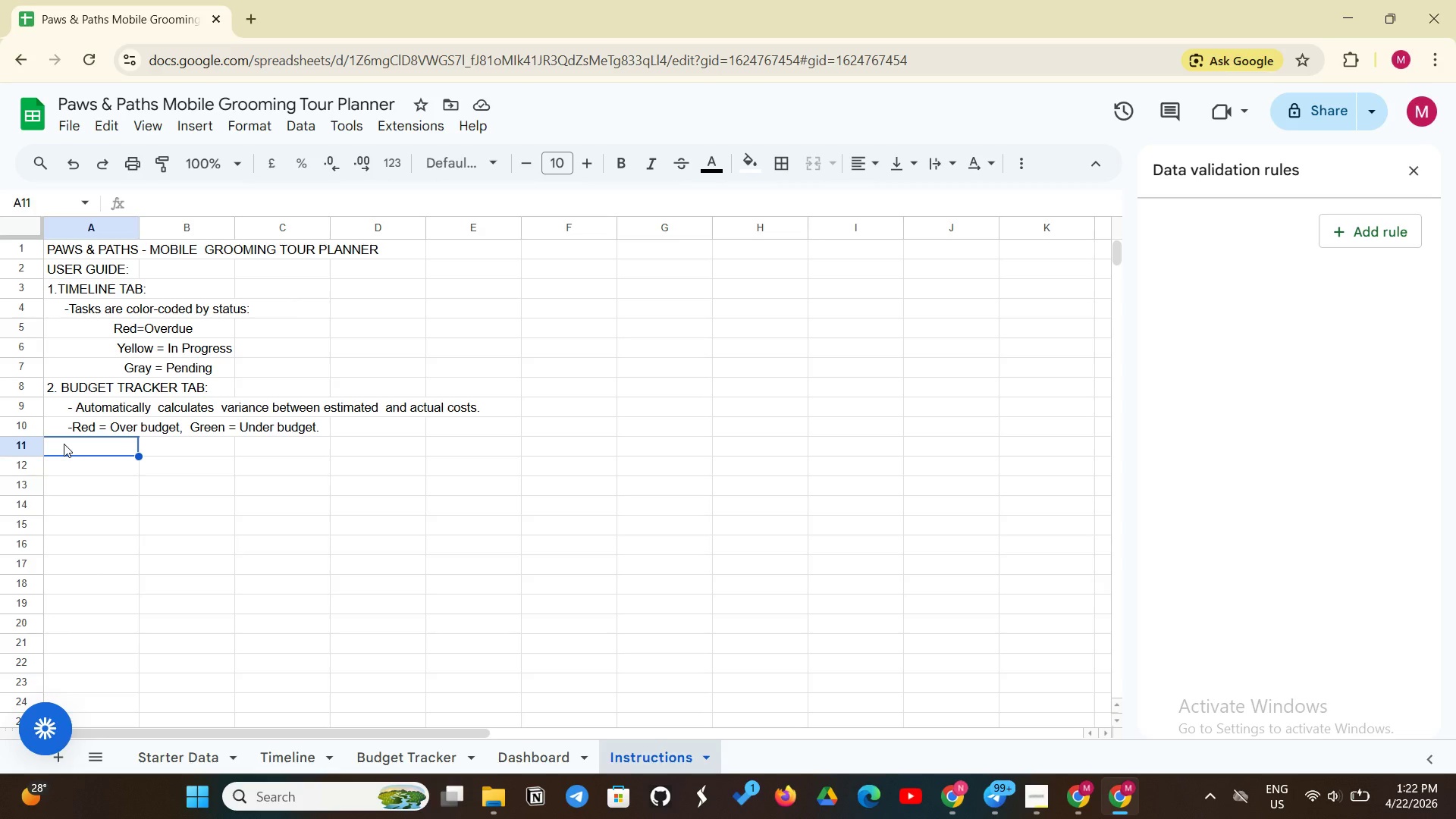 
type(3. DASHBOARD)
 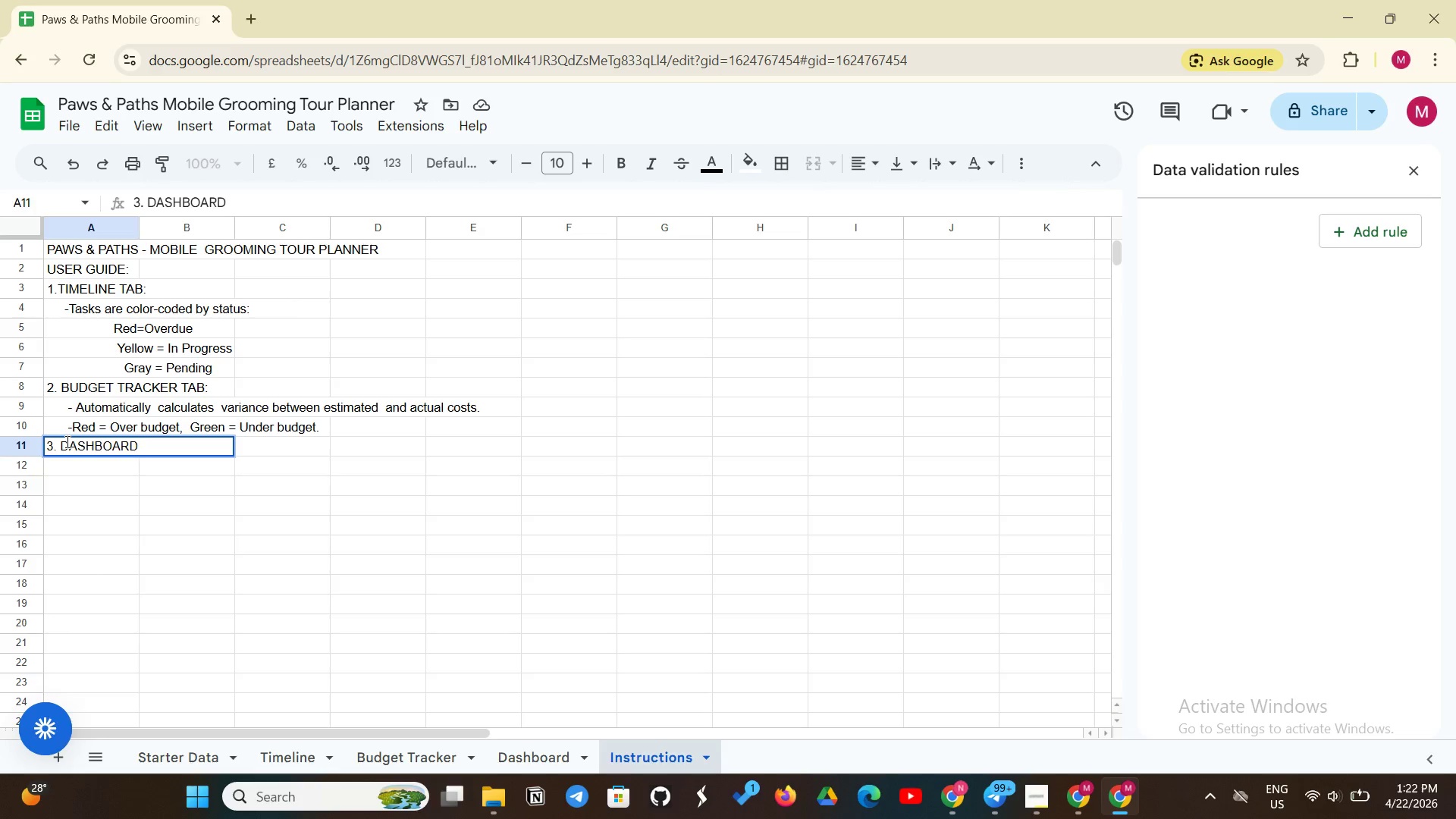 
key(Shift+Semicolon)
 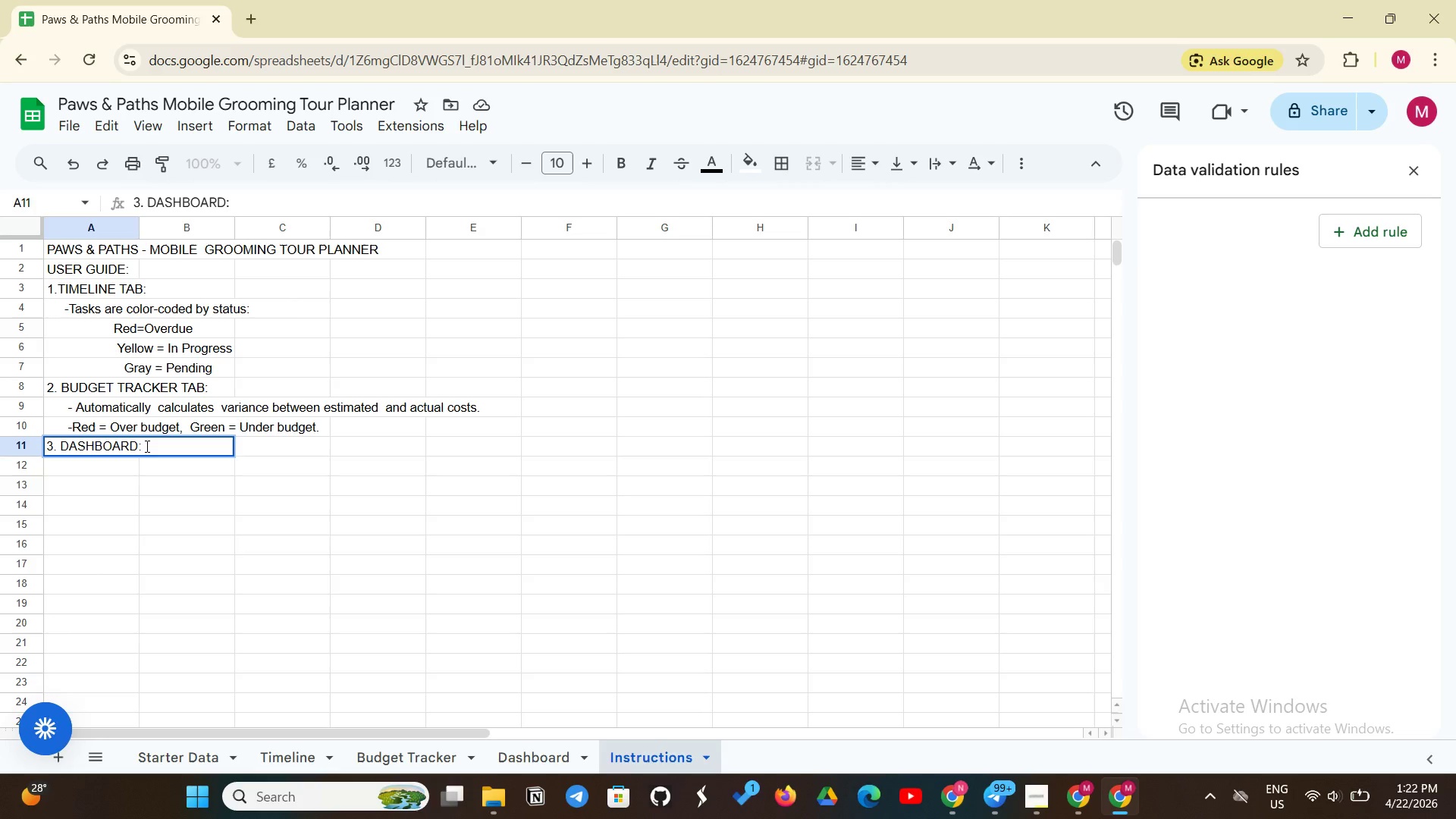 
key(Enter)
 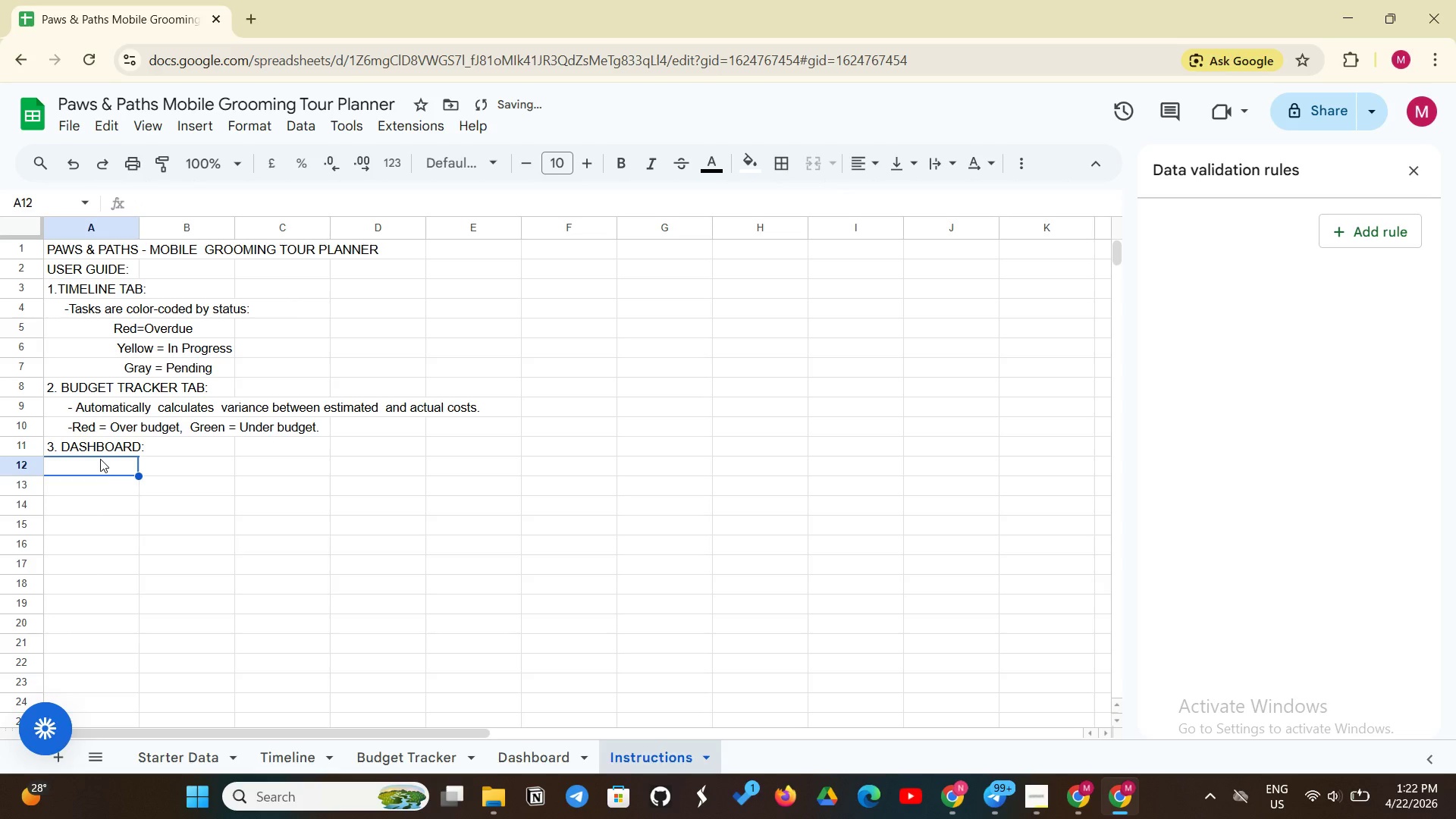 
left_click([100, 479])
 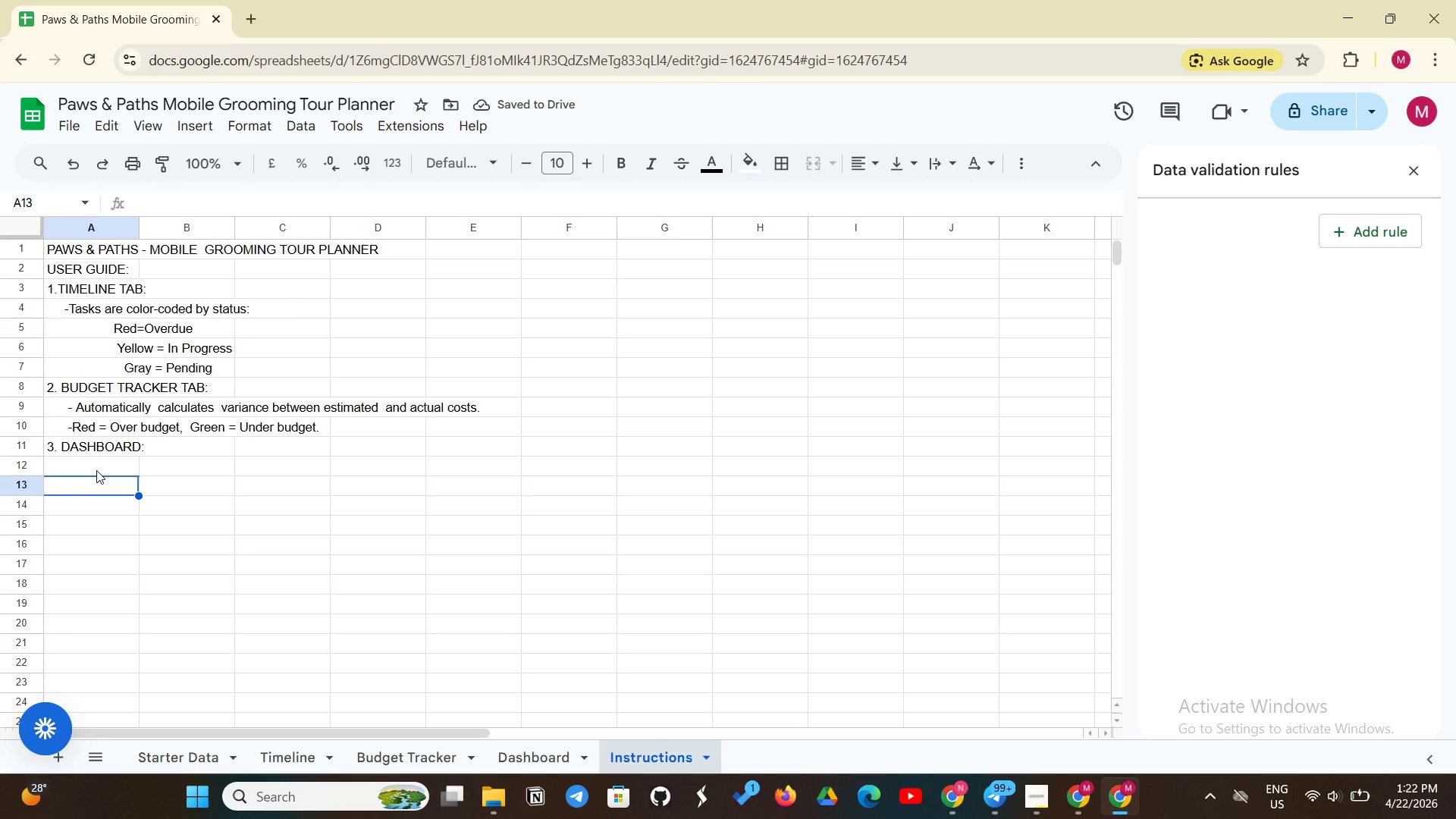 
left_click([96, 470])
 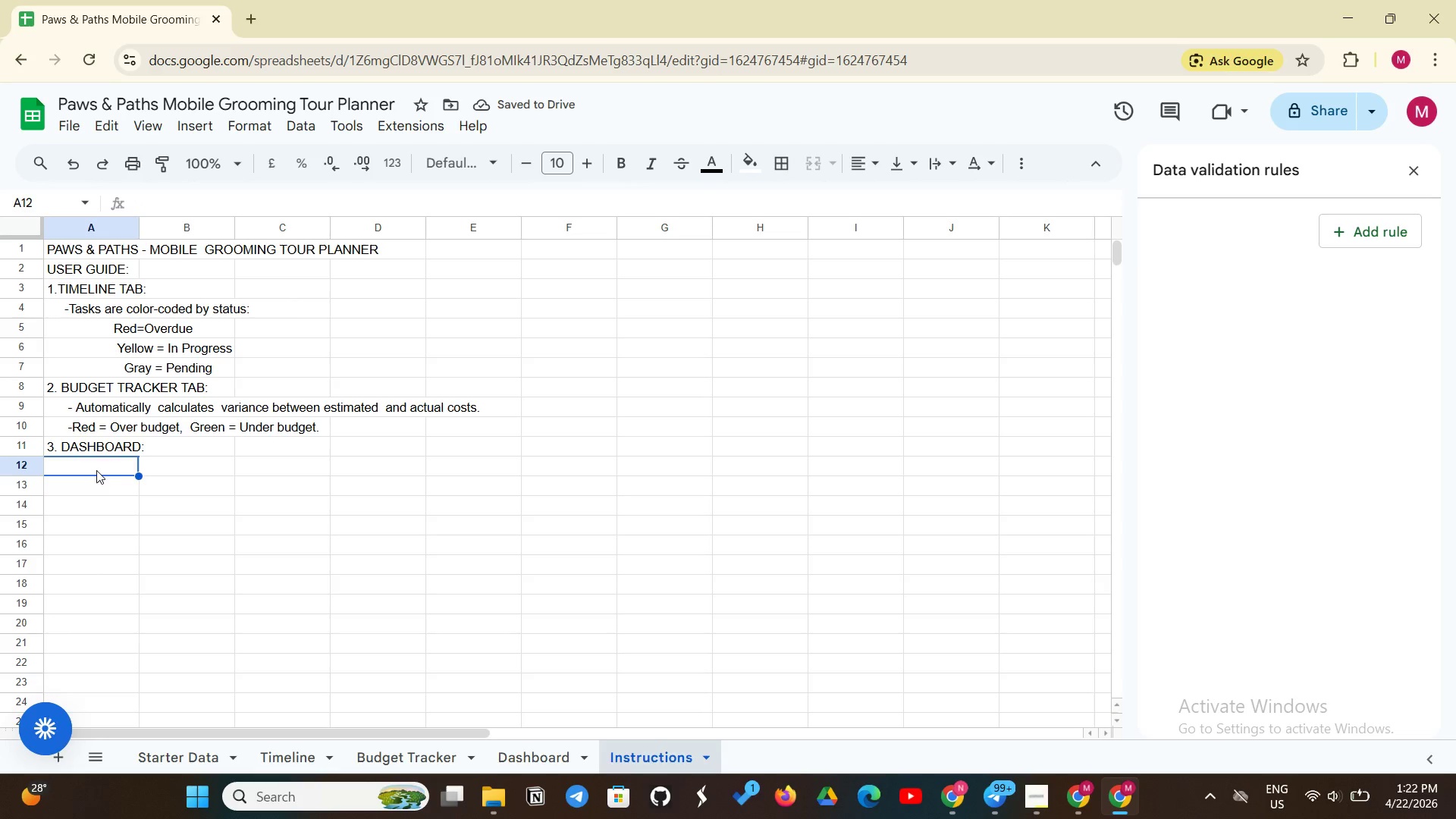 
type(-)
key(Backspace)
type(           -pie )
 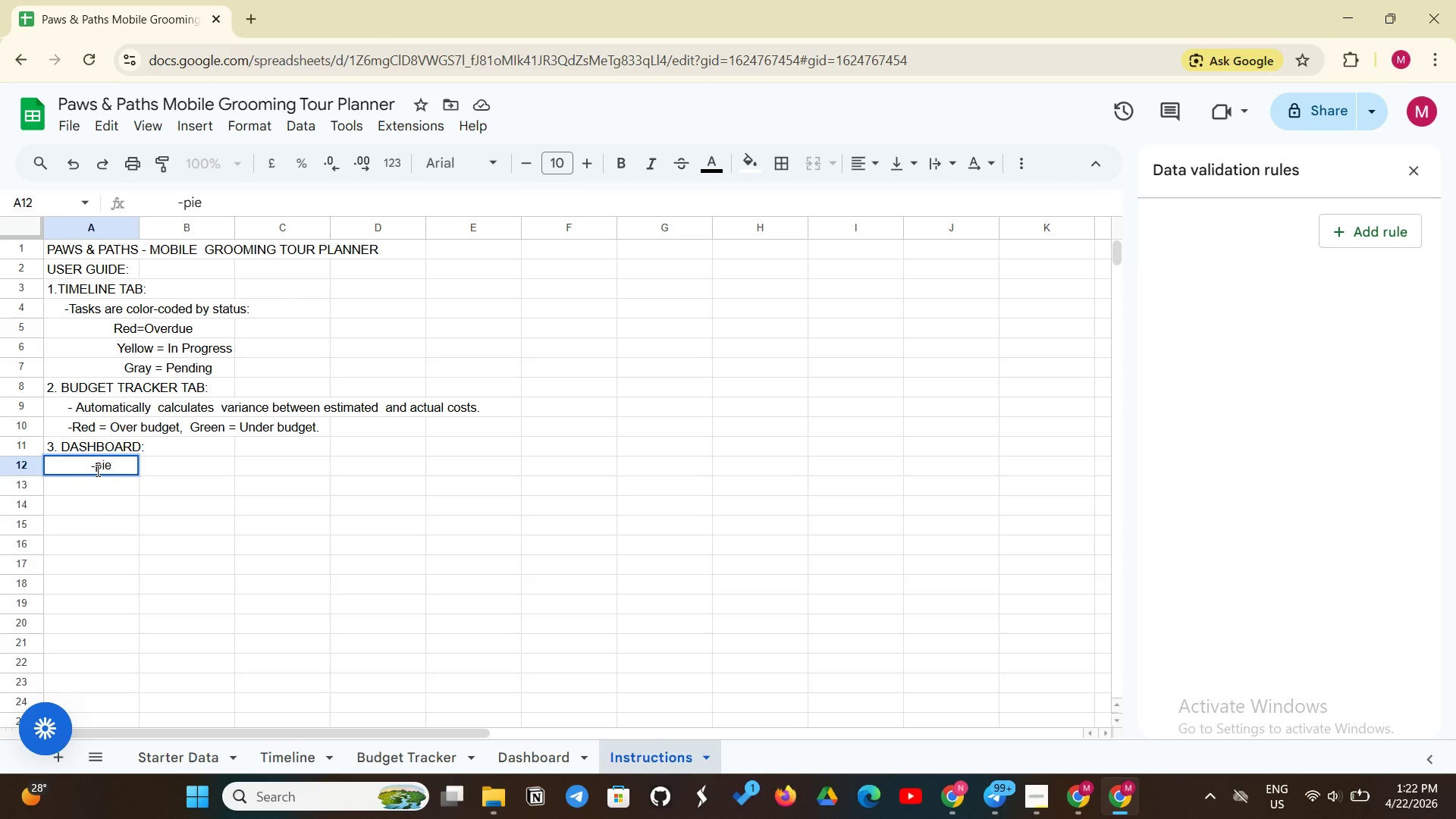 
type(chart shos )
key(Backspace)
key(Backspace)
type(ws spending by categoyr)
key(Backspace)
key(Backspace)
type(r)
key(Backspace)
key(Backspace)
 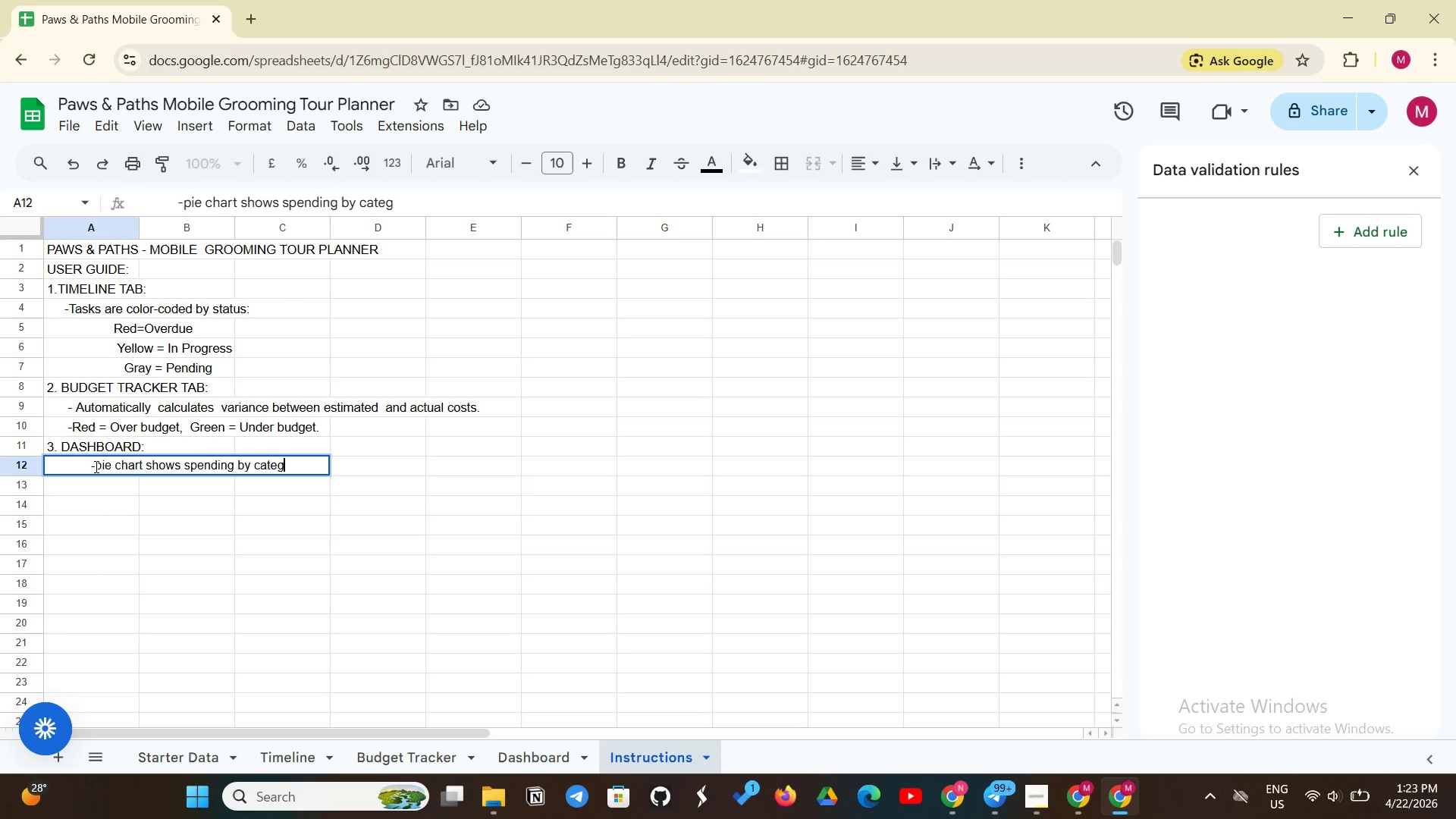 
wait(6.0)
 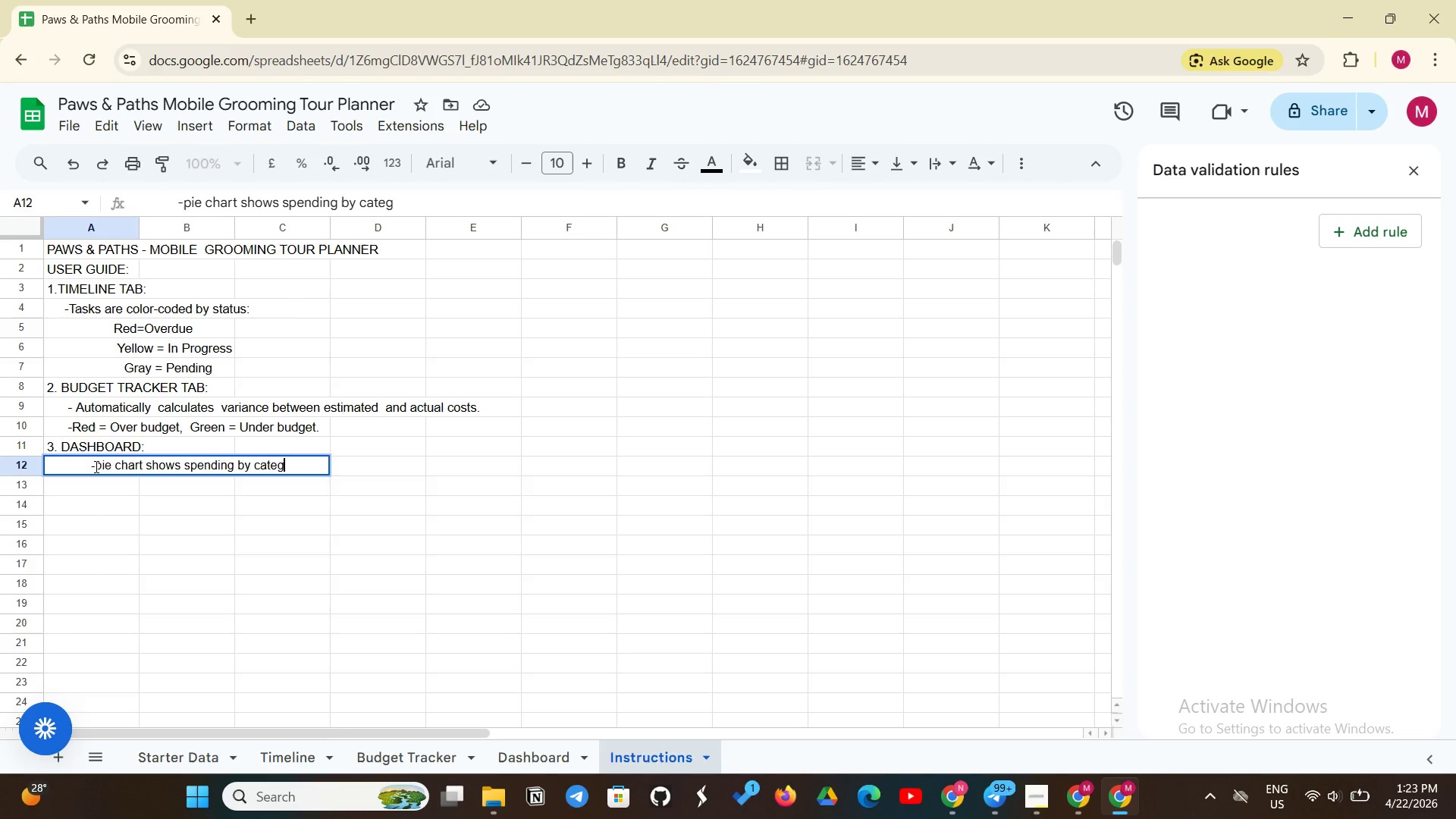 
type(ory)
 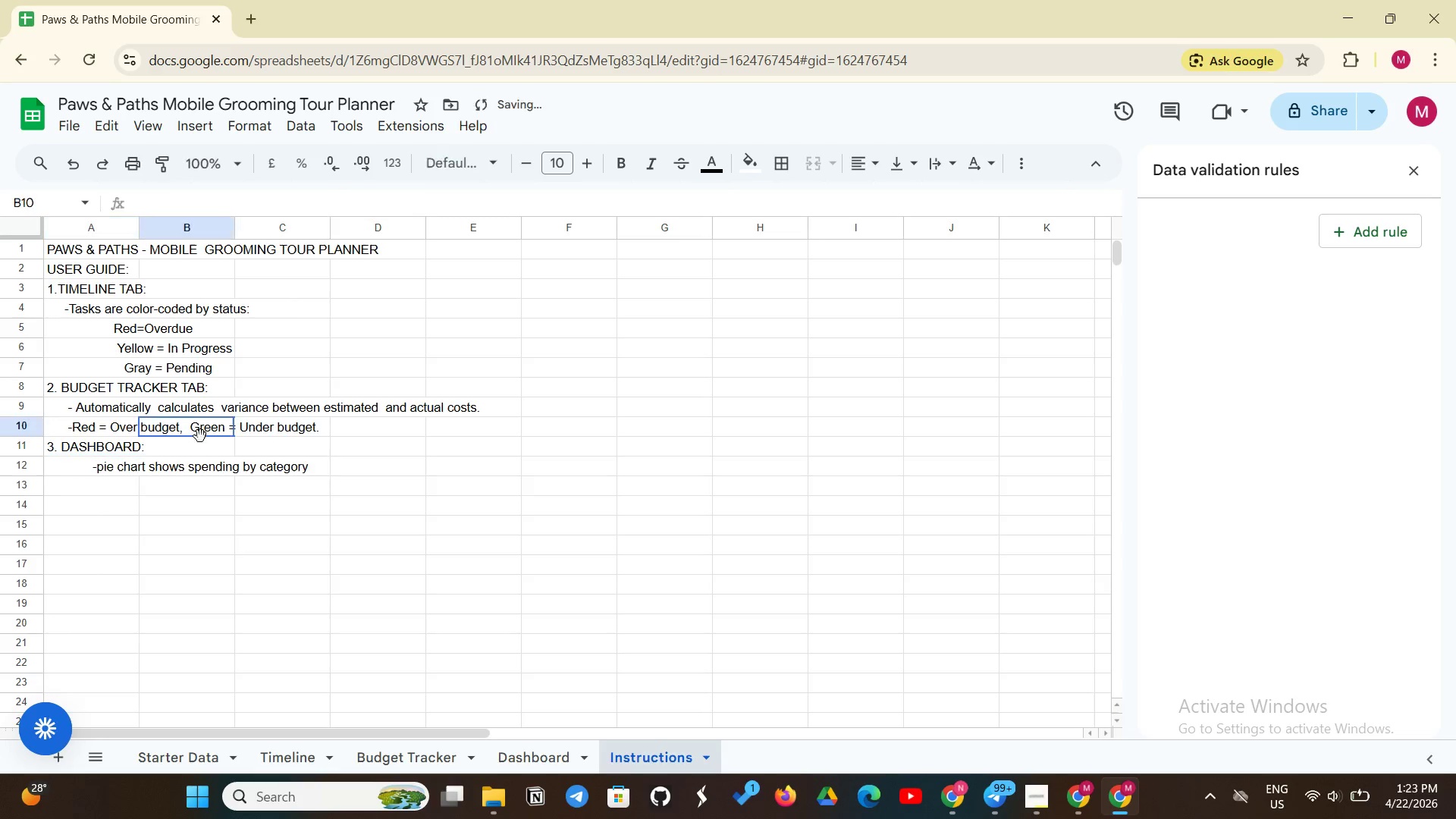 
double_click([200, 436])
 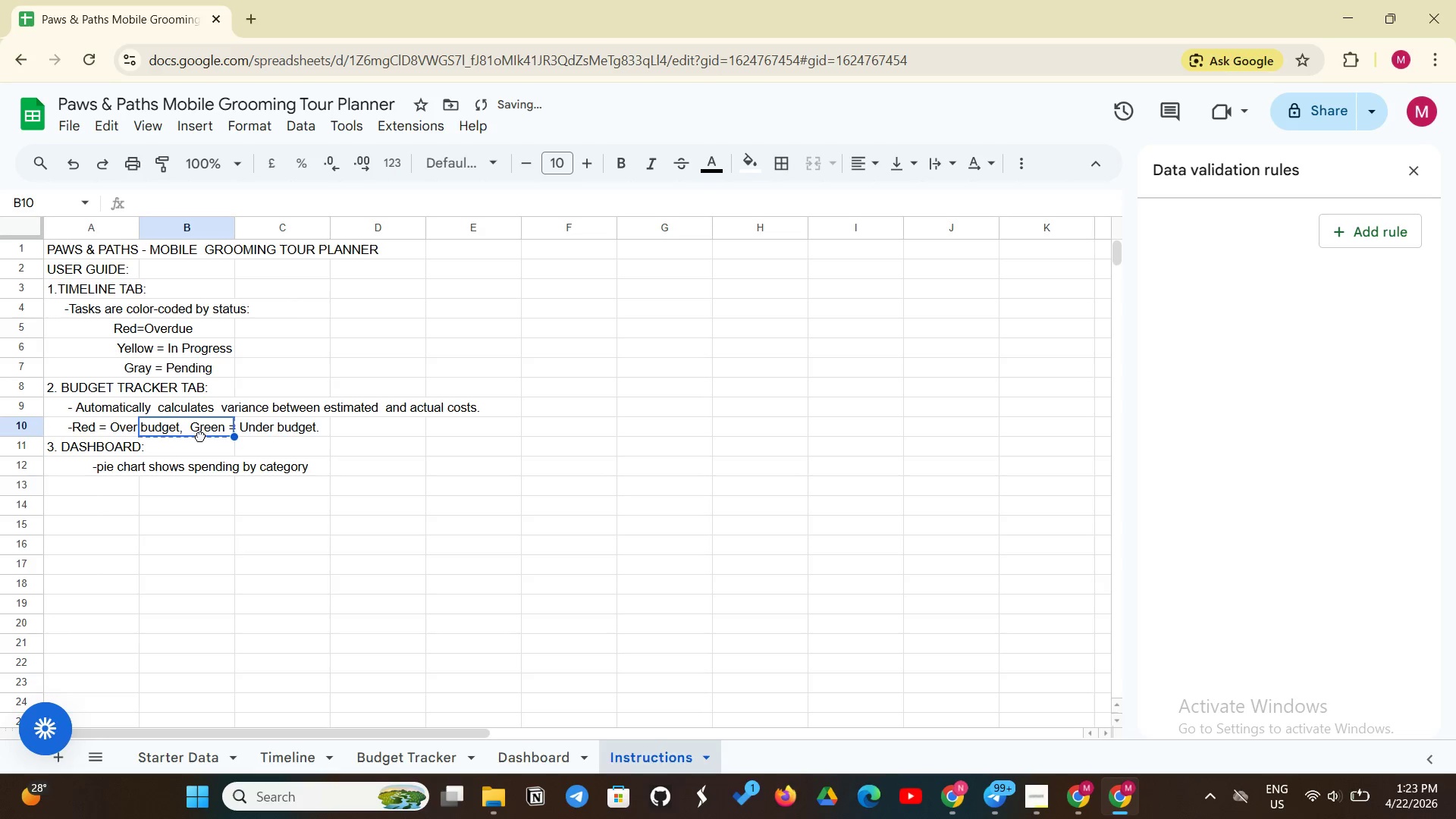 
triple_click([200, 436])
 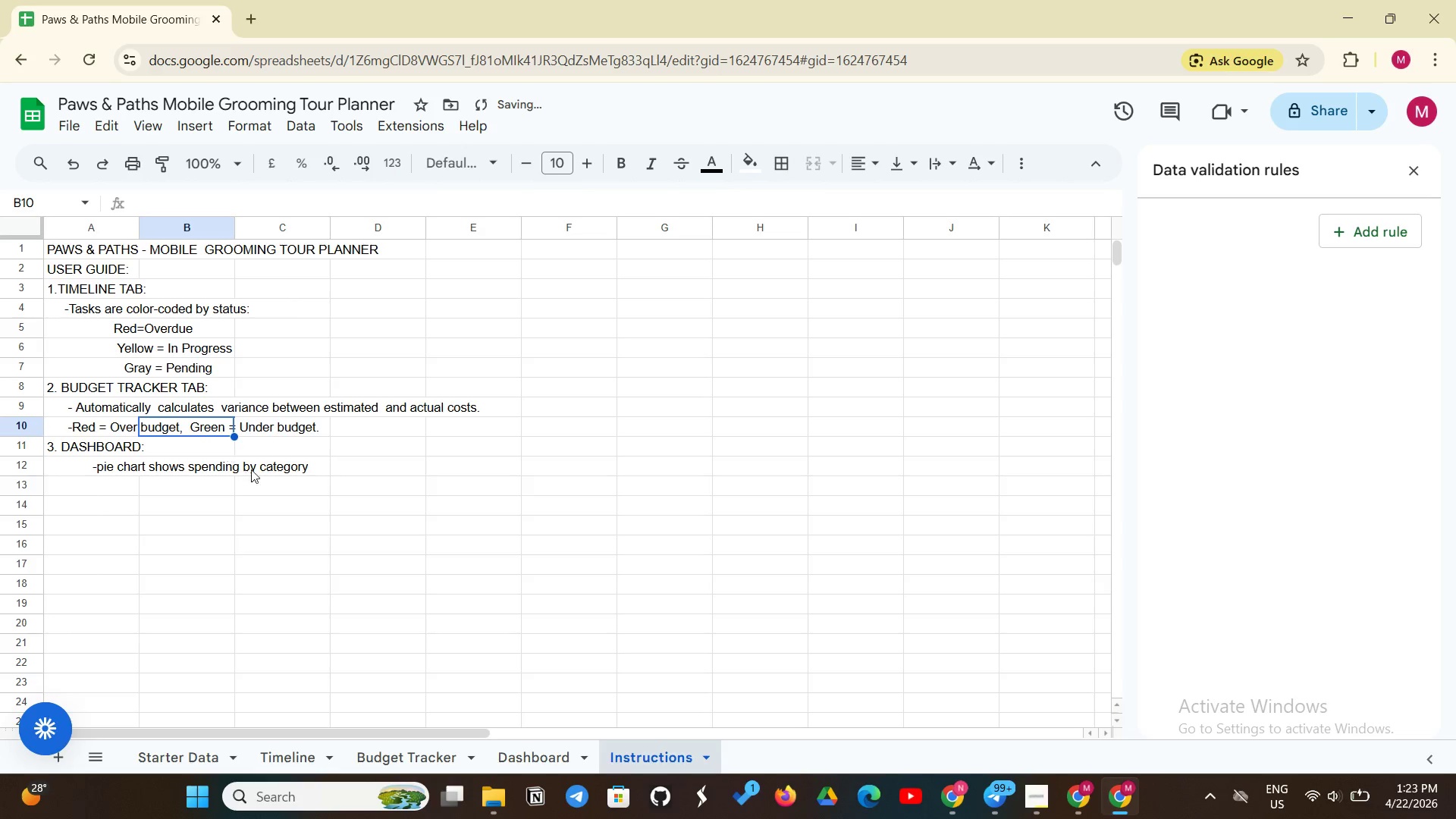 
left_click([270, 467])
 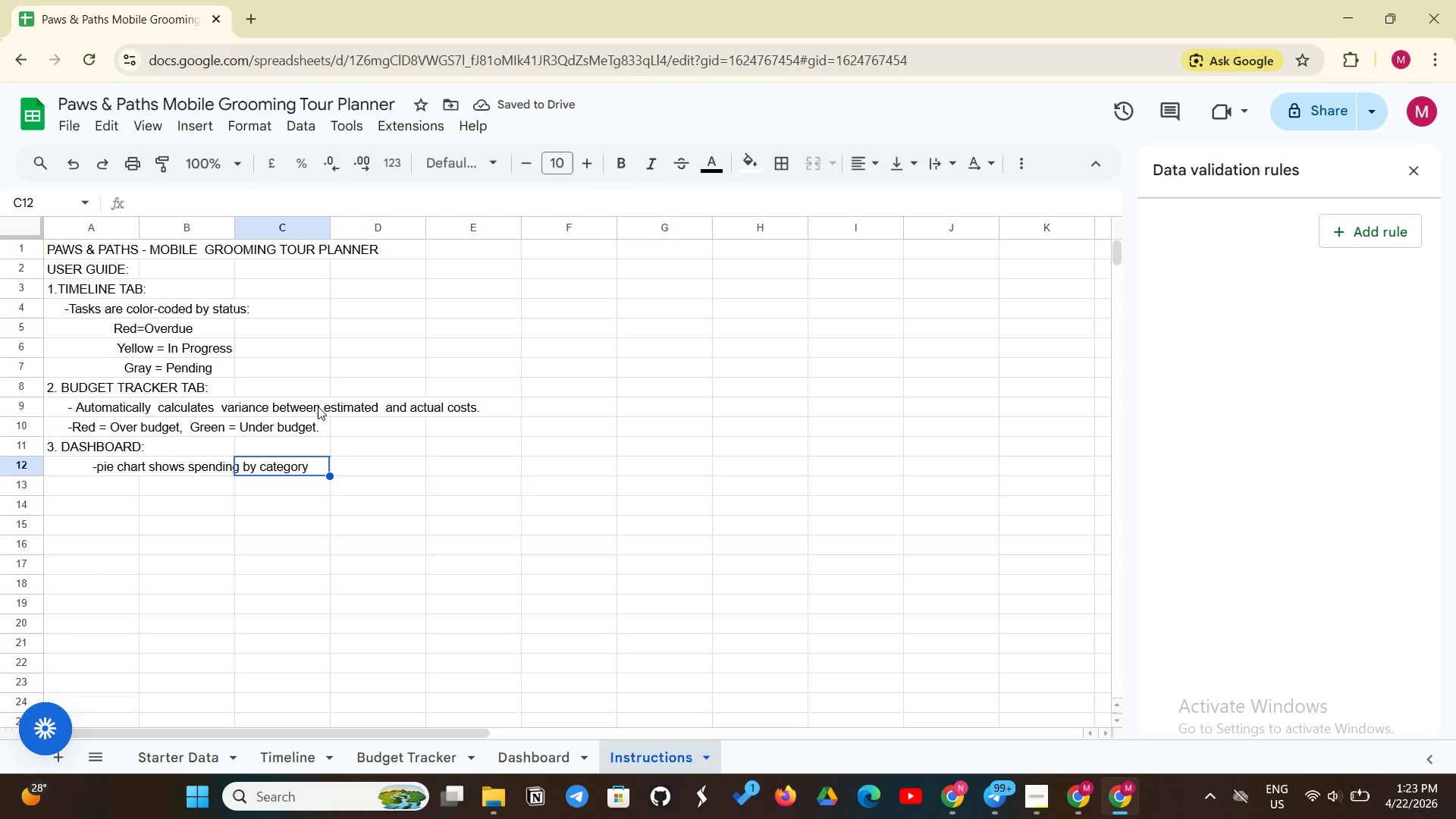 
left_click([228, 460])
 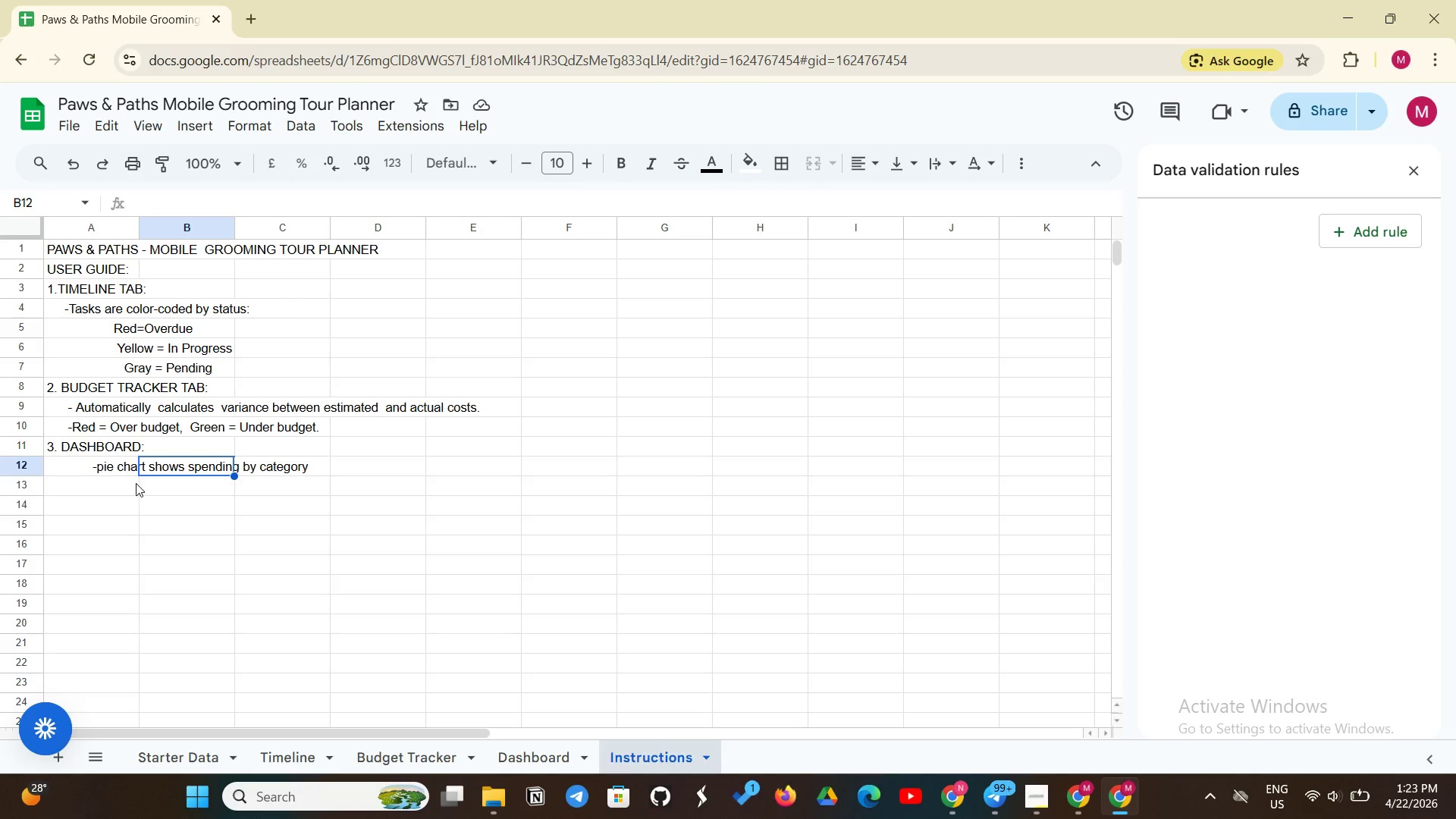 
left_click([118, 474])
 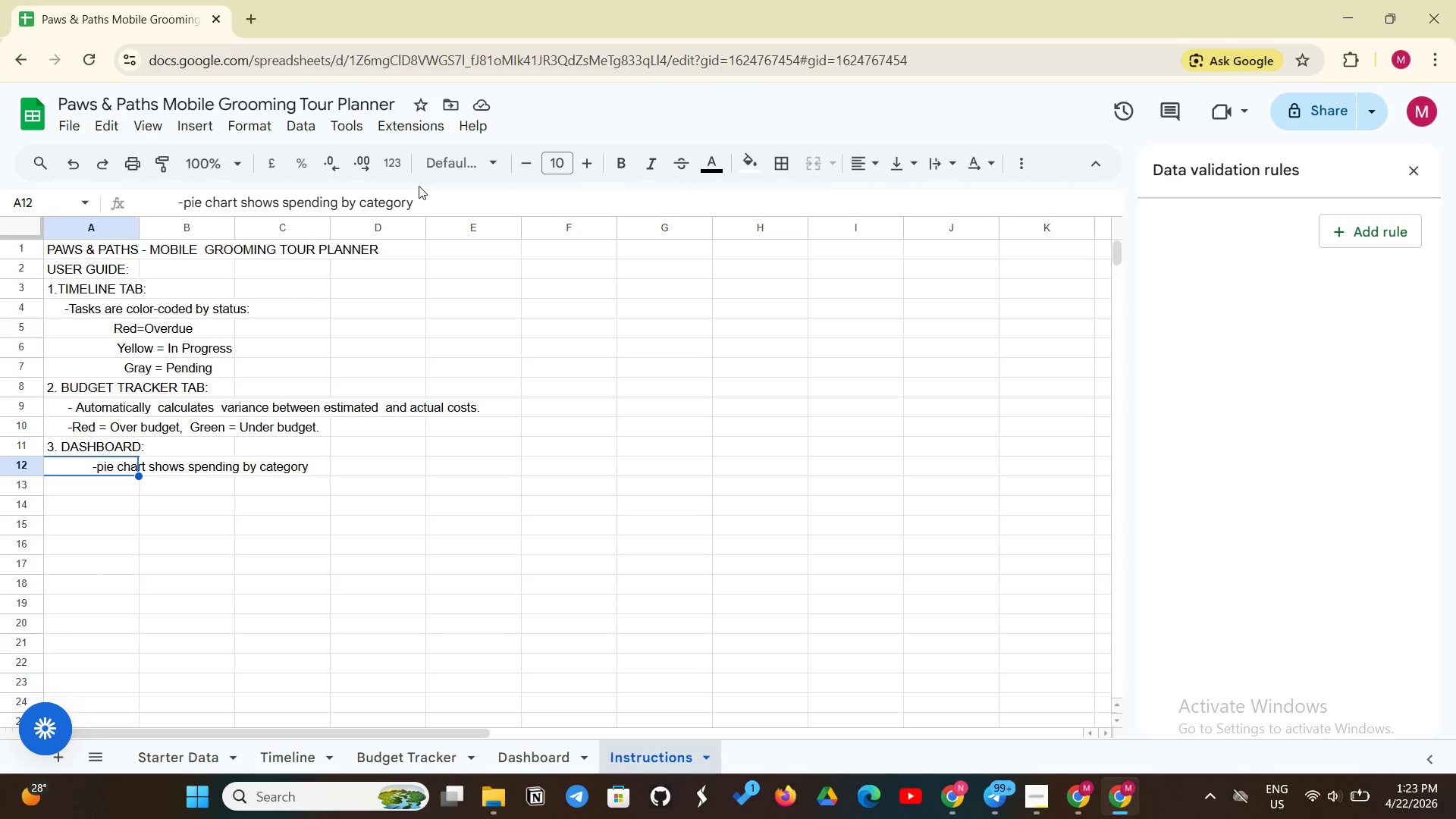 
left_click([422, 206])
 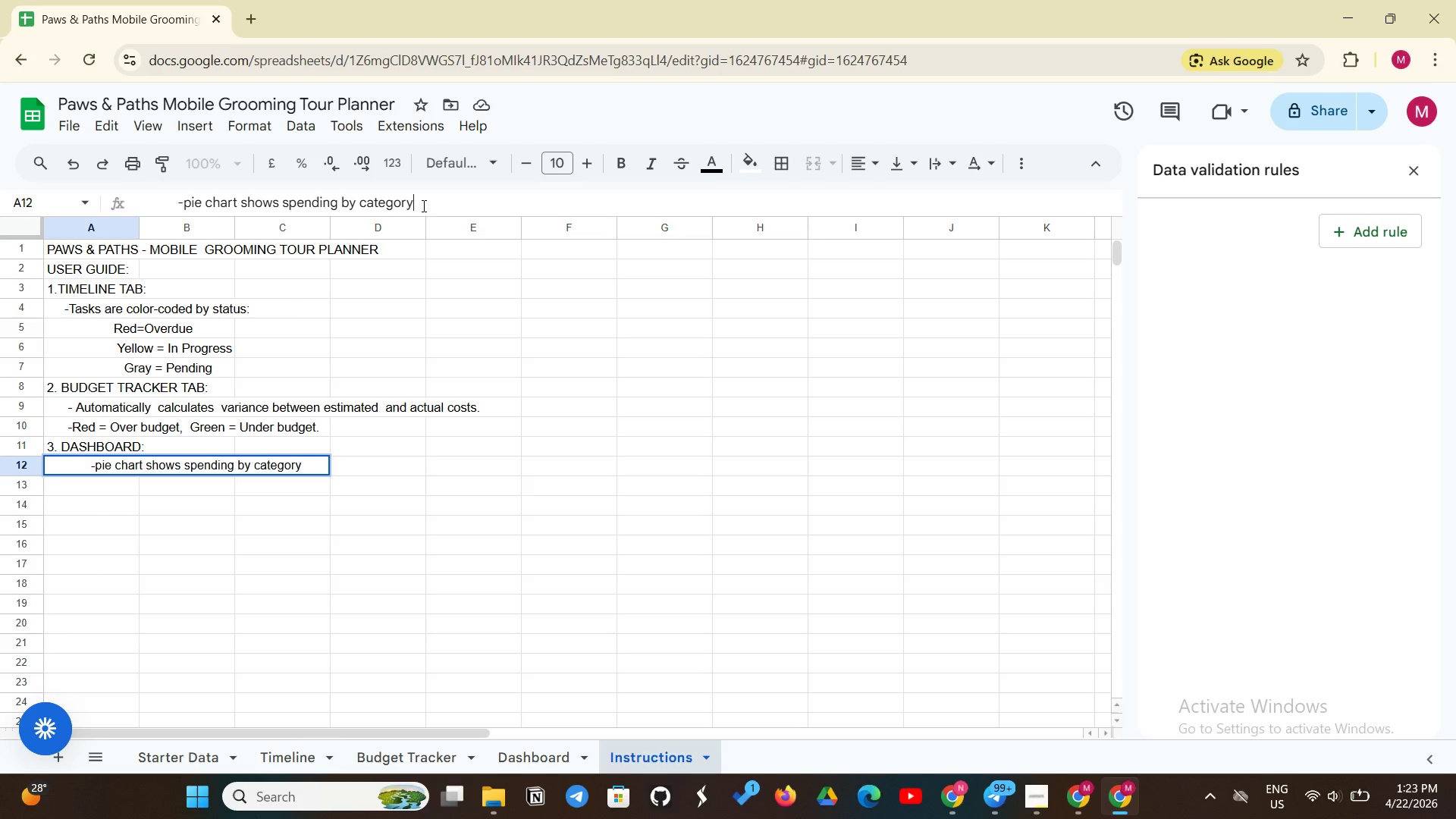 
key(Period)
 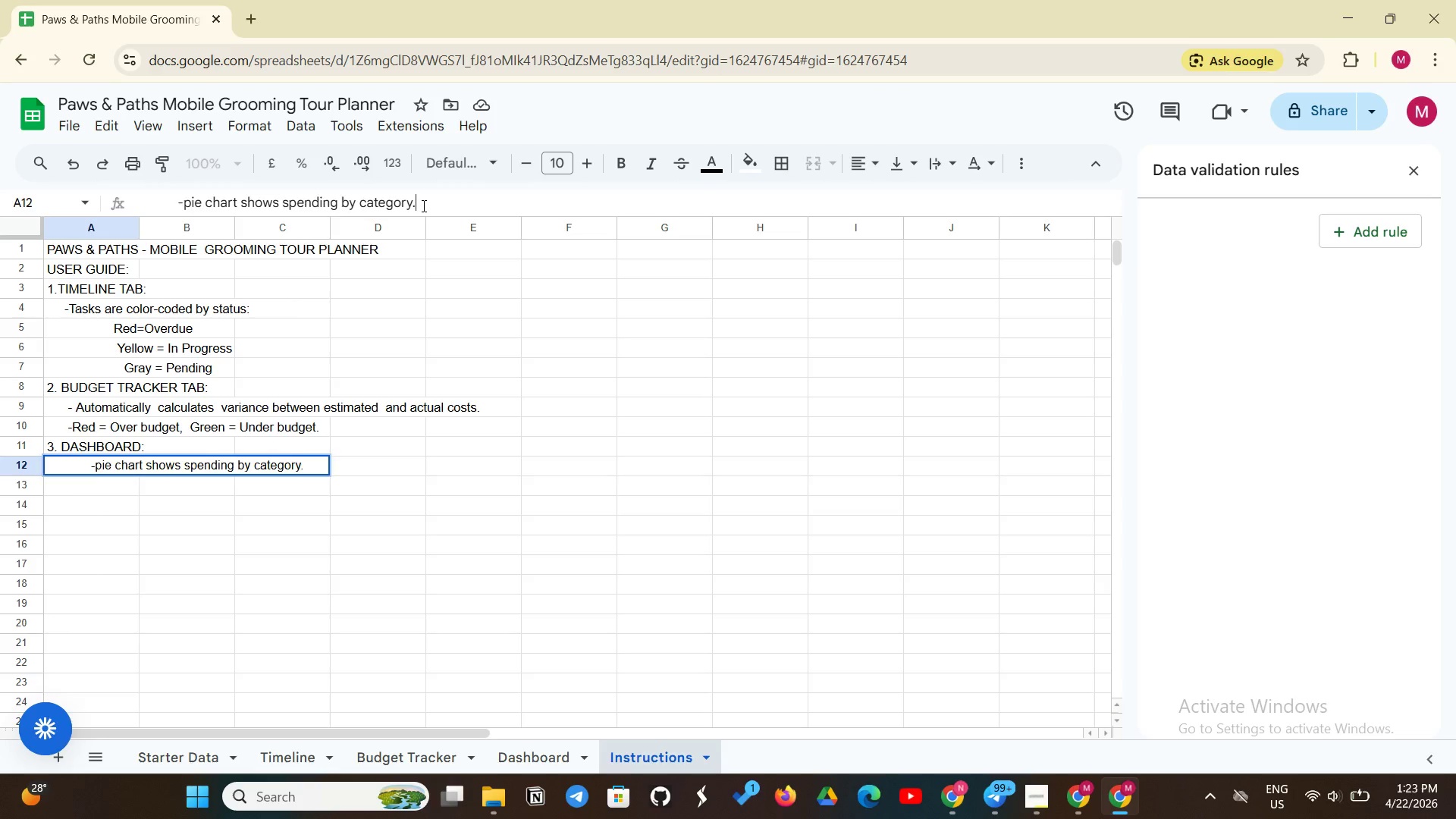 
key(Enter)
 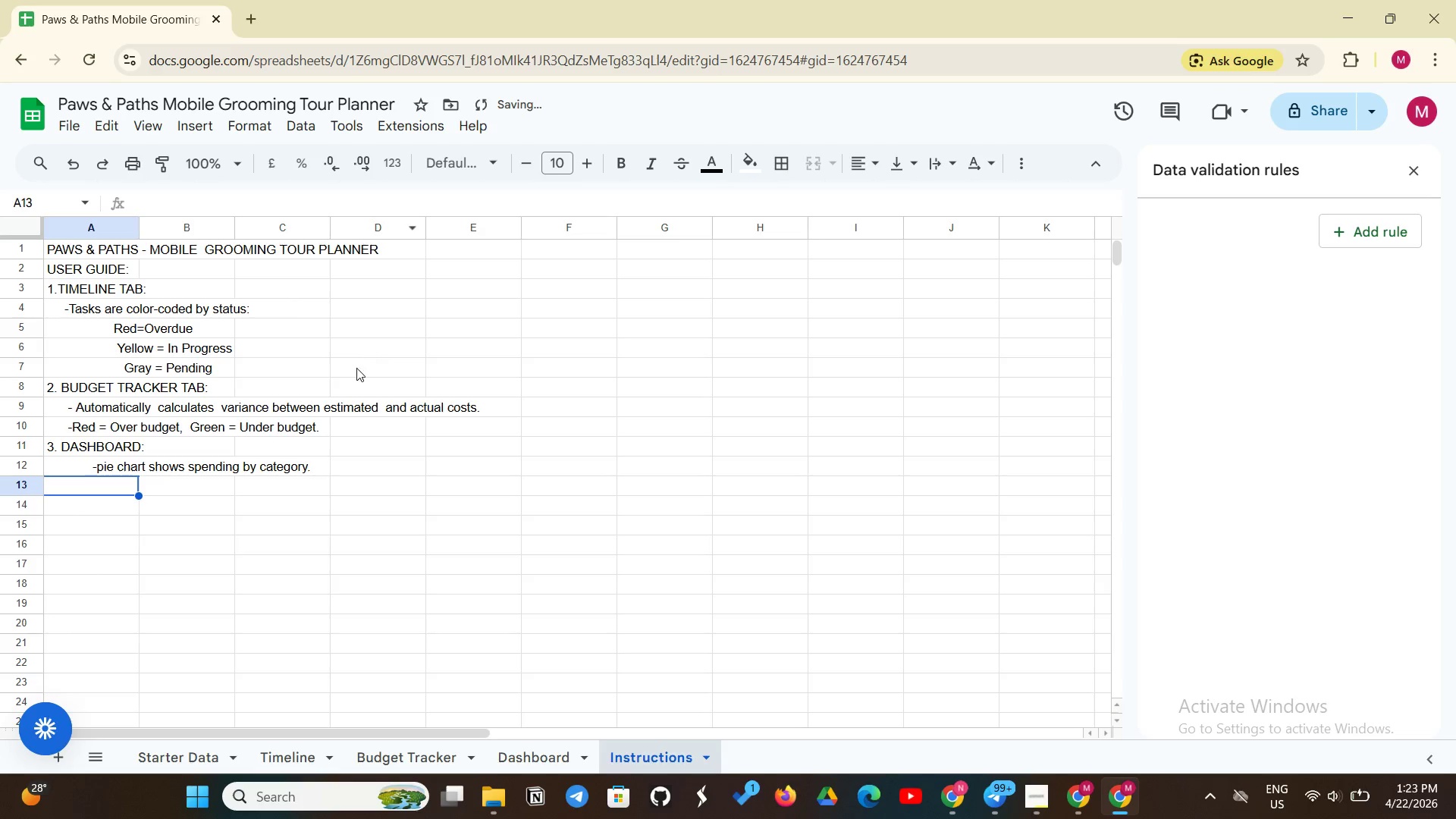 
double_click([356, 368])
 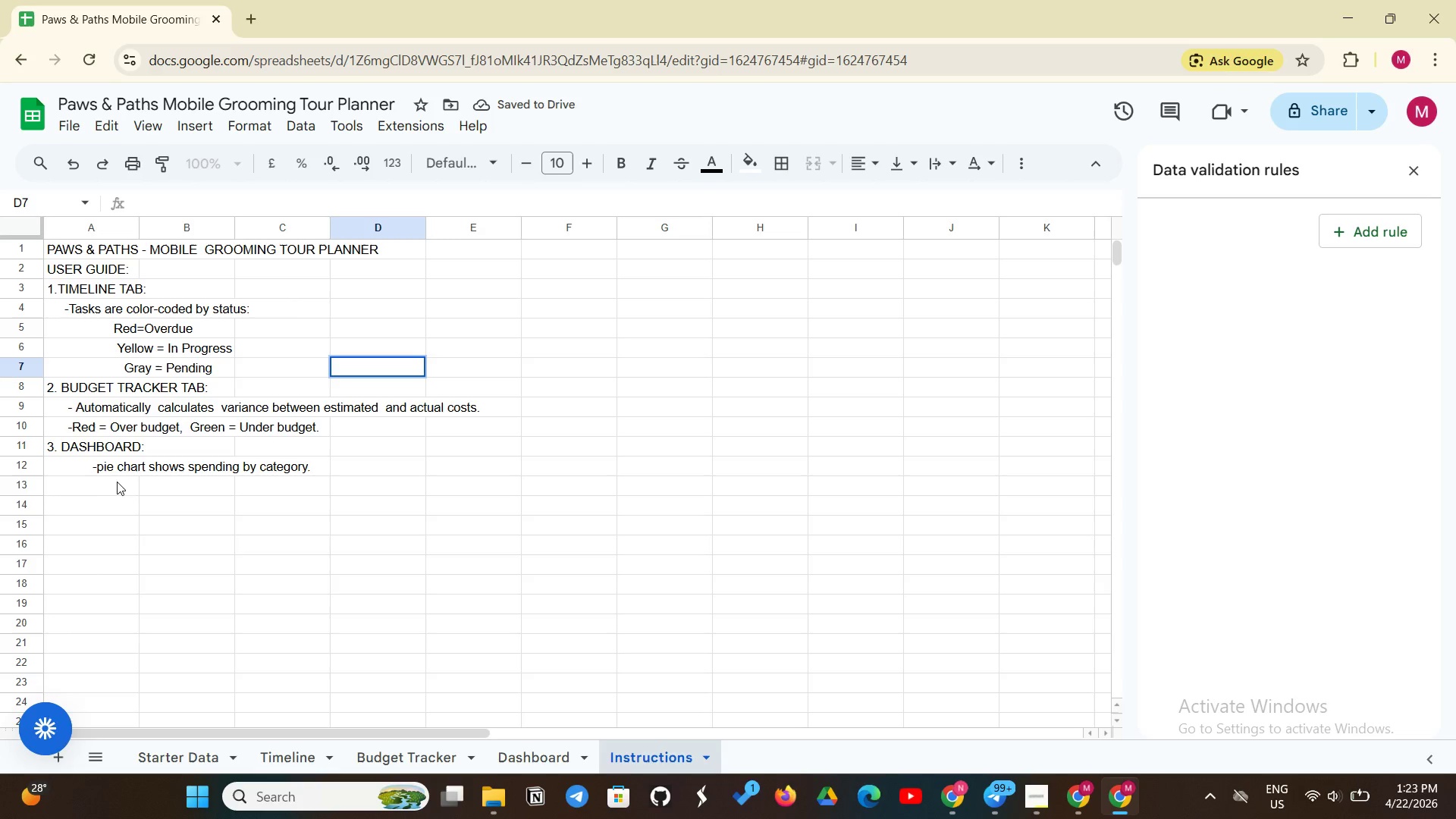 
left_click([118, 475])
 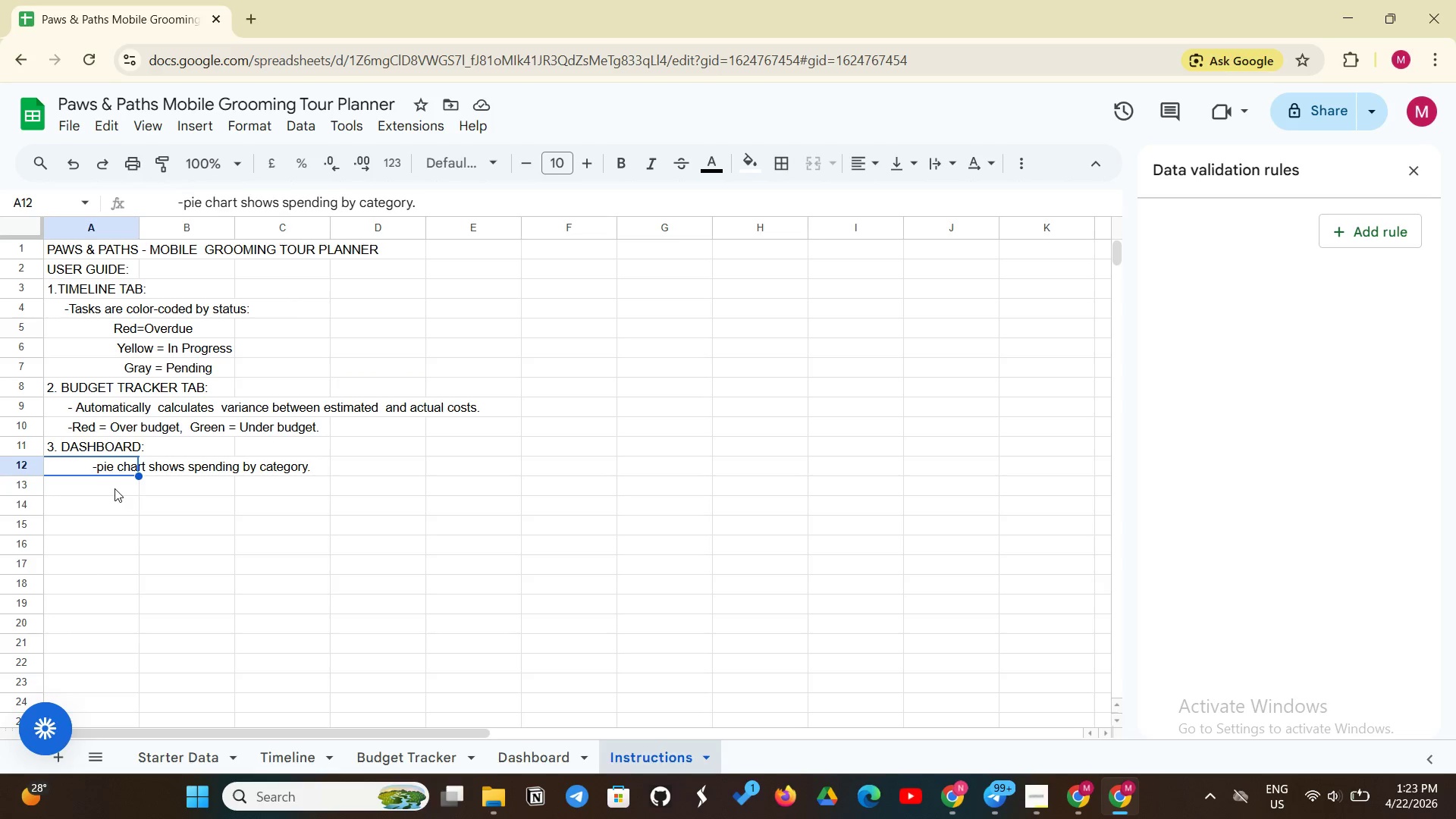 
left_click([115, 488])
 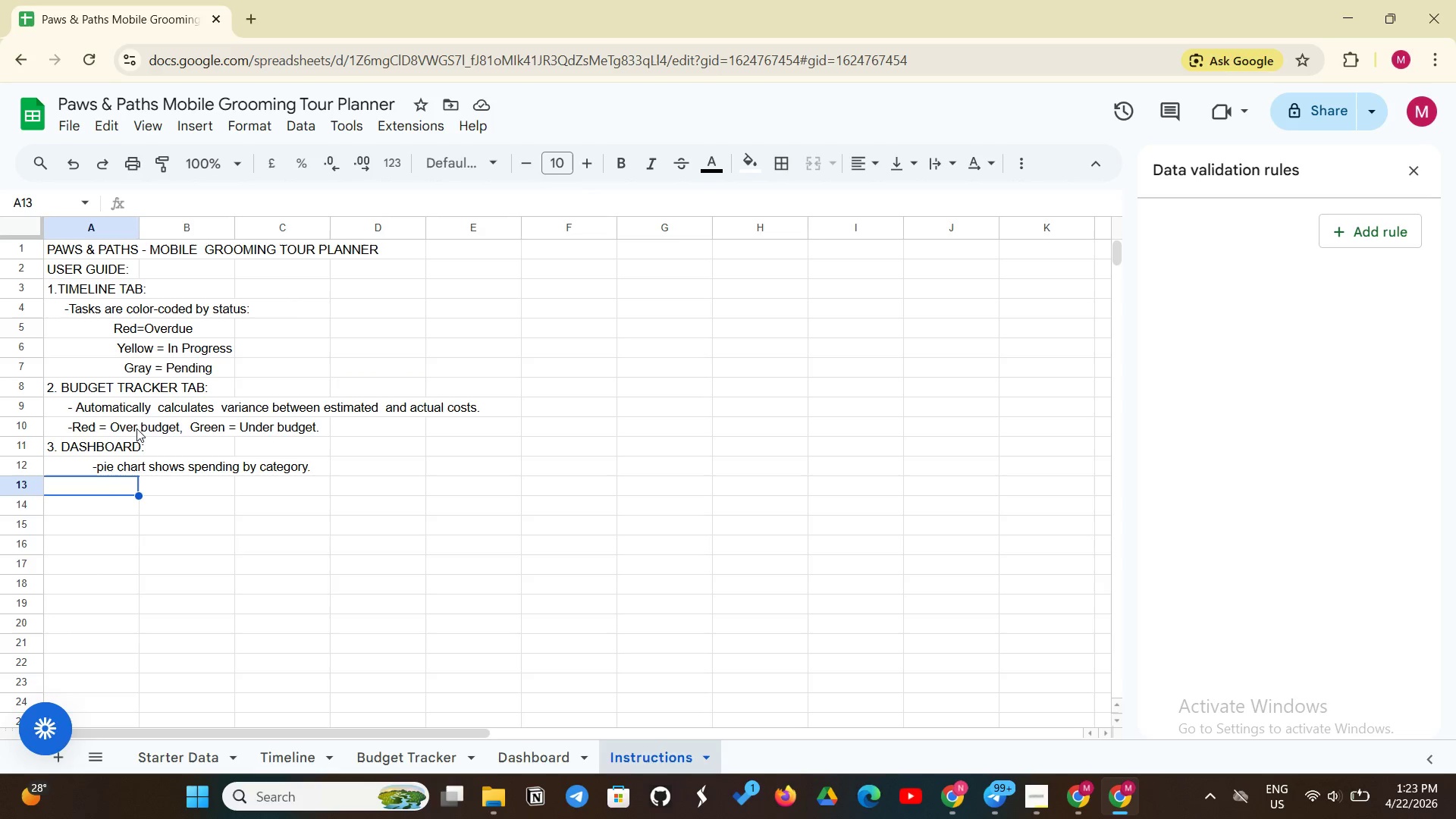 
left_click([115, 464])
 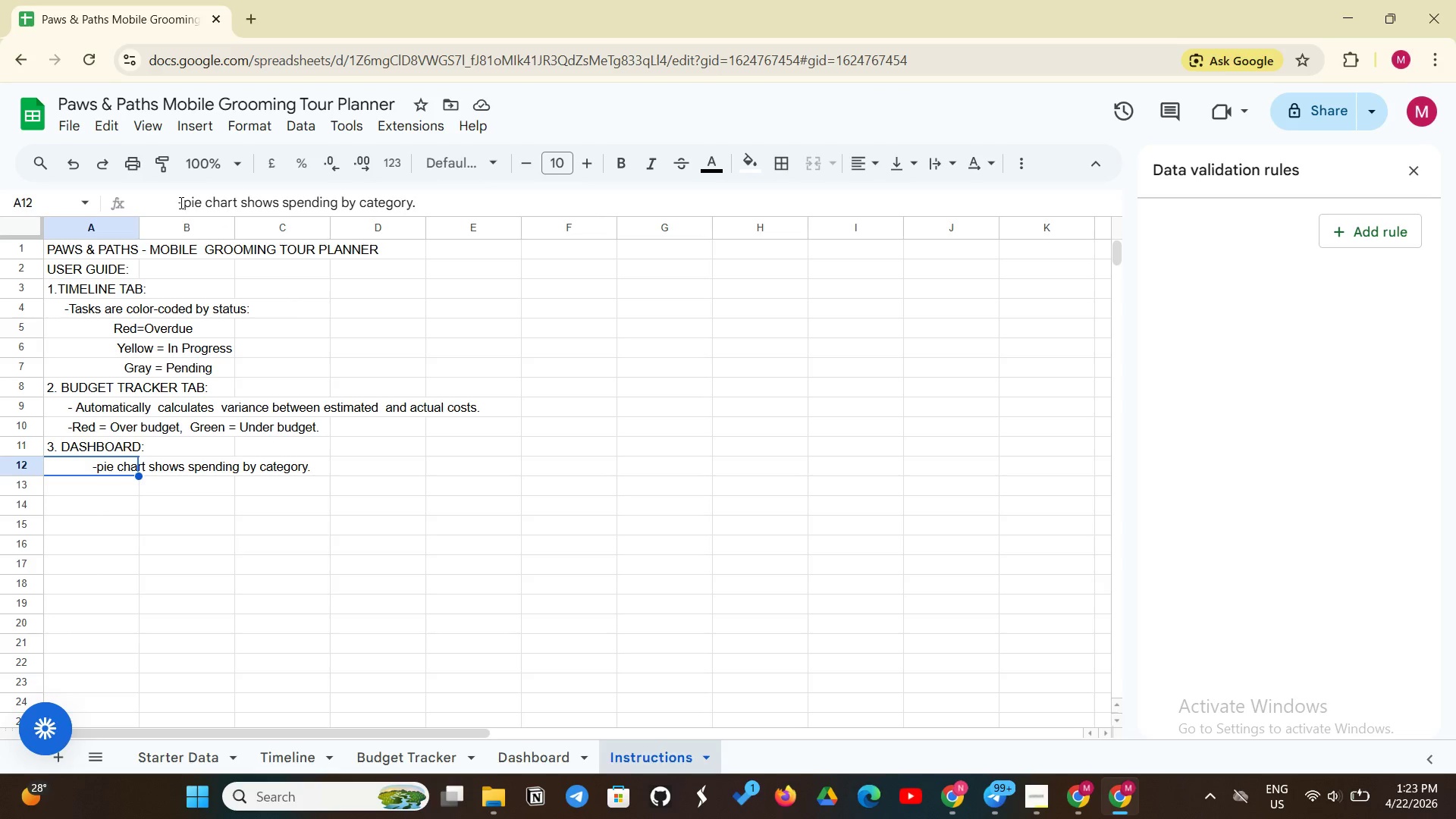 
left_click([180, 202])
 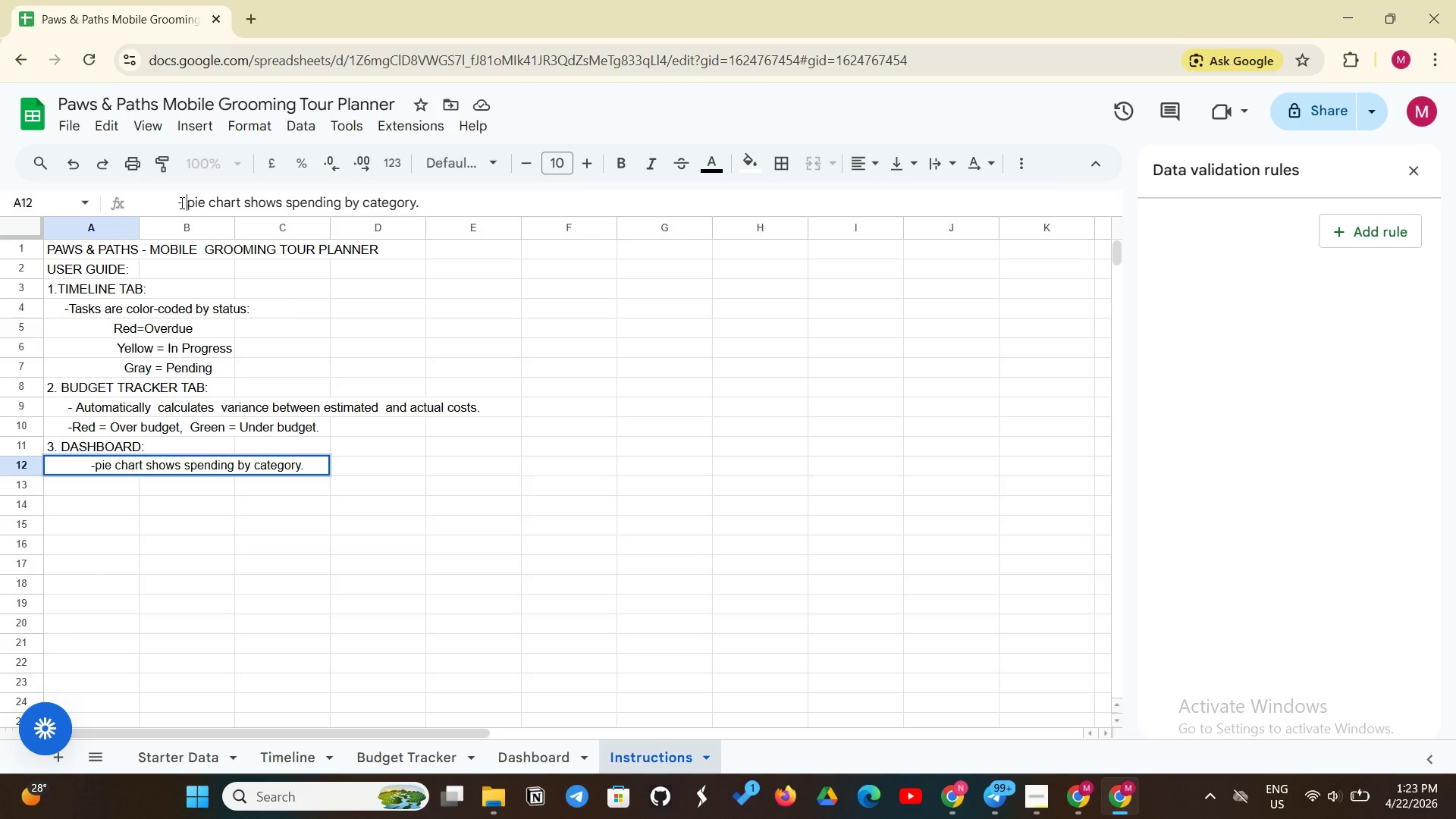 
key(Space)
 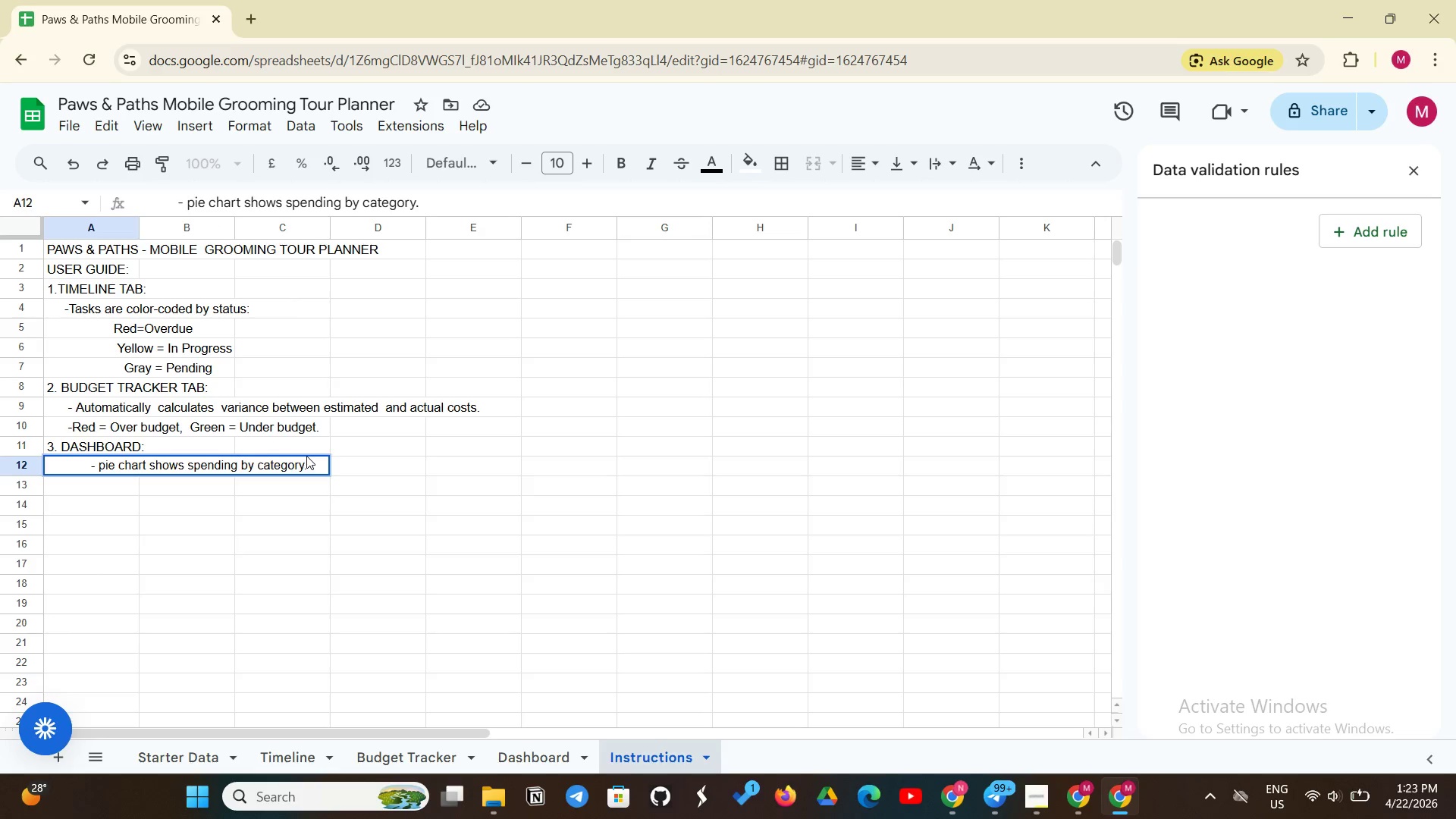 
left_click([308, 463])
 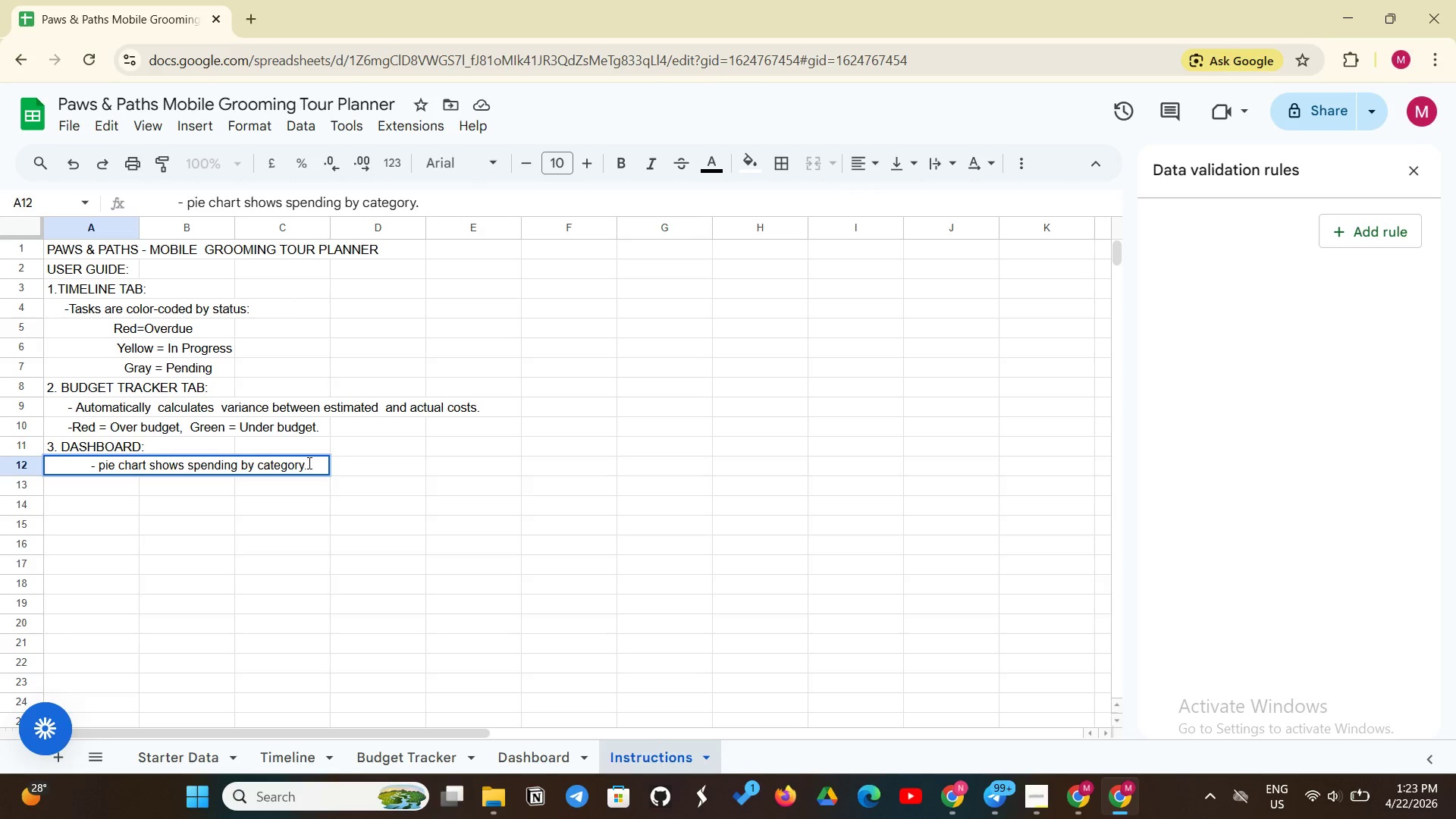 
key(Enter)
 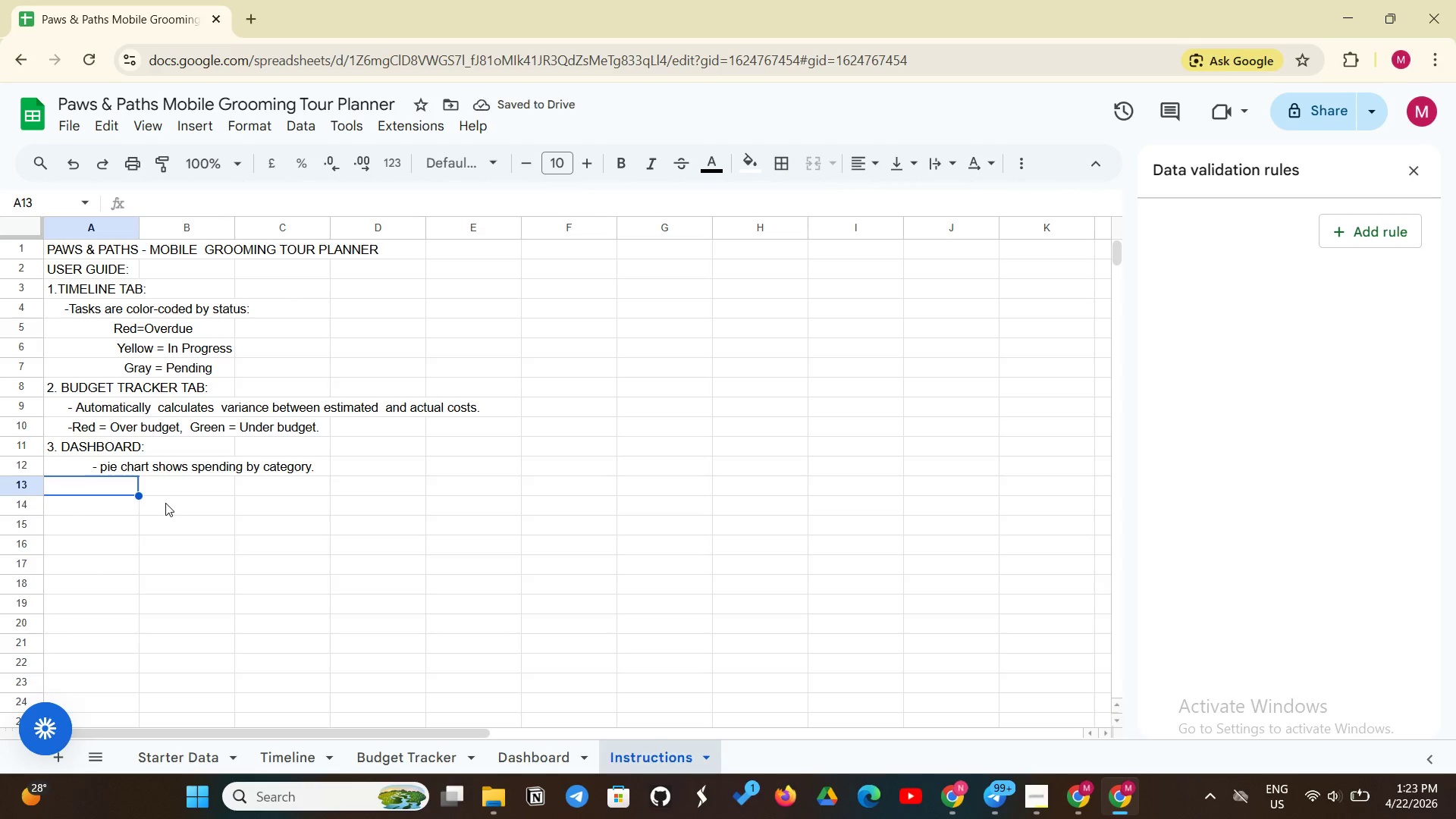 
left_click([102, 486])
 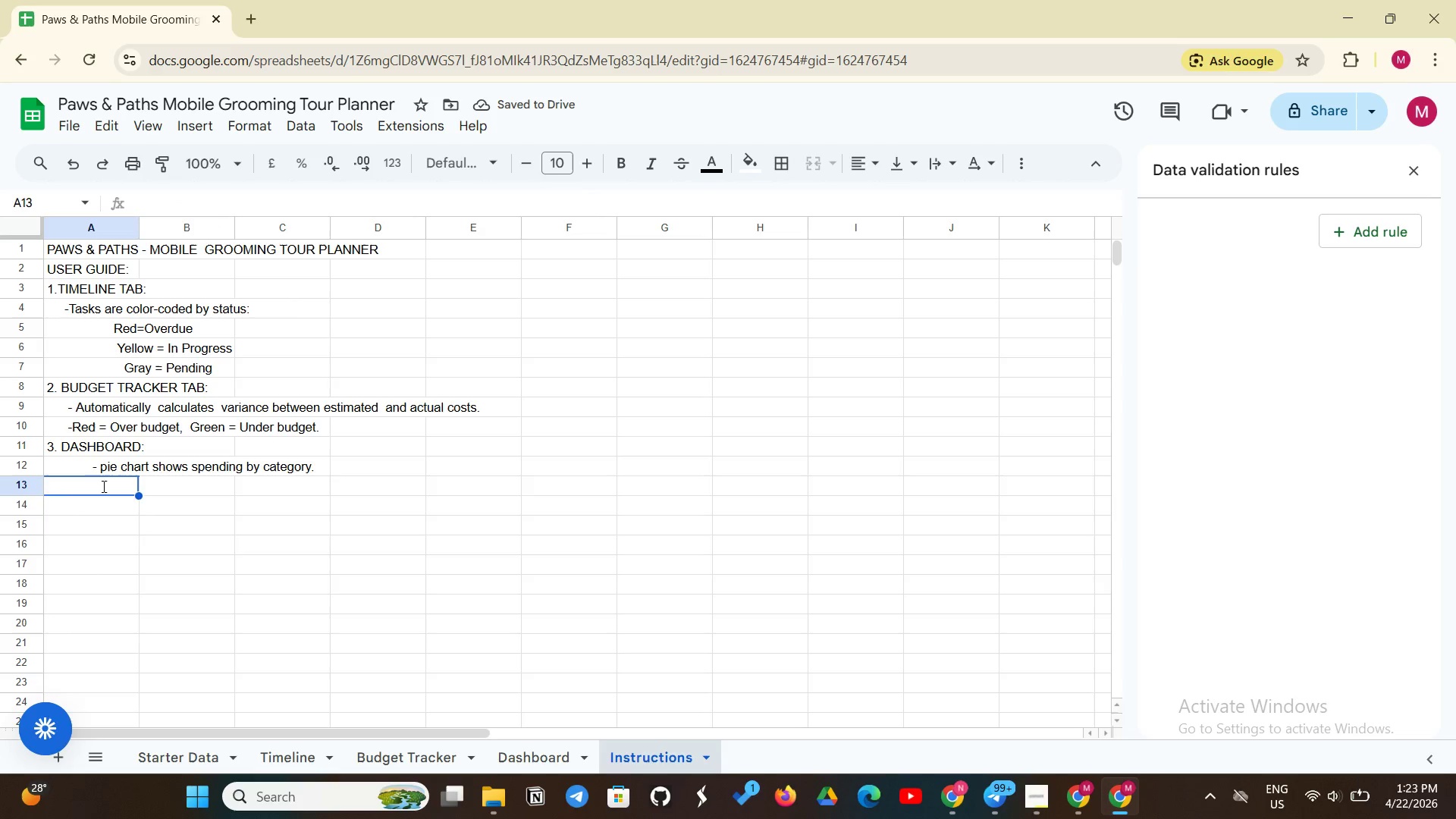 
type(     -)
key(Backspace)
type(- Gauge)
 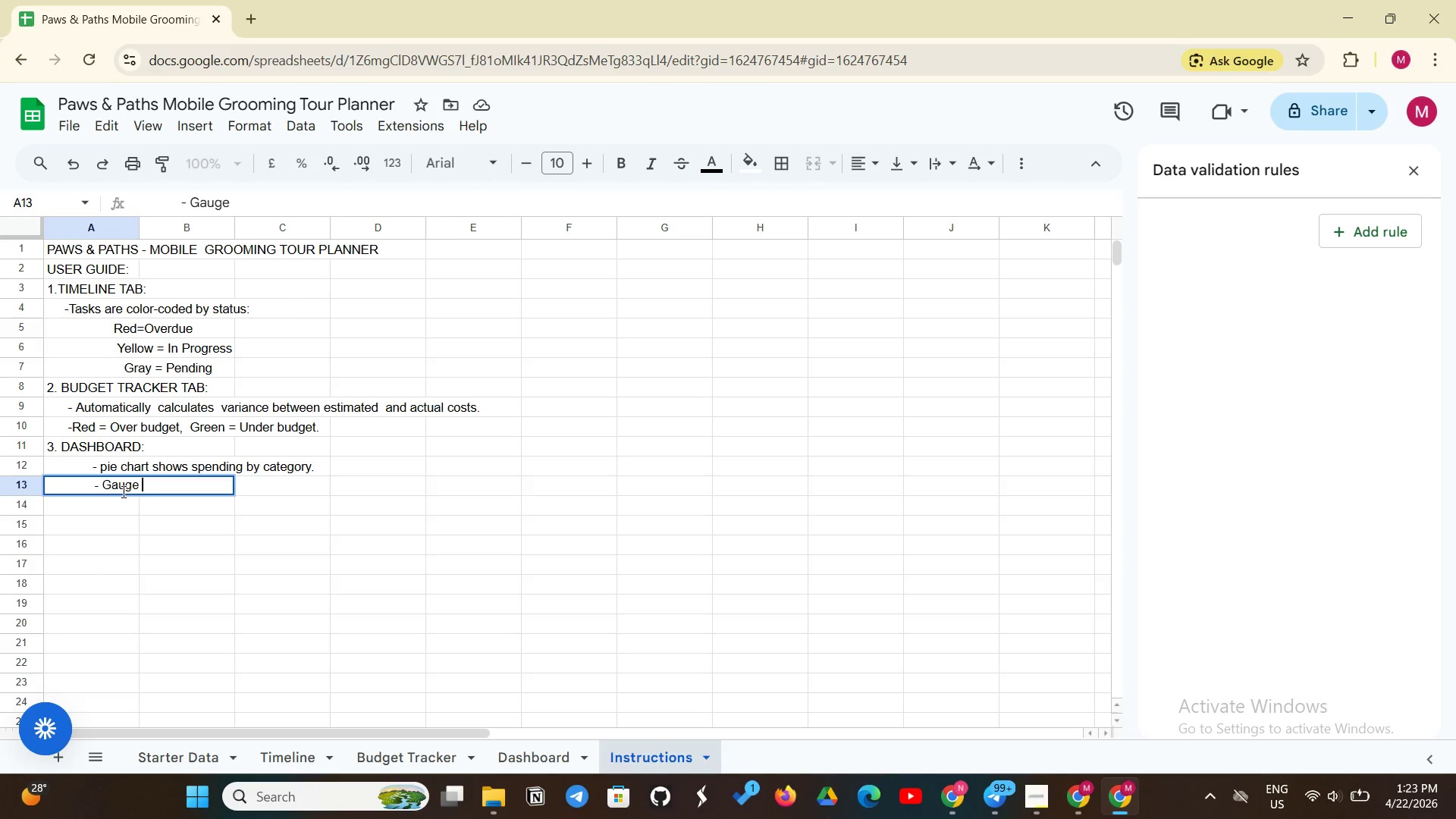 
type( chart shows total budget  utilization.)
 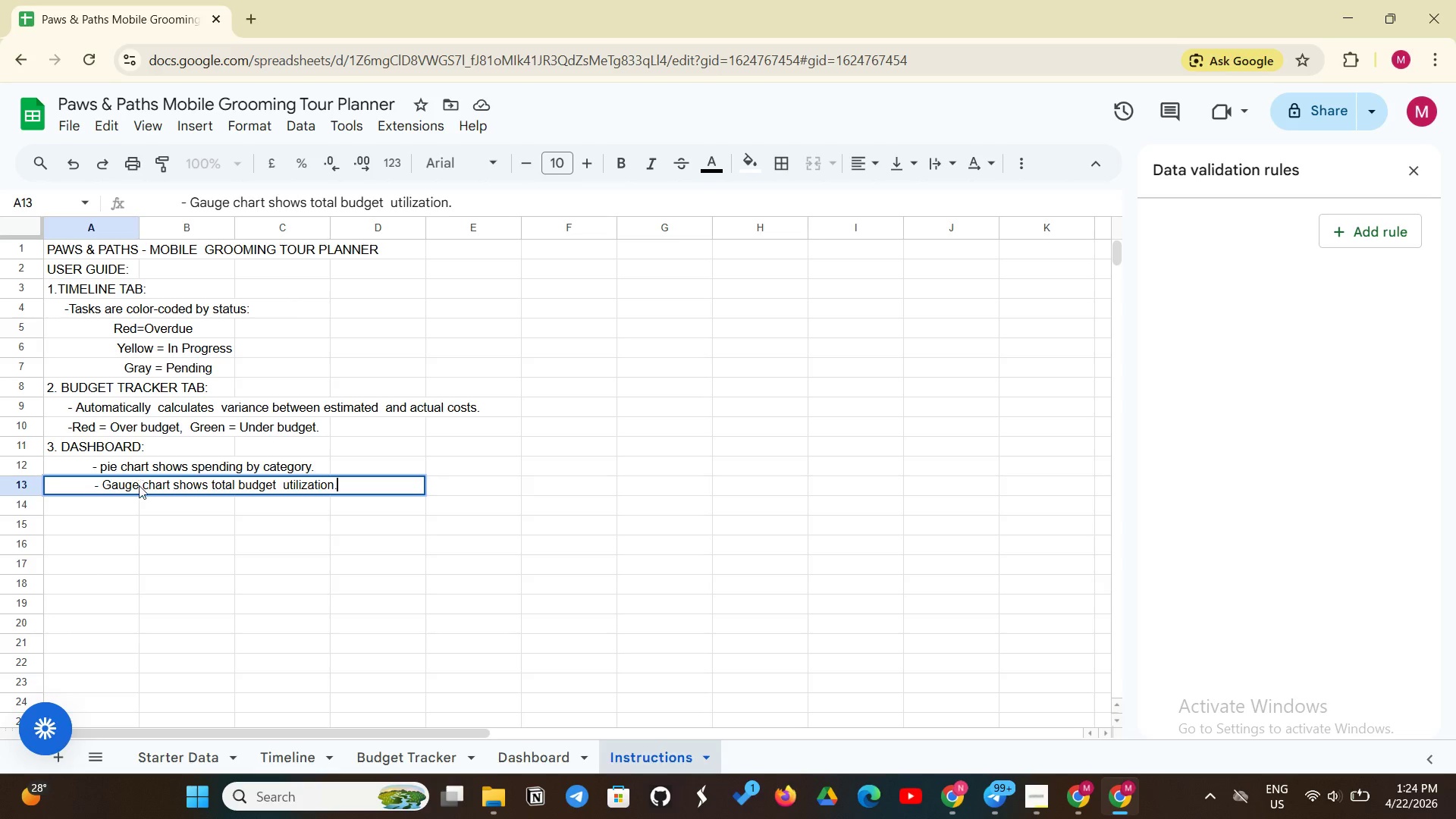 
key(Enter)
 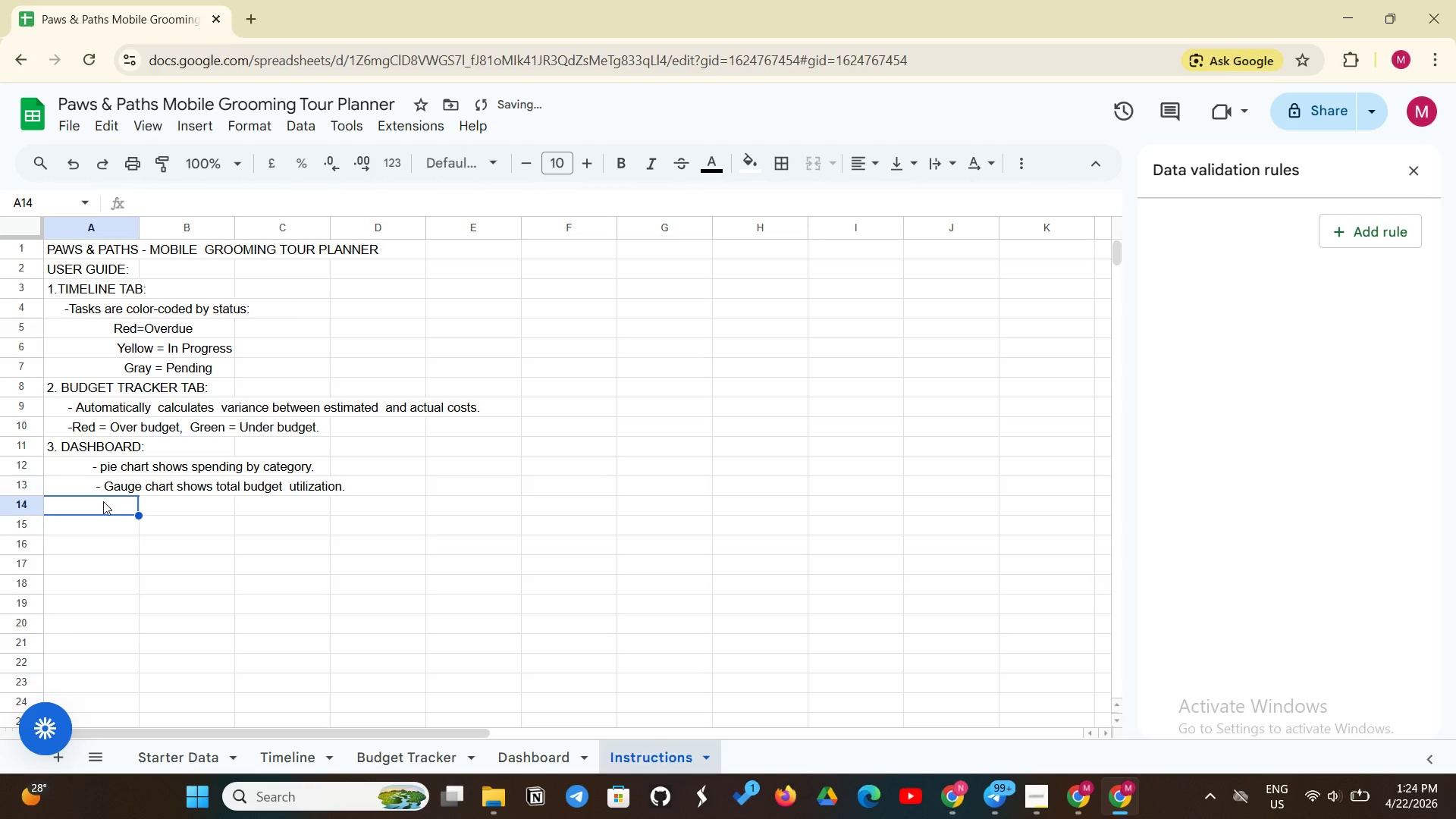 
left_click([103, 501])
 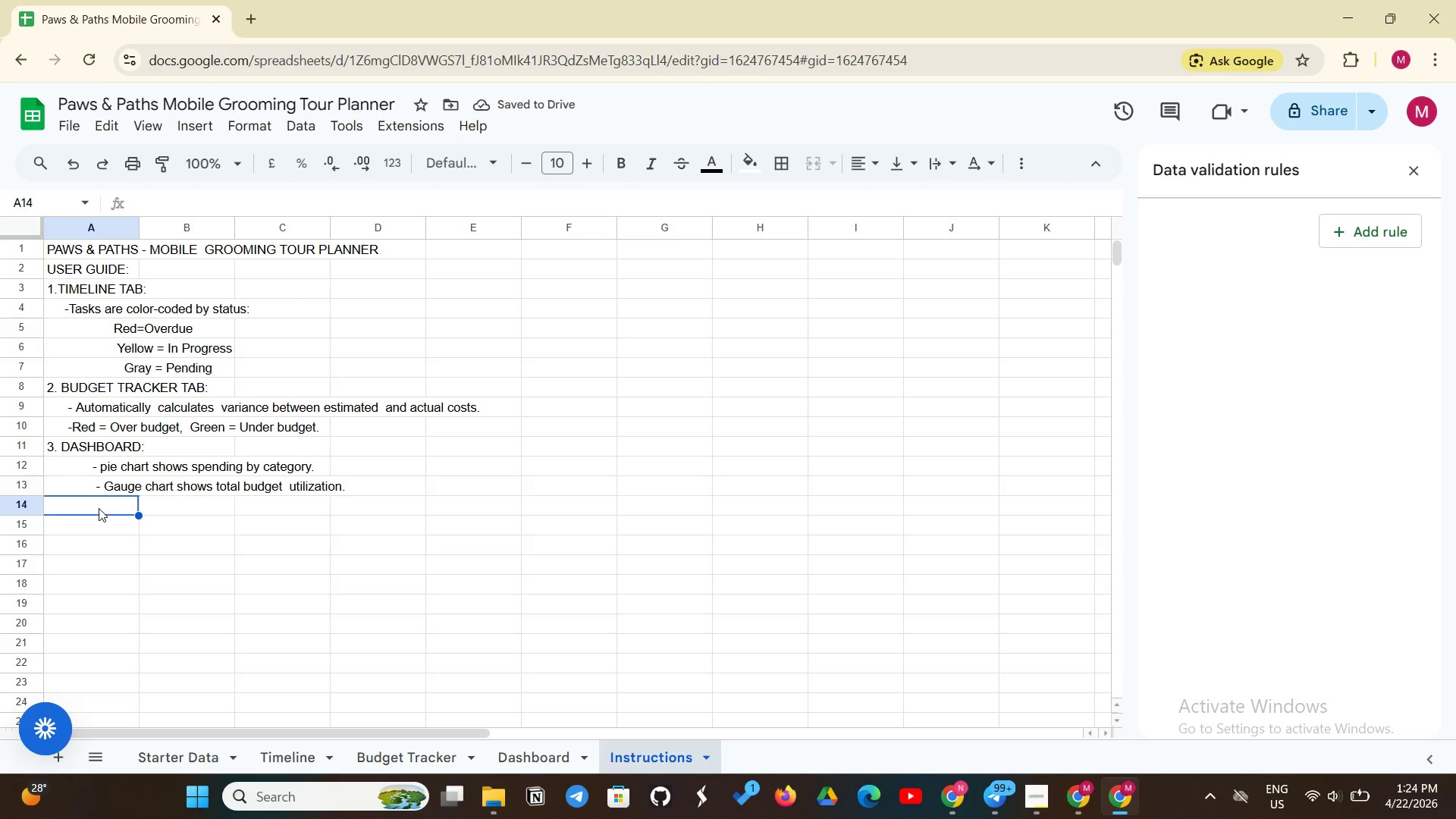 
left_click([99, 508])
 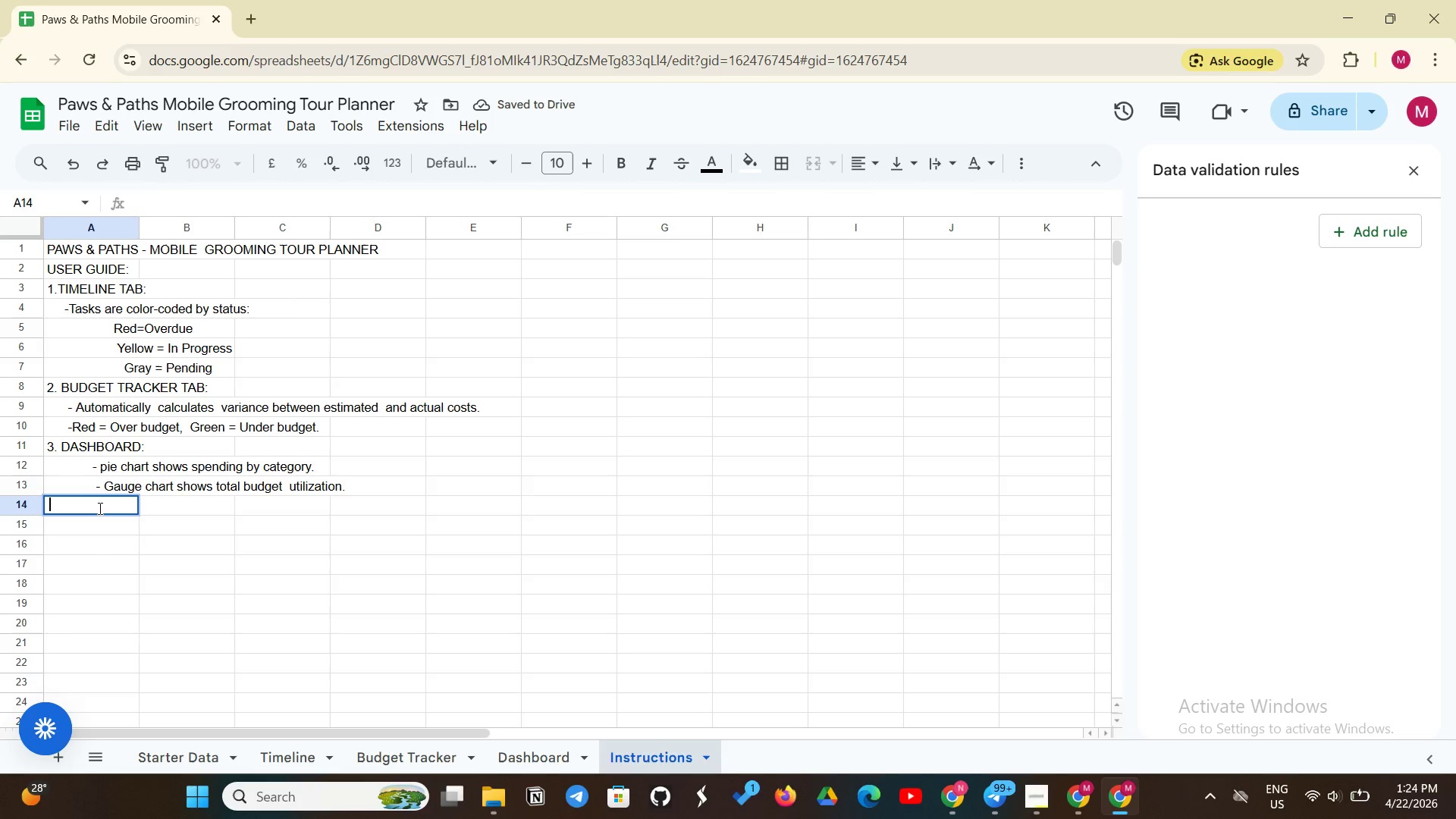 
type(    - KPI cards show task summary.)
 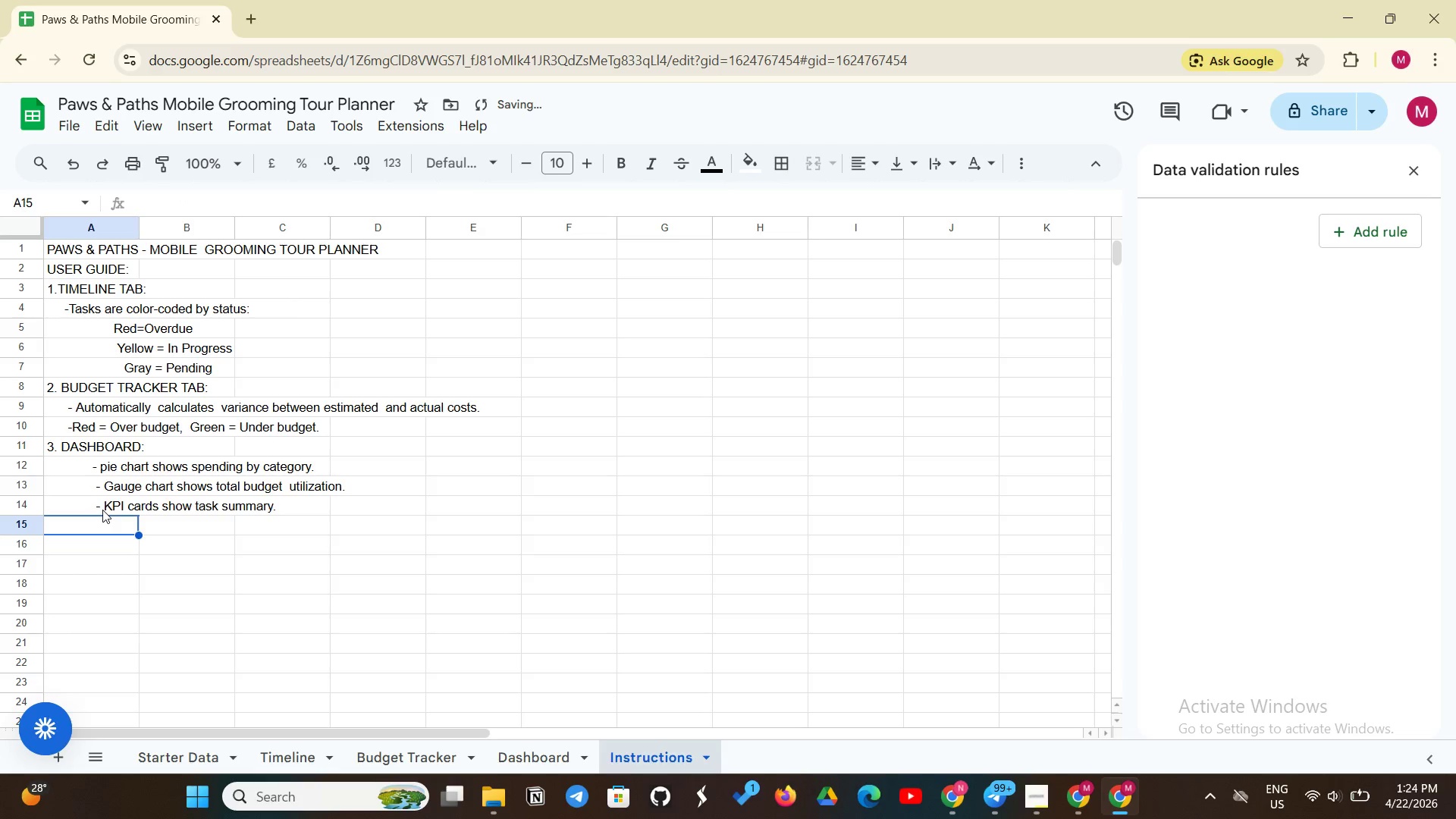 
 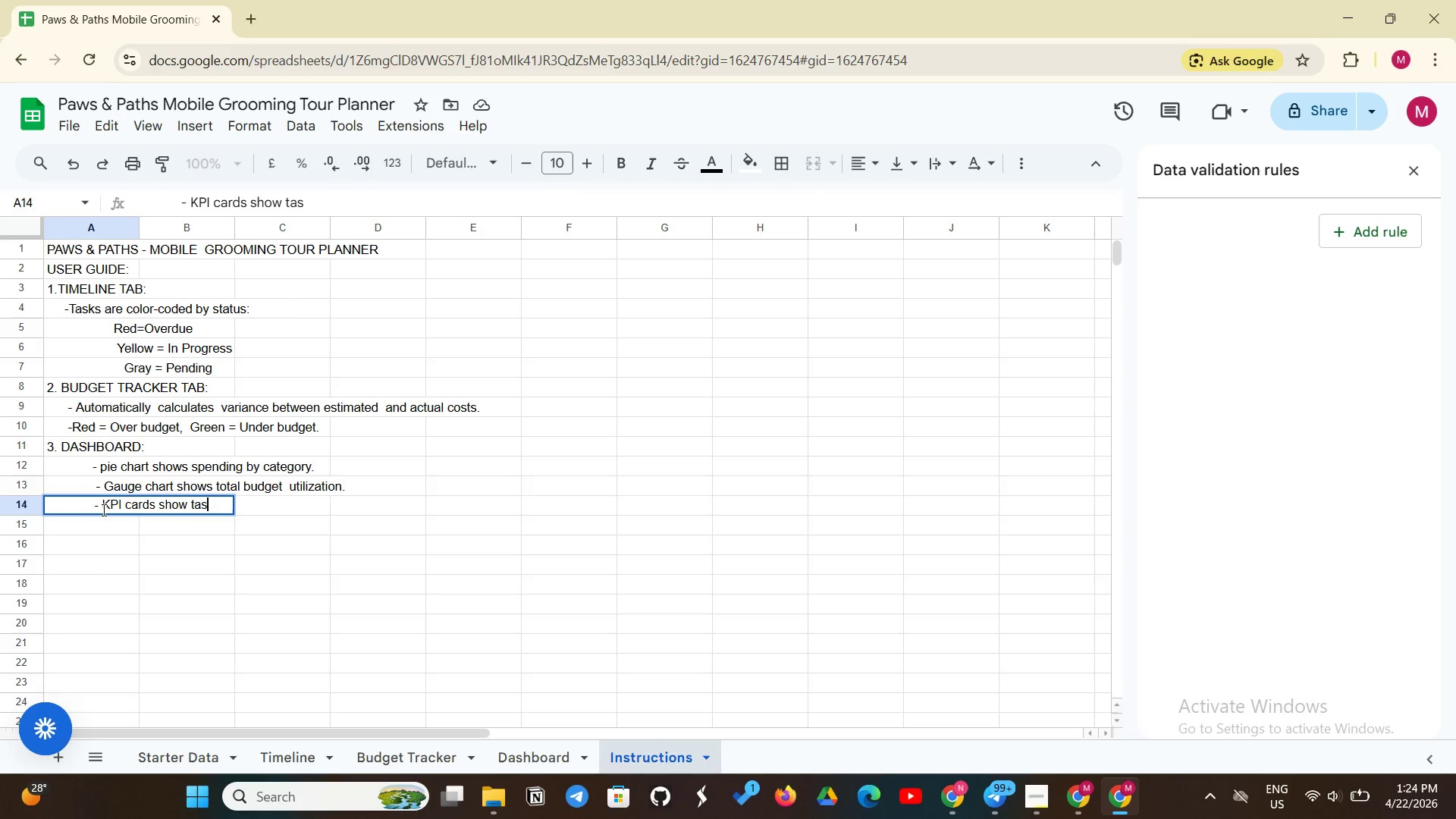 
key(Enter)
 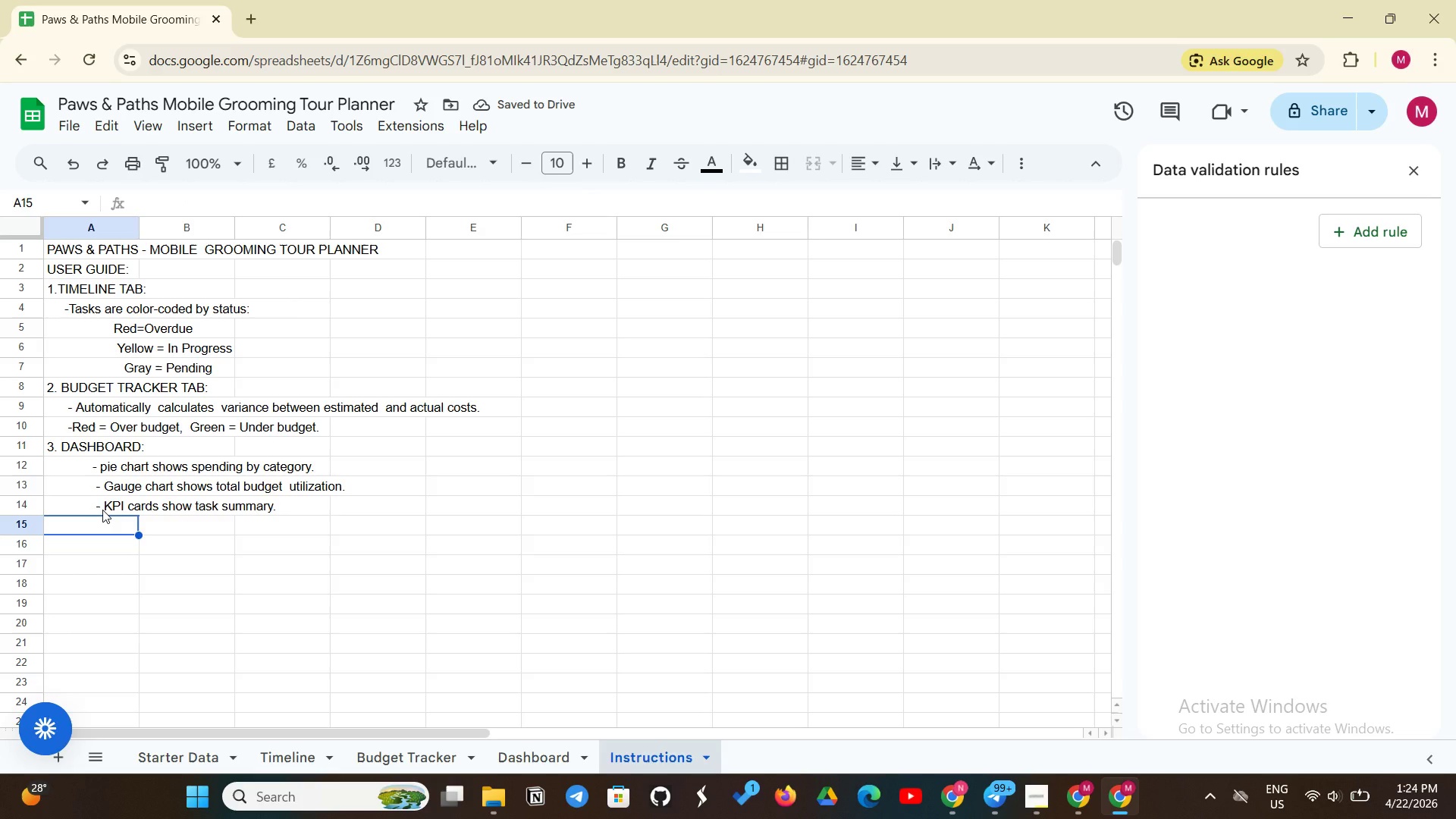 
type(4. DATAV)
key(Backspace)
type( VALIDATION)
 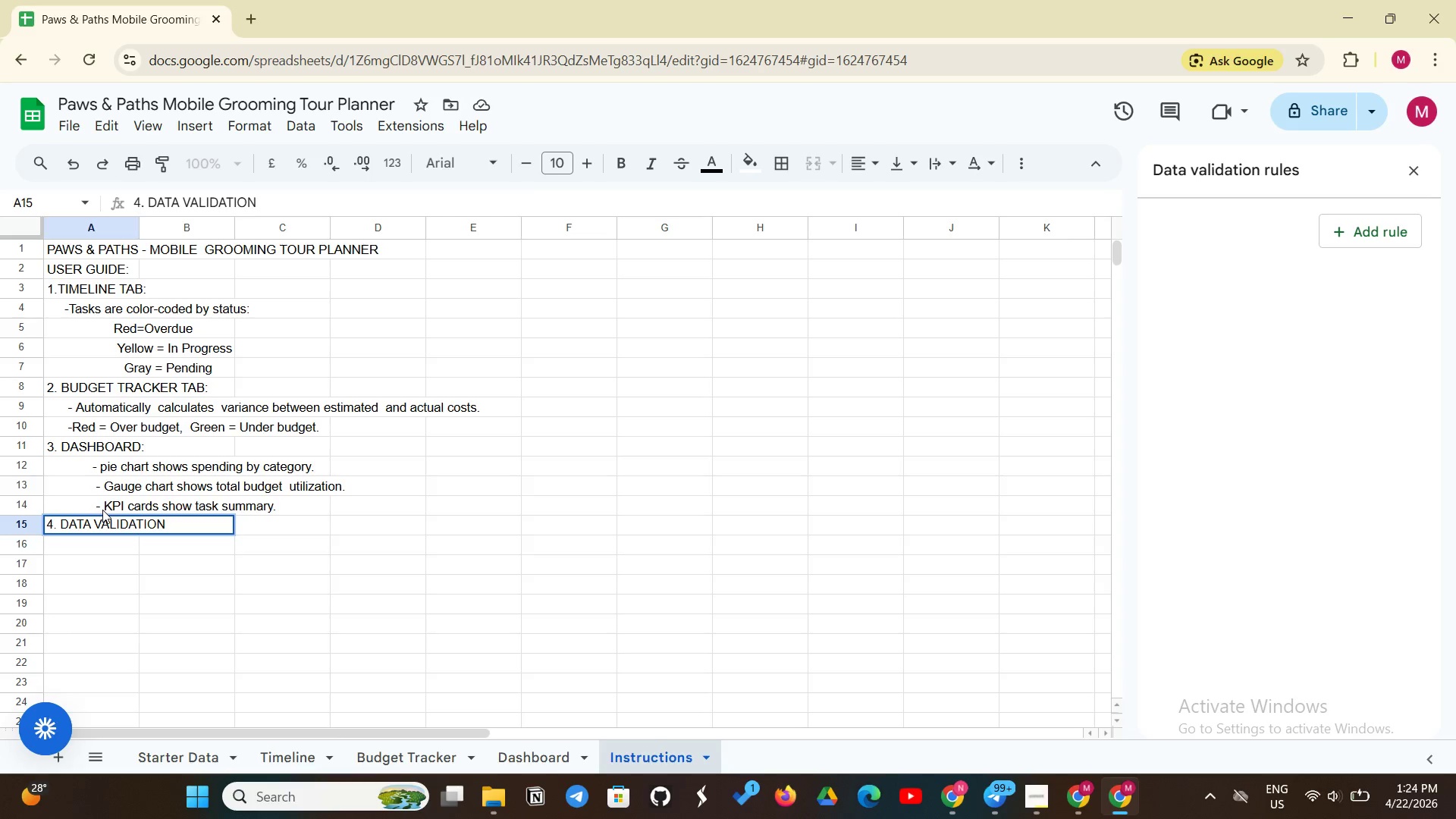 
left_click([94, 526])
 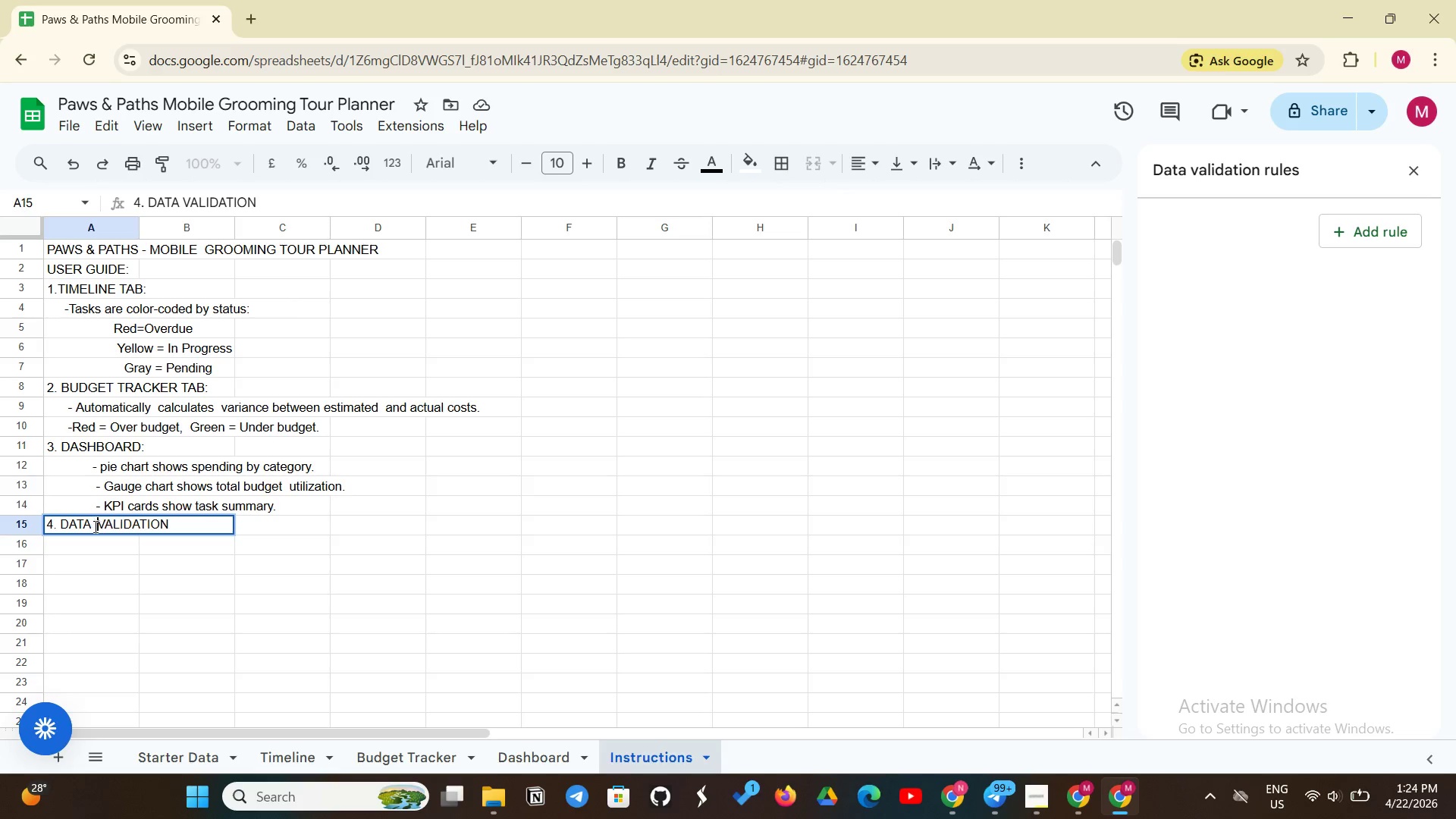 
key(Space)
 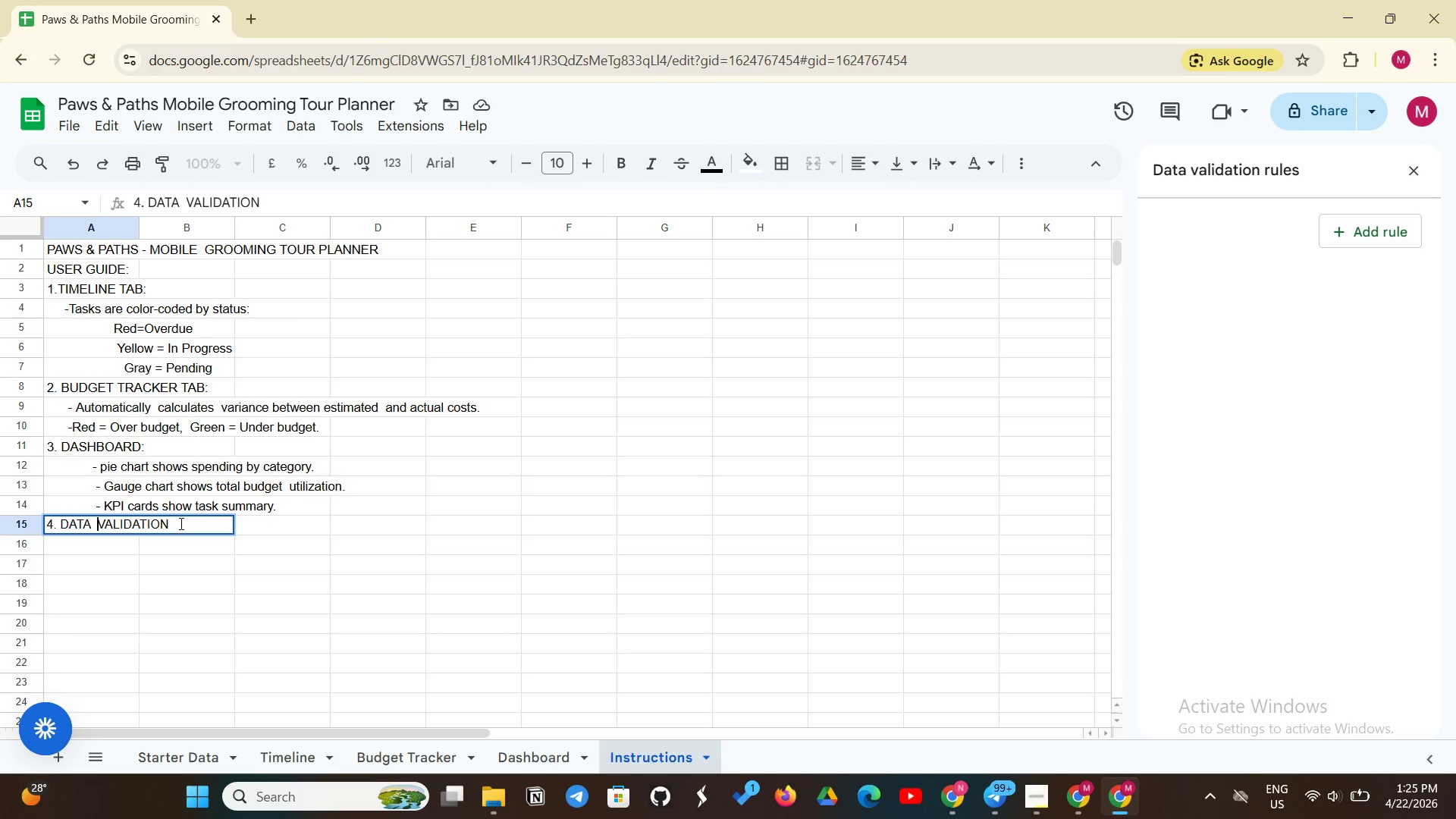 
left_click([169, 524])
 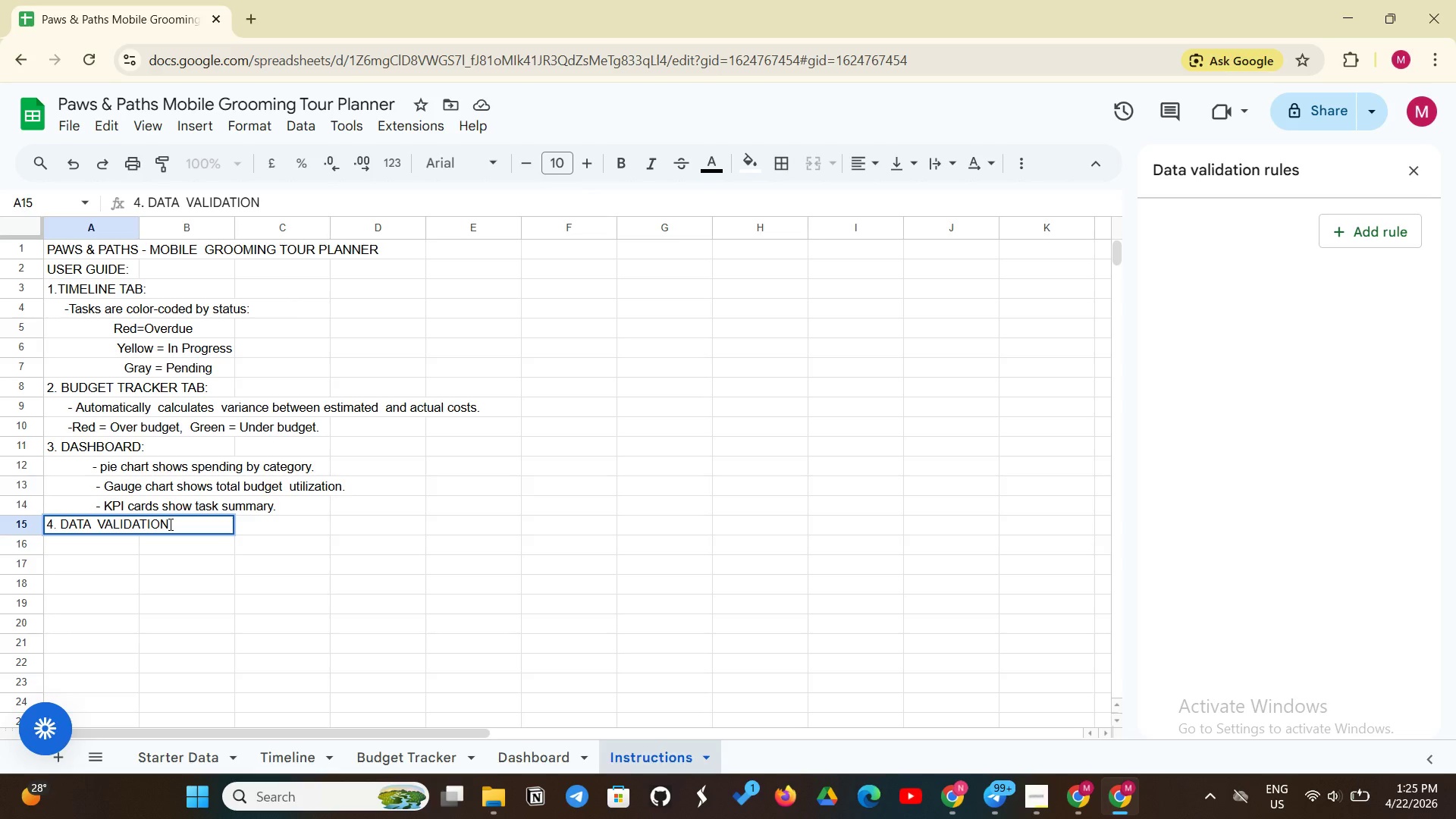 
key(Shift+Semicolon)
 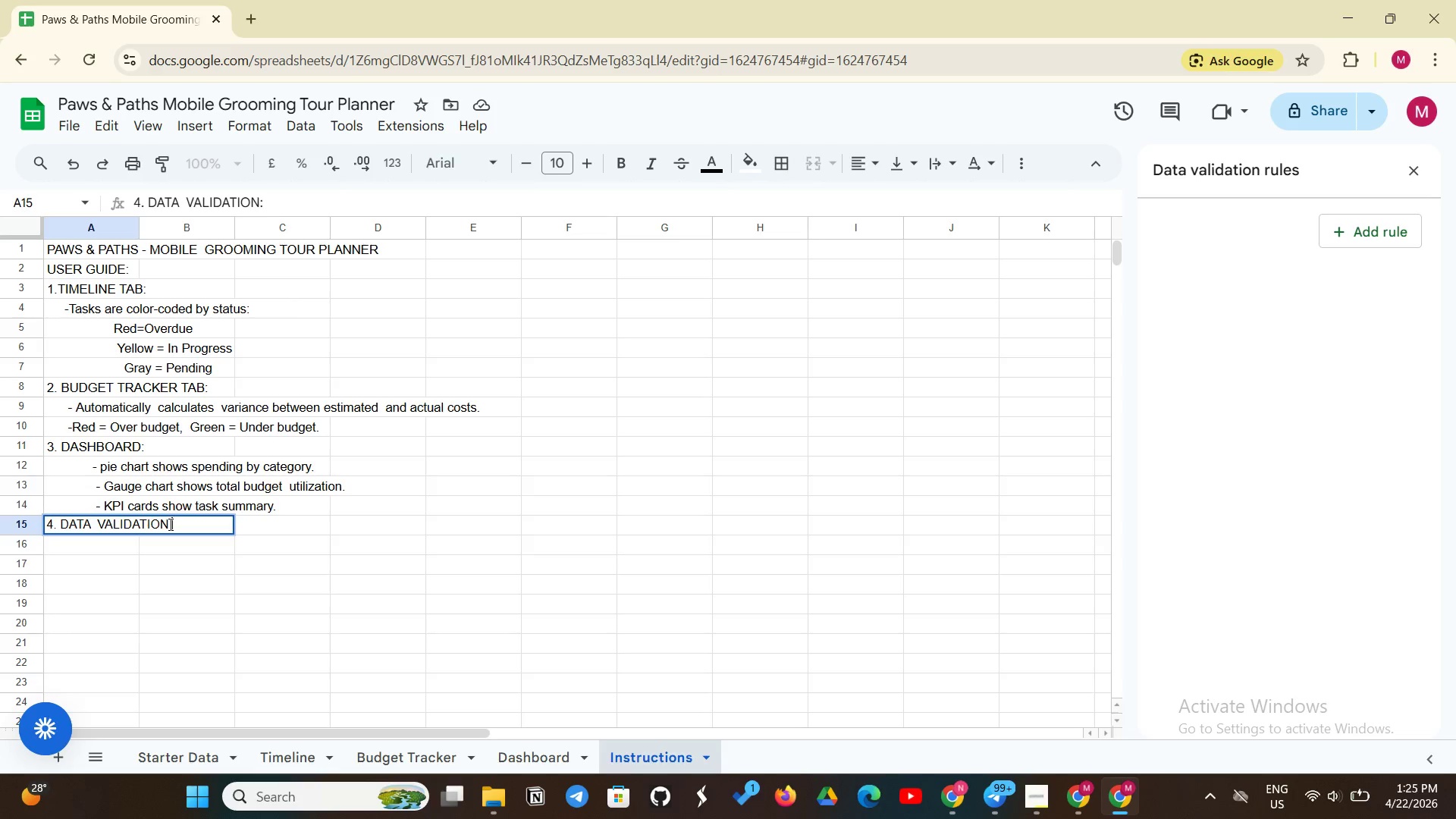 
key(Enter)
 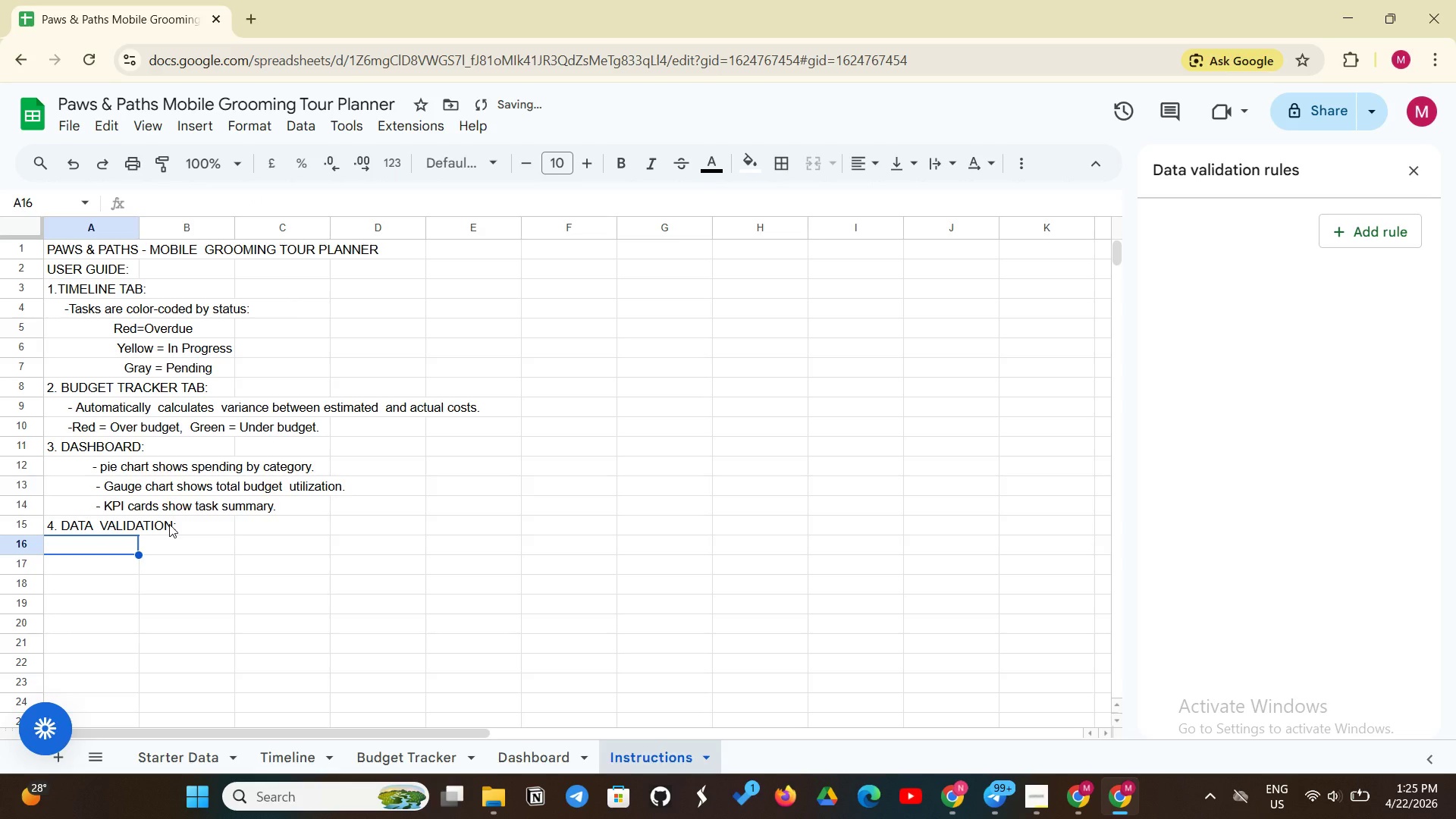 
type(-)
key(Backspace)
type(    -Use dropdowns in Starter )
 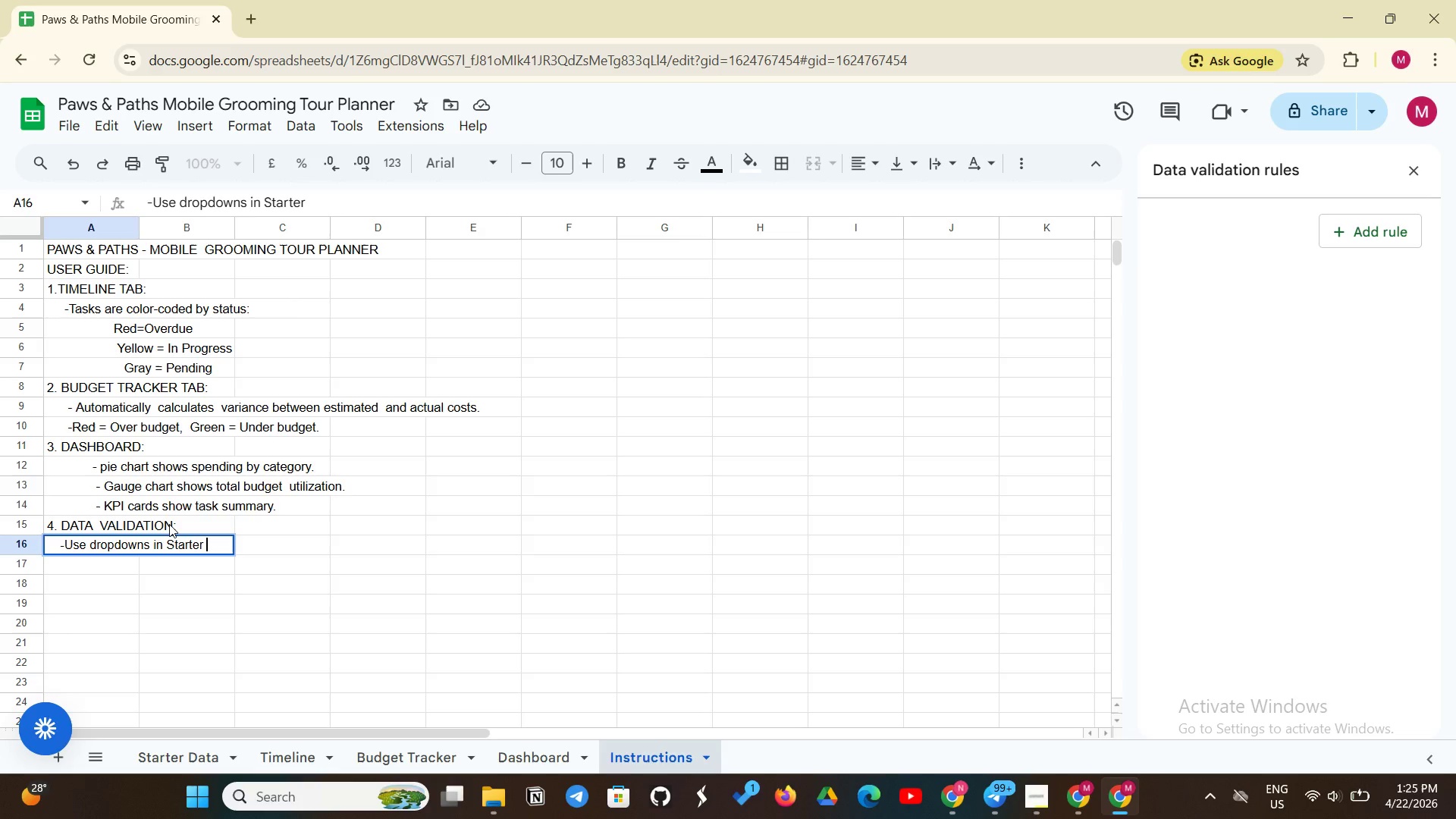 
type(Data for )
 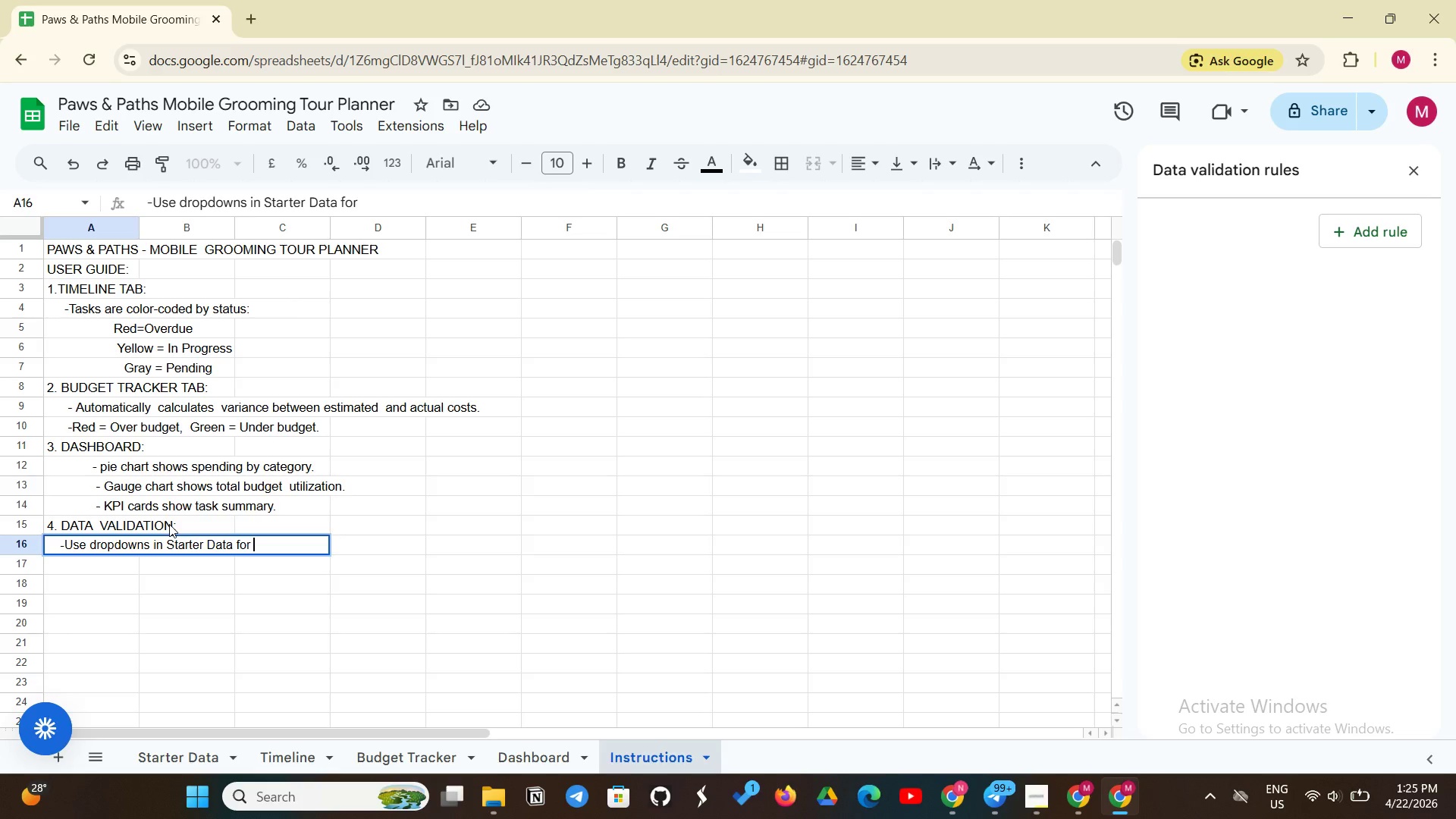 
type(Status, Category, )
 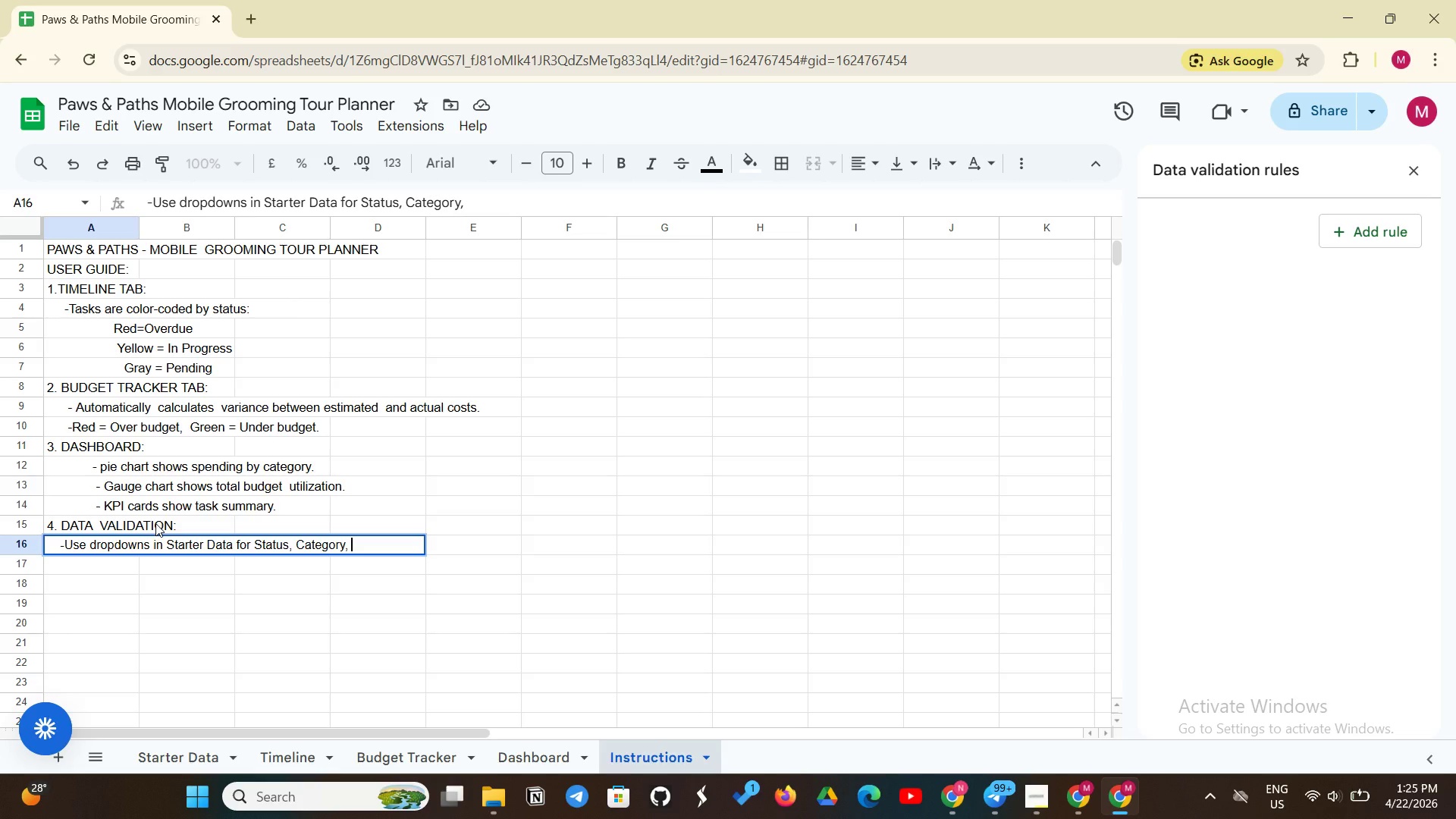 
type(Lox)
key(Backspace)
type(cation )
key(Backspace)
type(, and Owner,)
key(Backspace)
type(.)
 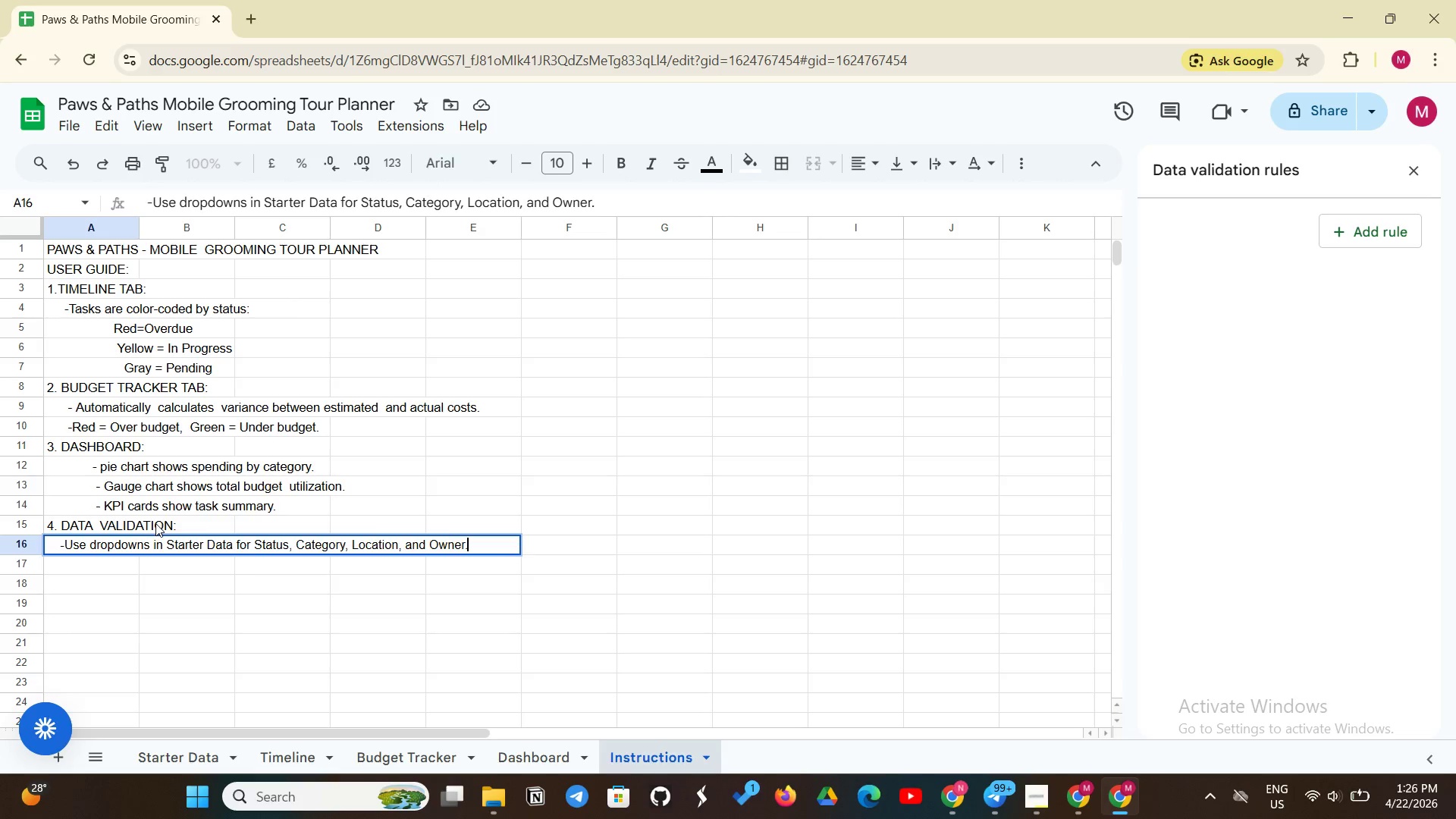 
key(Enter)
 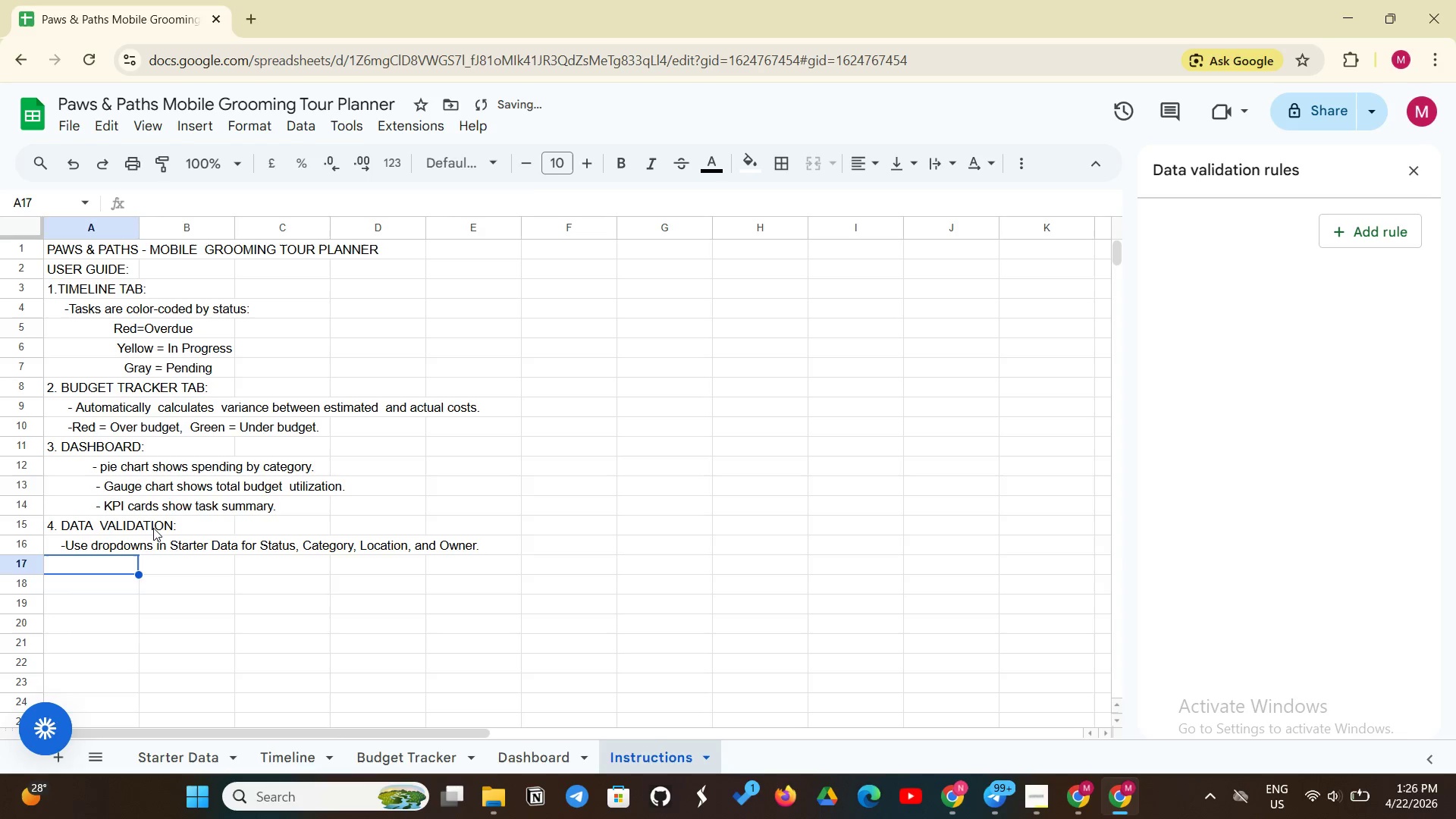 
left_click([99, 583])
 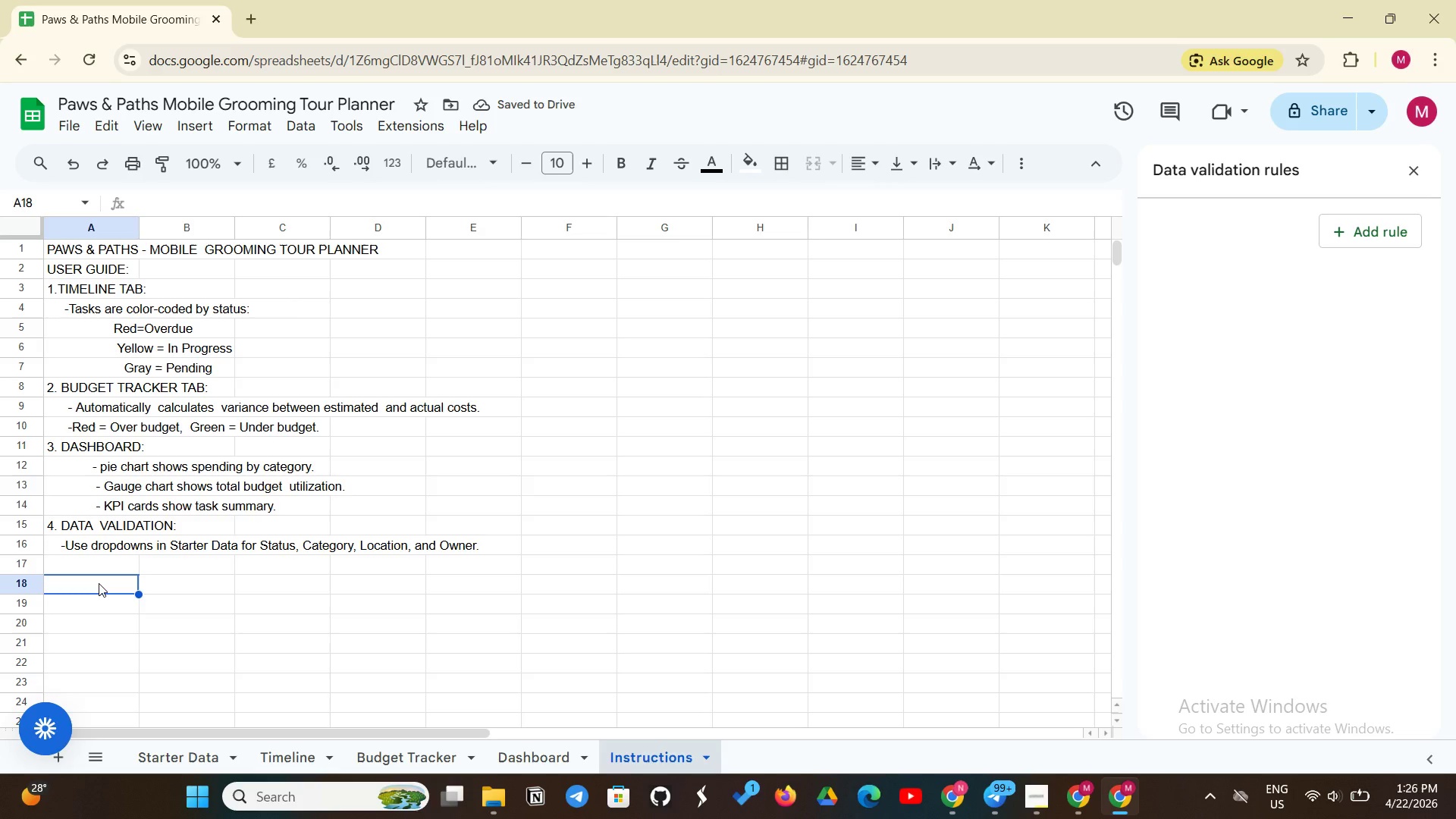 
type(Last updated:)
 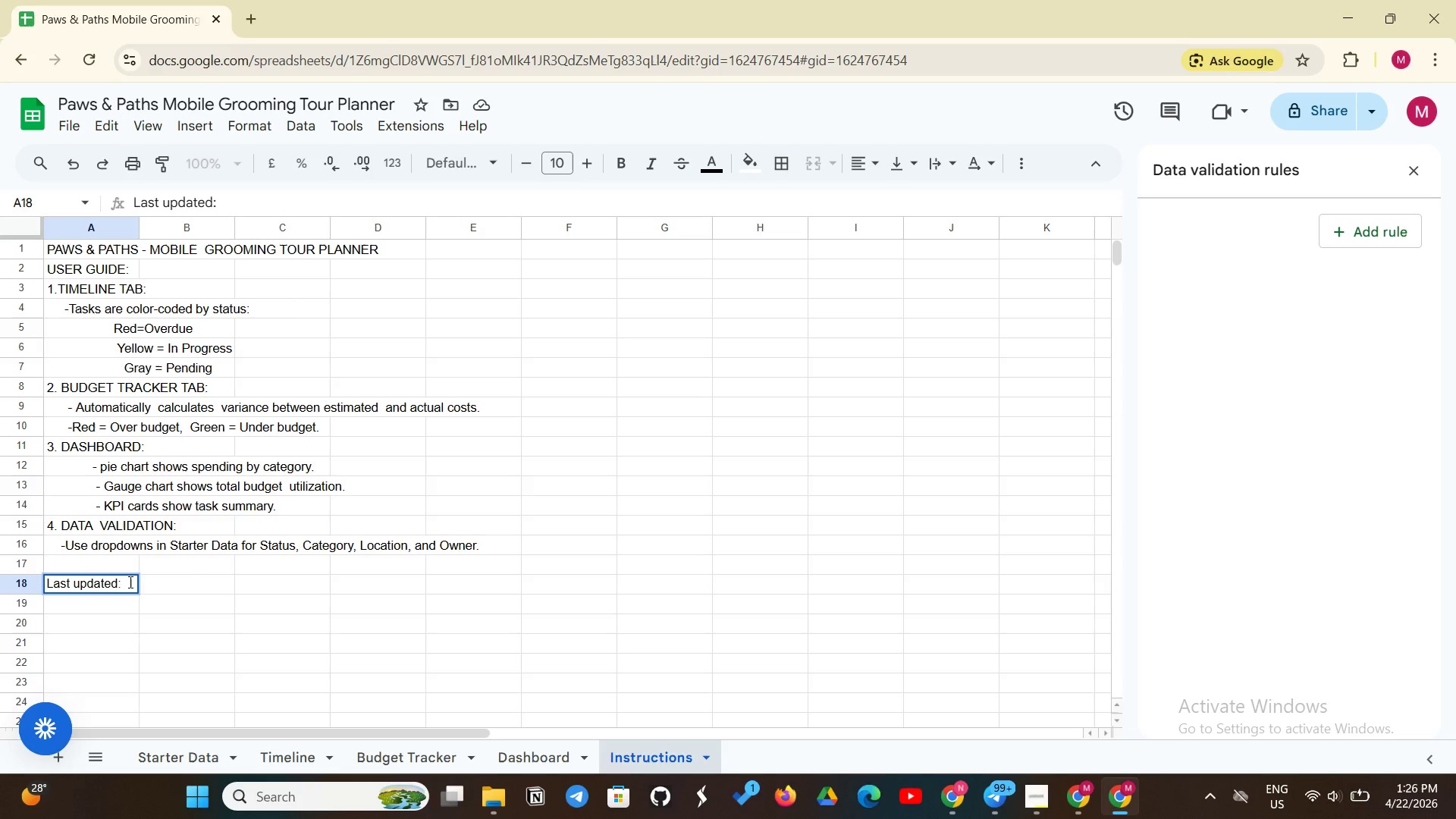 
left_click([157, 596])
 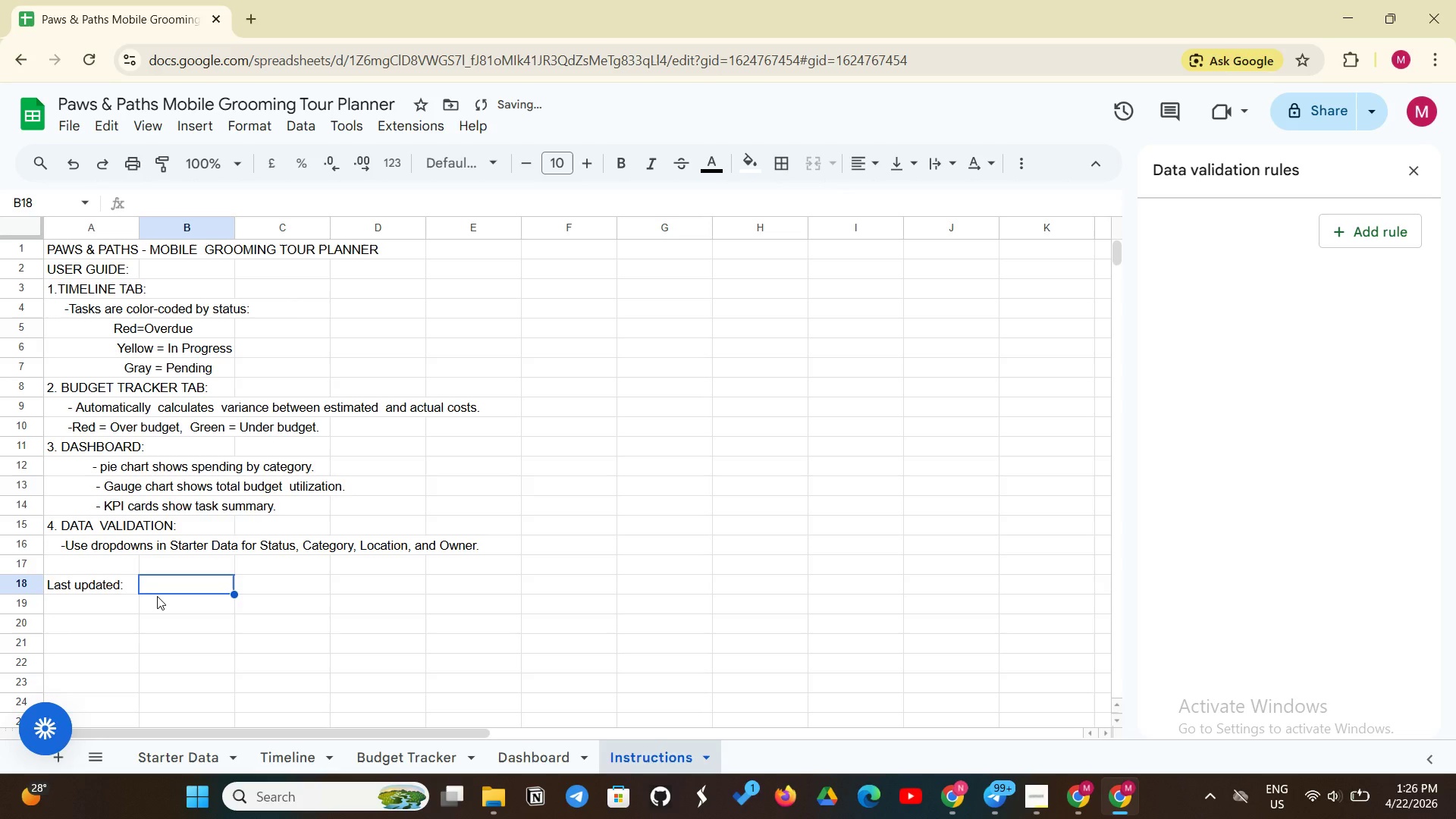 
type(+TODAY())
 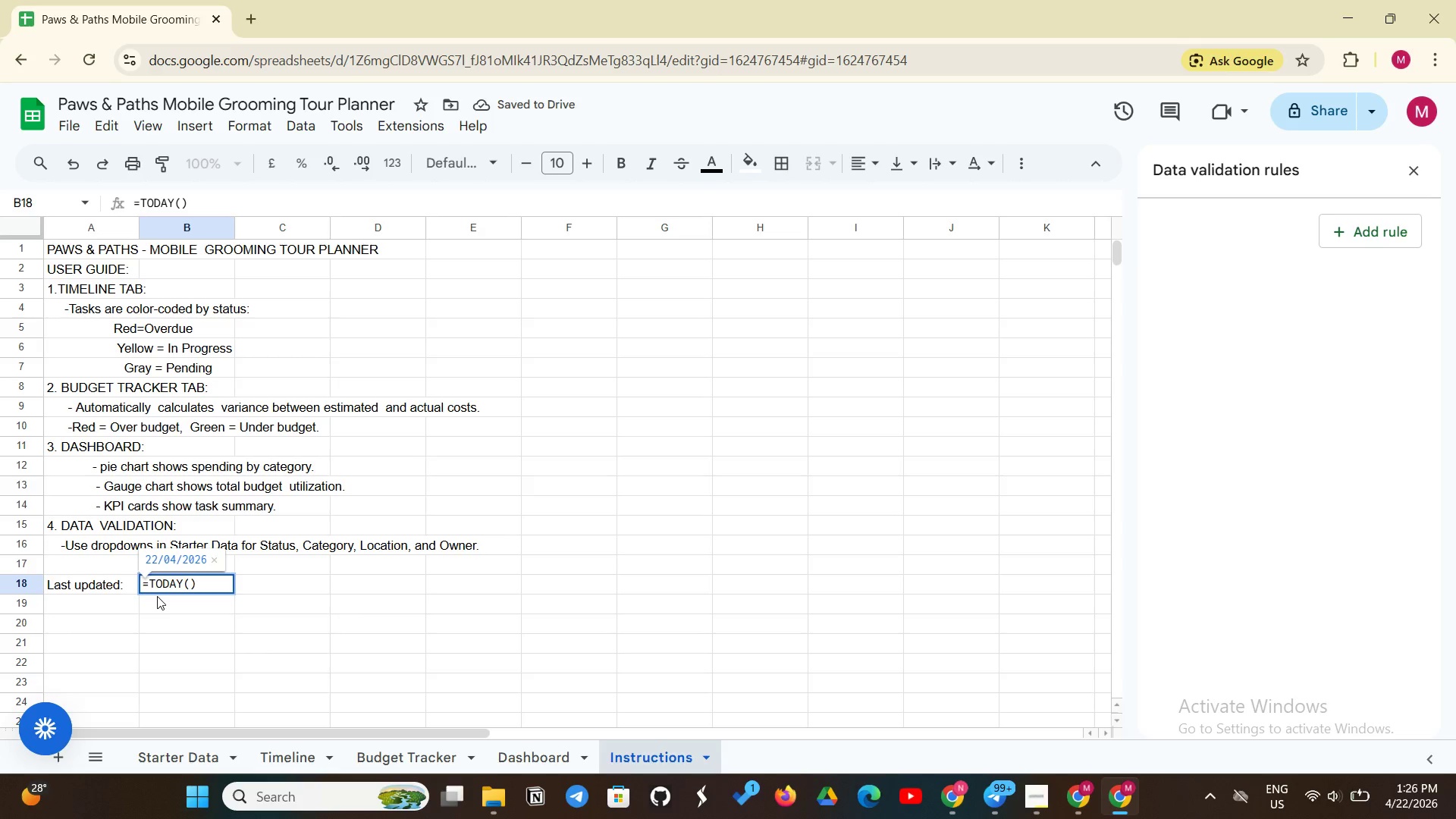 
key(Enter)
 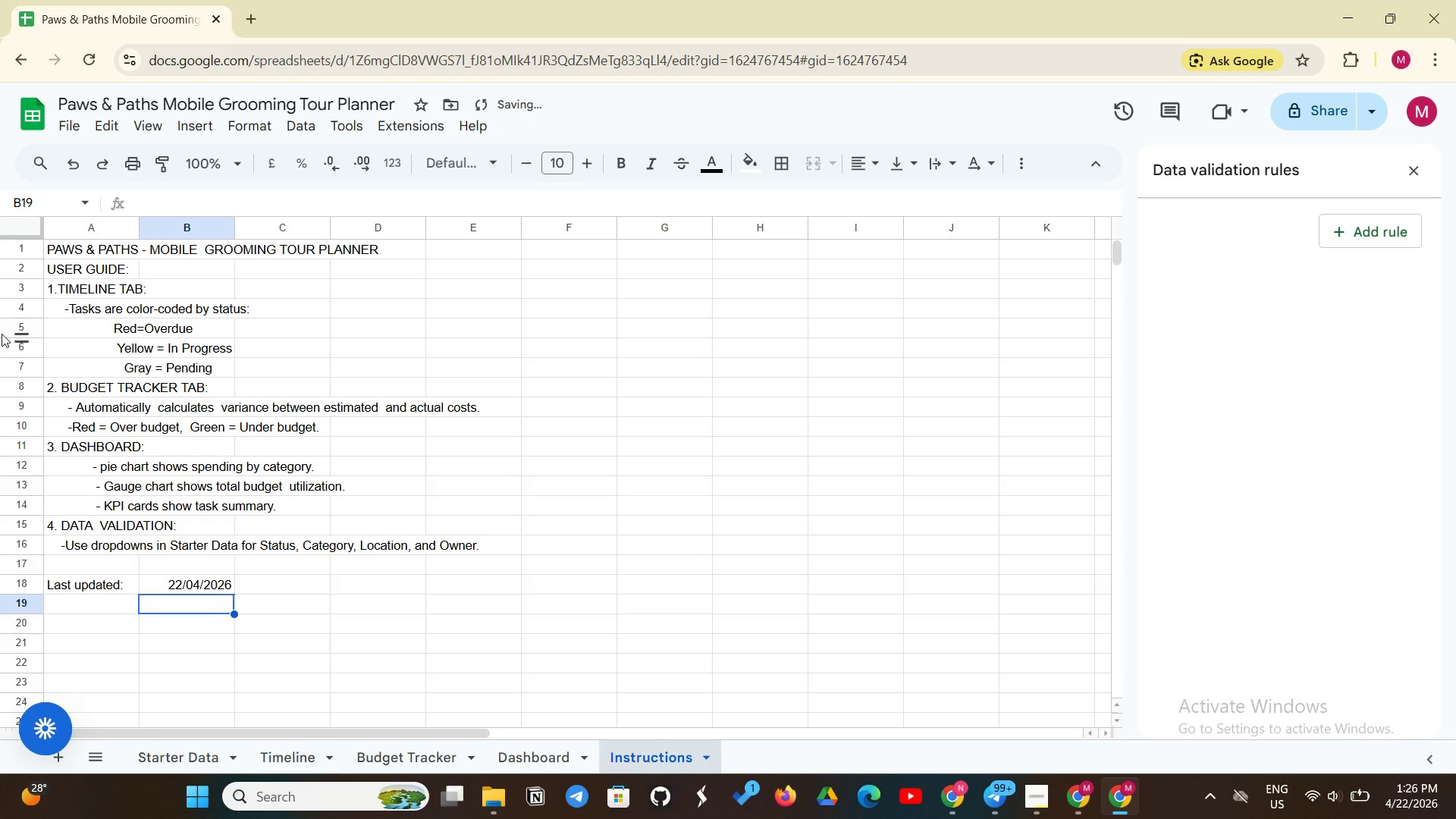 
wait(8.98)
 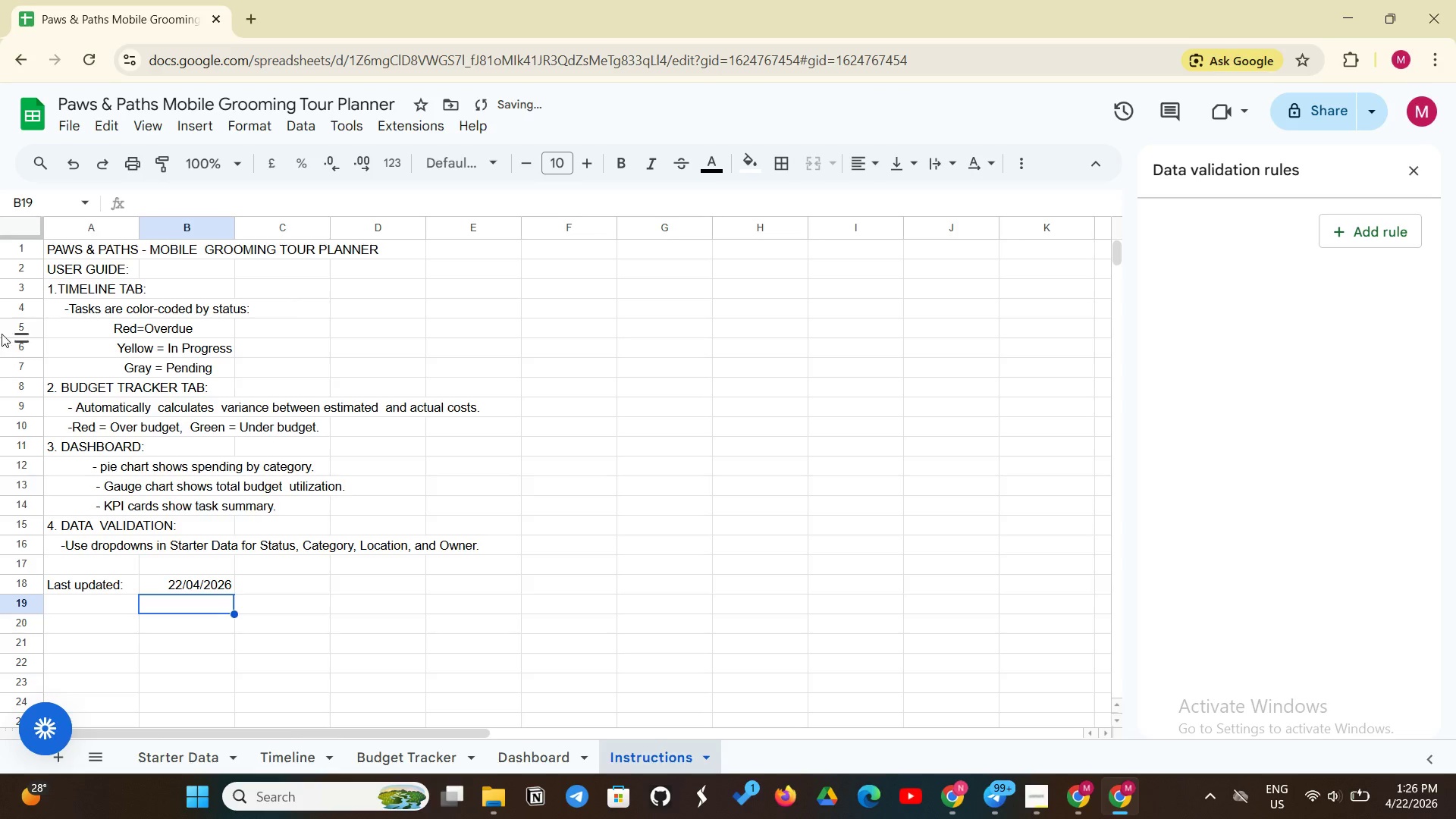 
left_click([48, 245])
 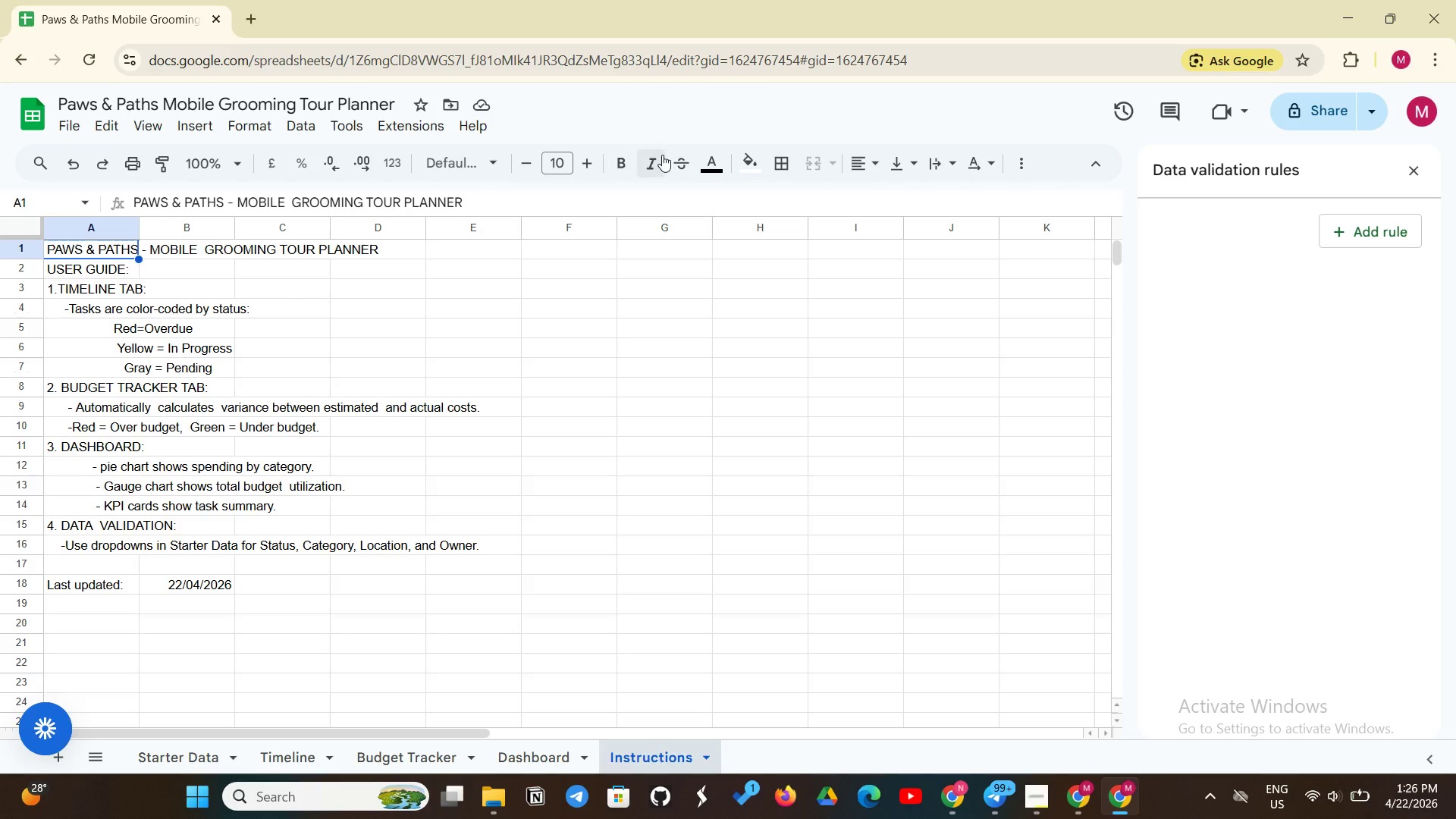 
left_click([619, 162])
 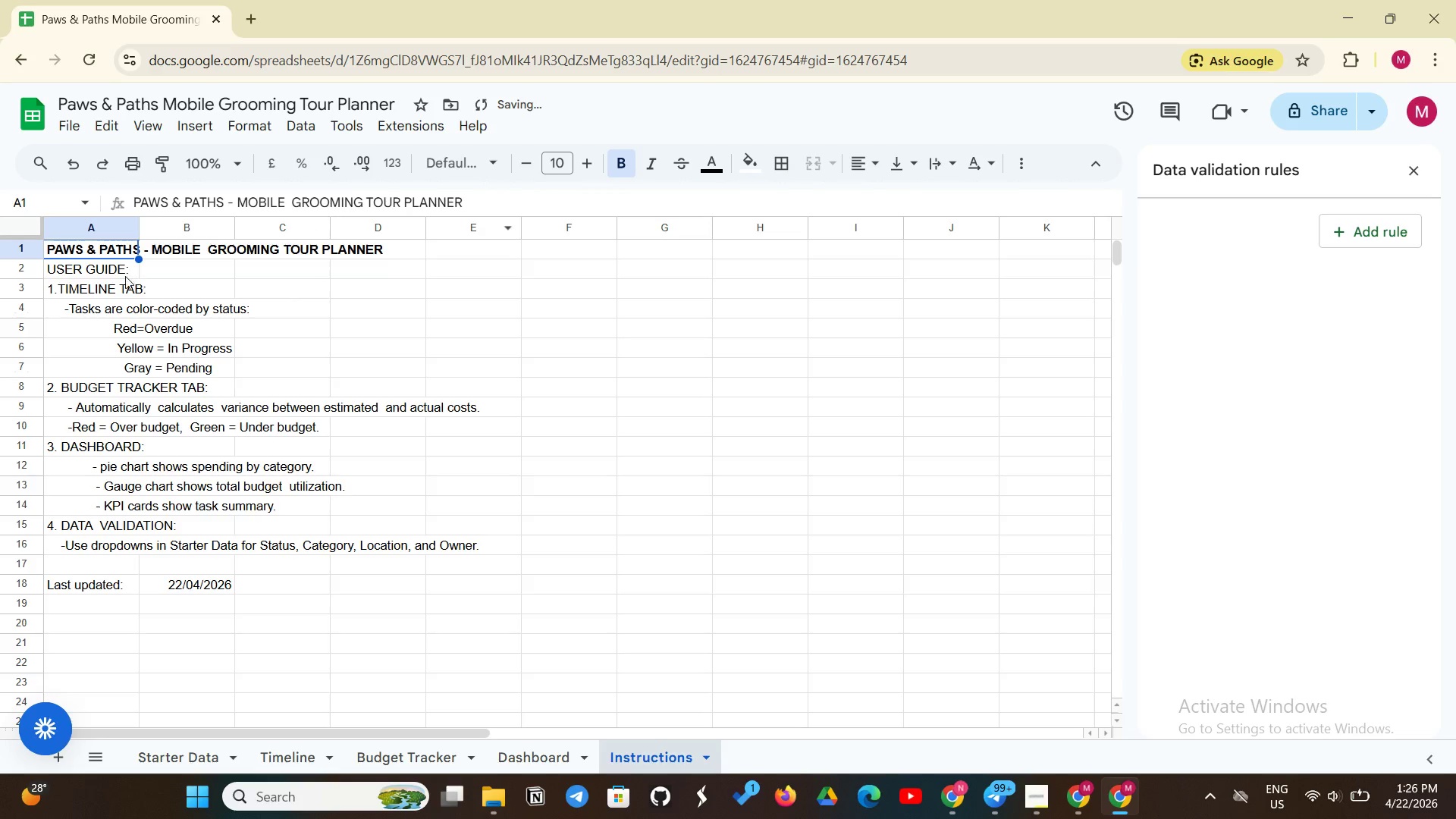 
left_click([125, 276])
 